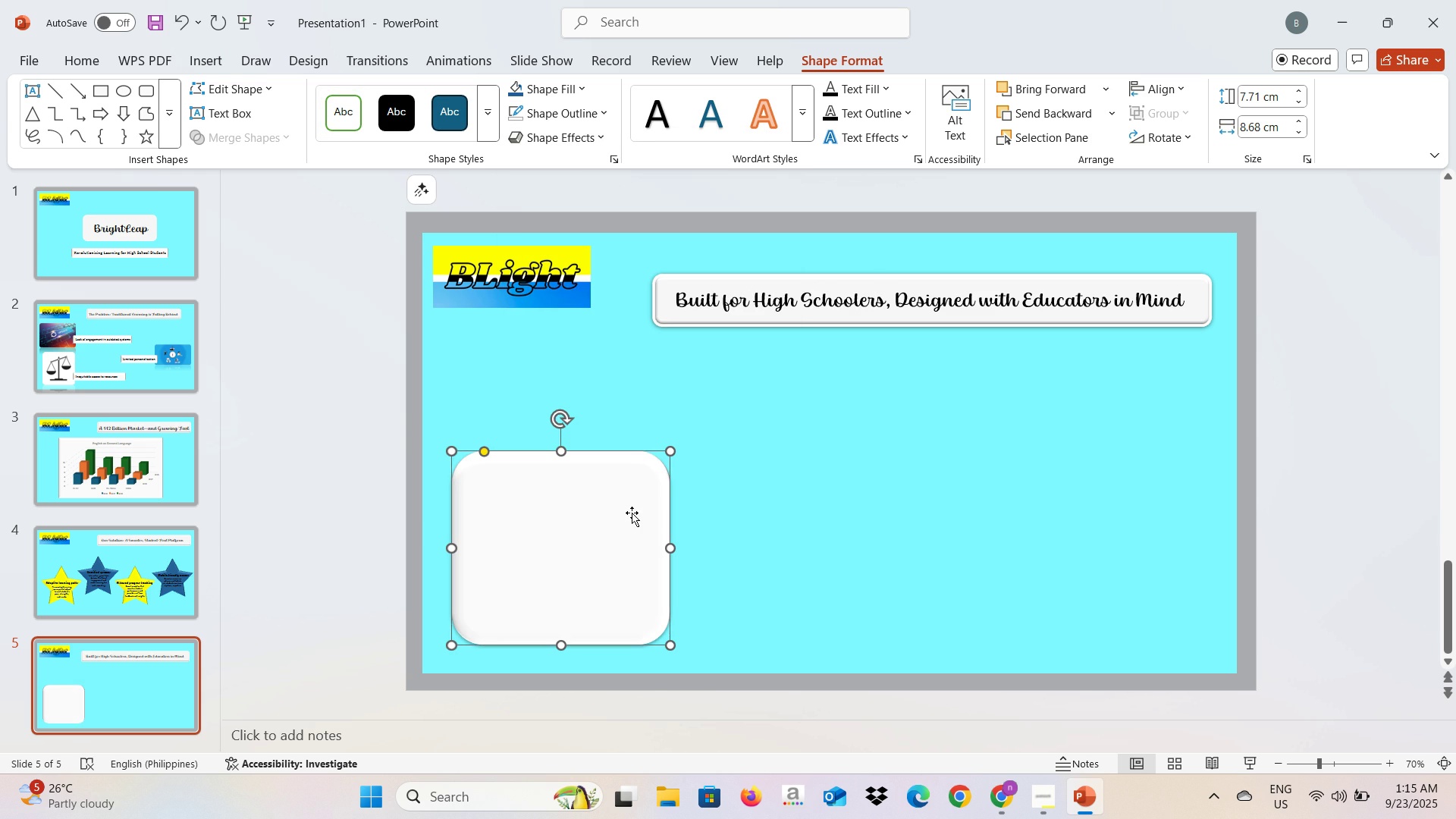 
key(Control+C)
 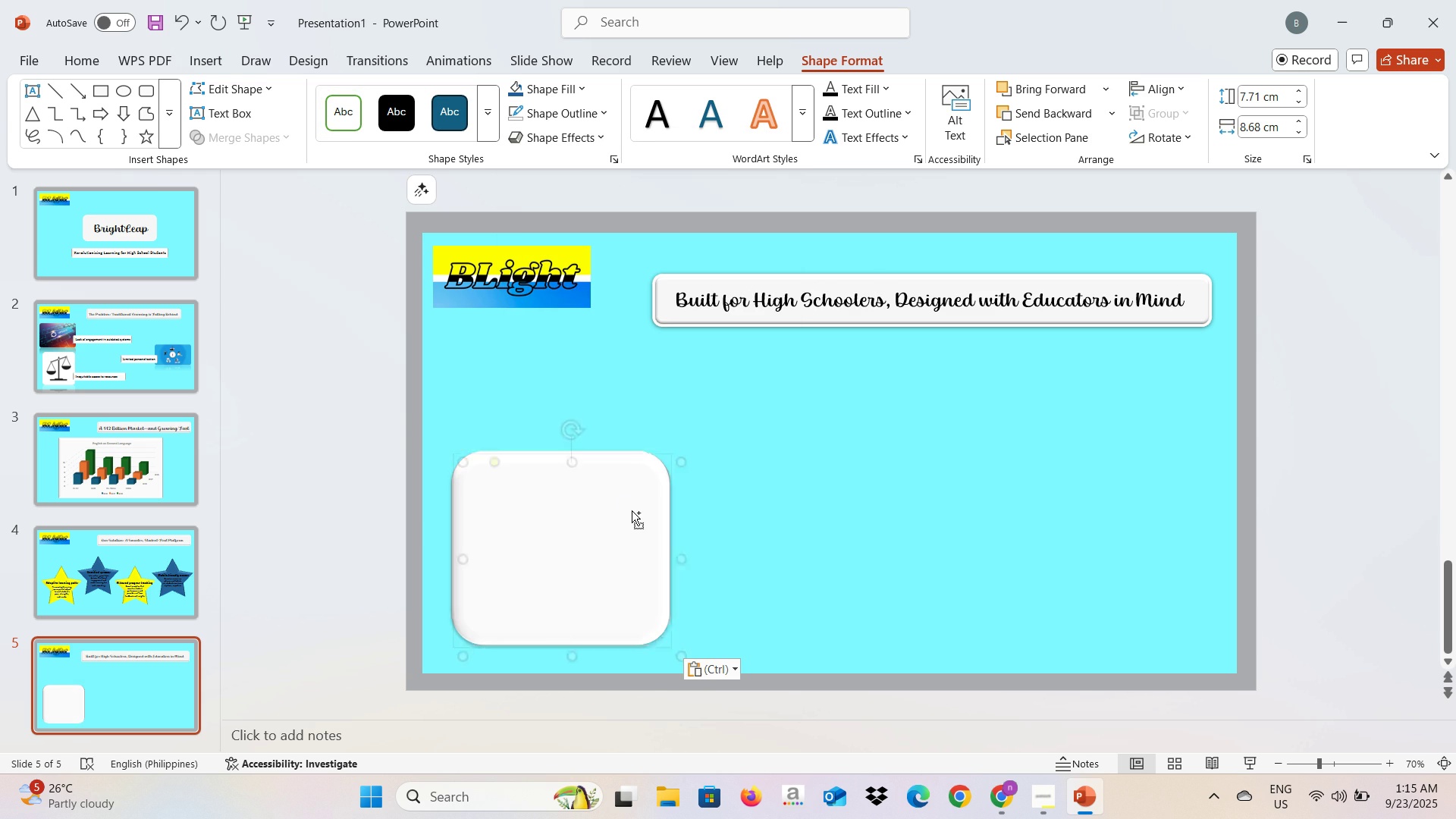 
key(Control+V)
 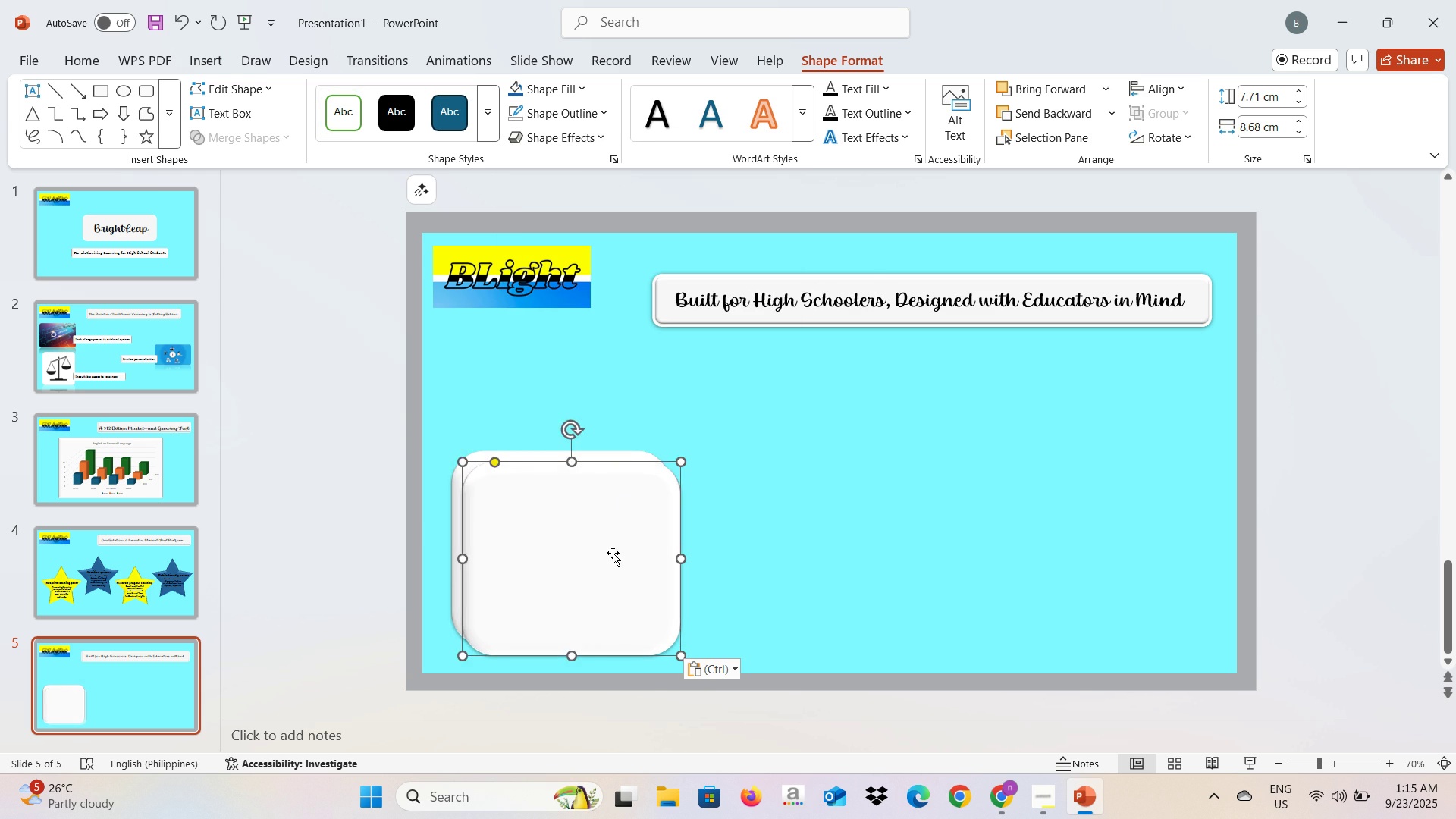 
left_click_drag(start_coordinate=[613, 553], to_coordinate=[846, 541])
 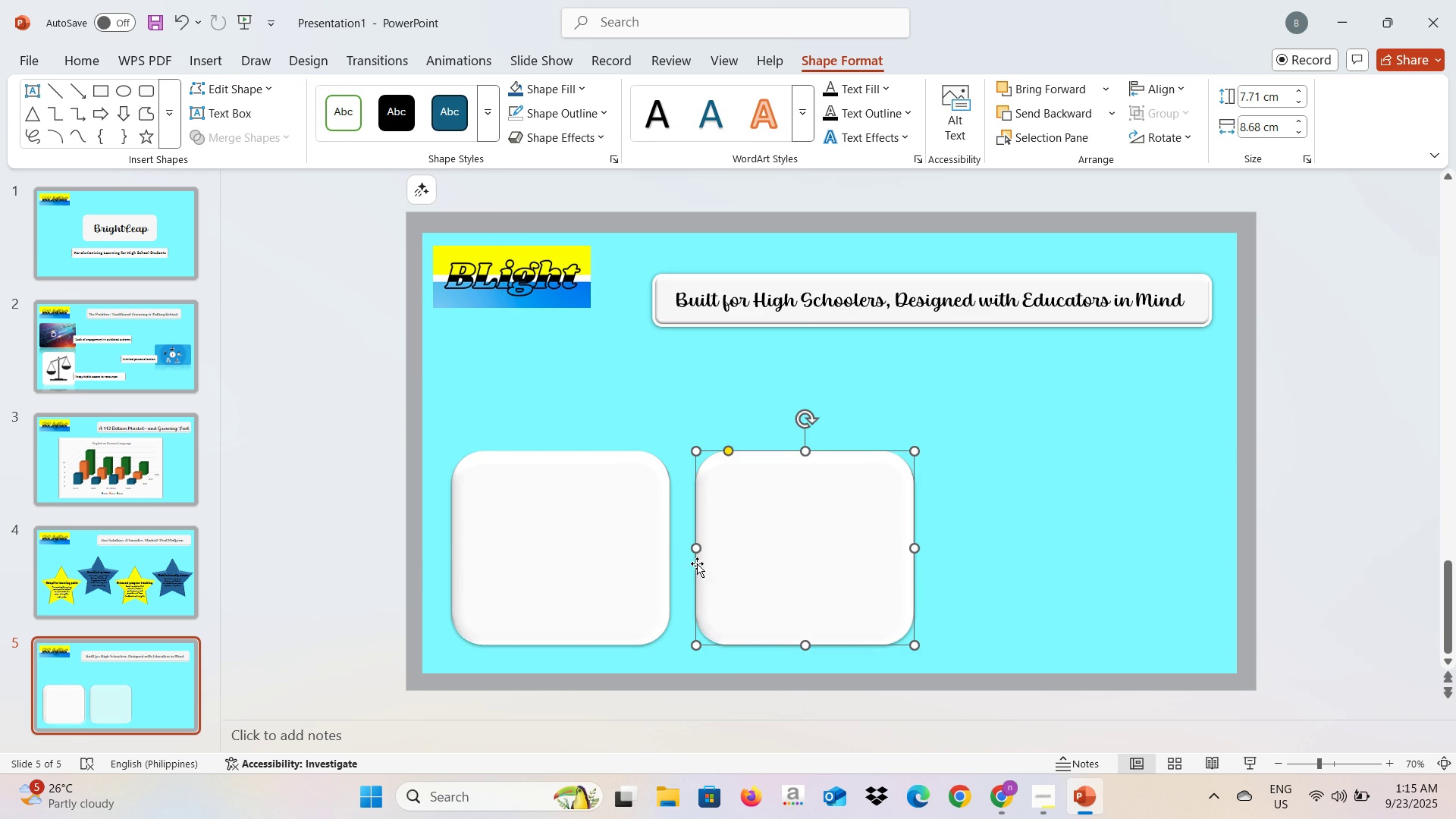 
key(Control+V)
 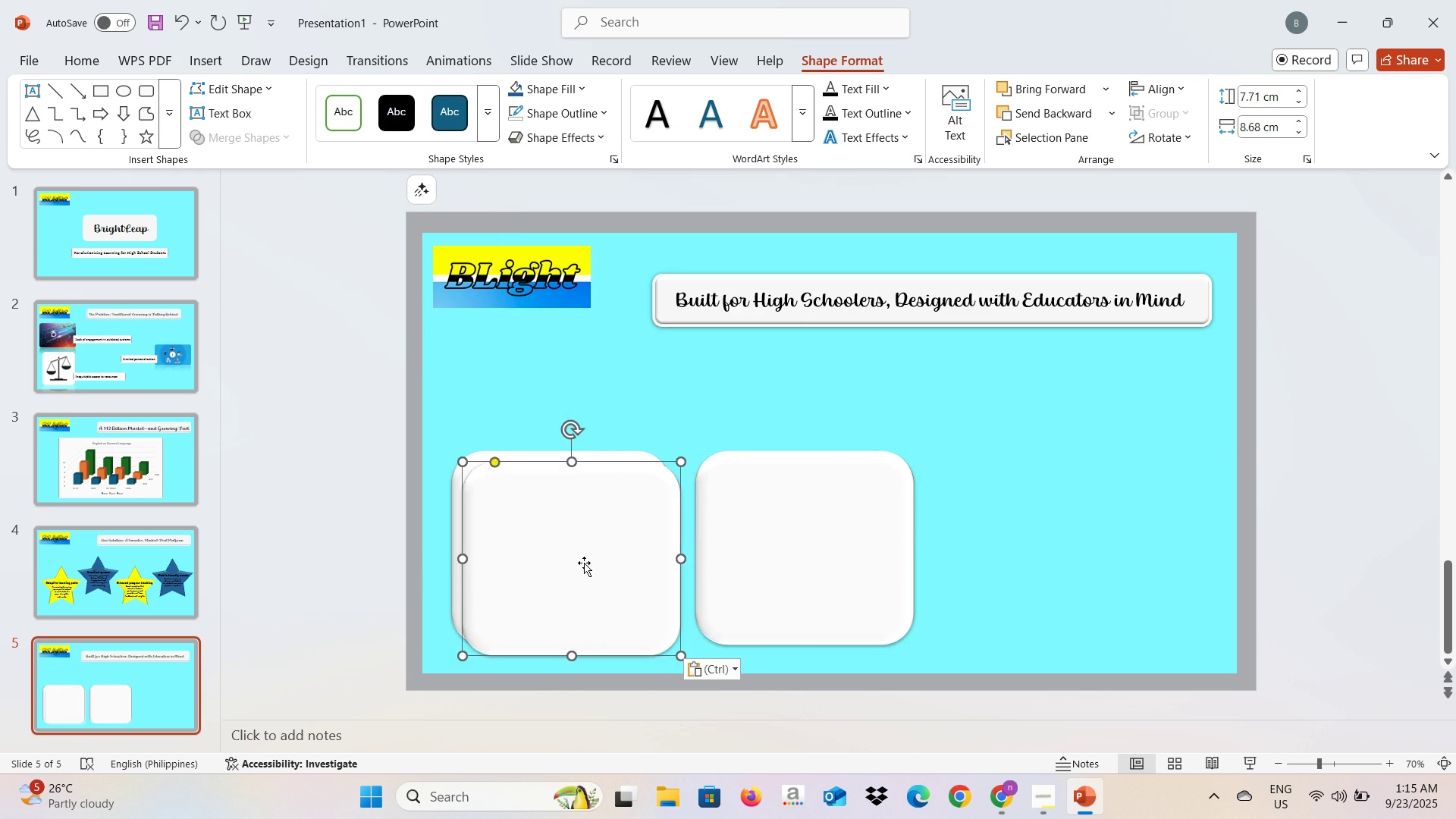 
left_click_drag(start_coordinate=[584, 563], to_coordinate=[1103, 551])
 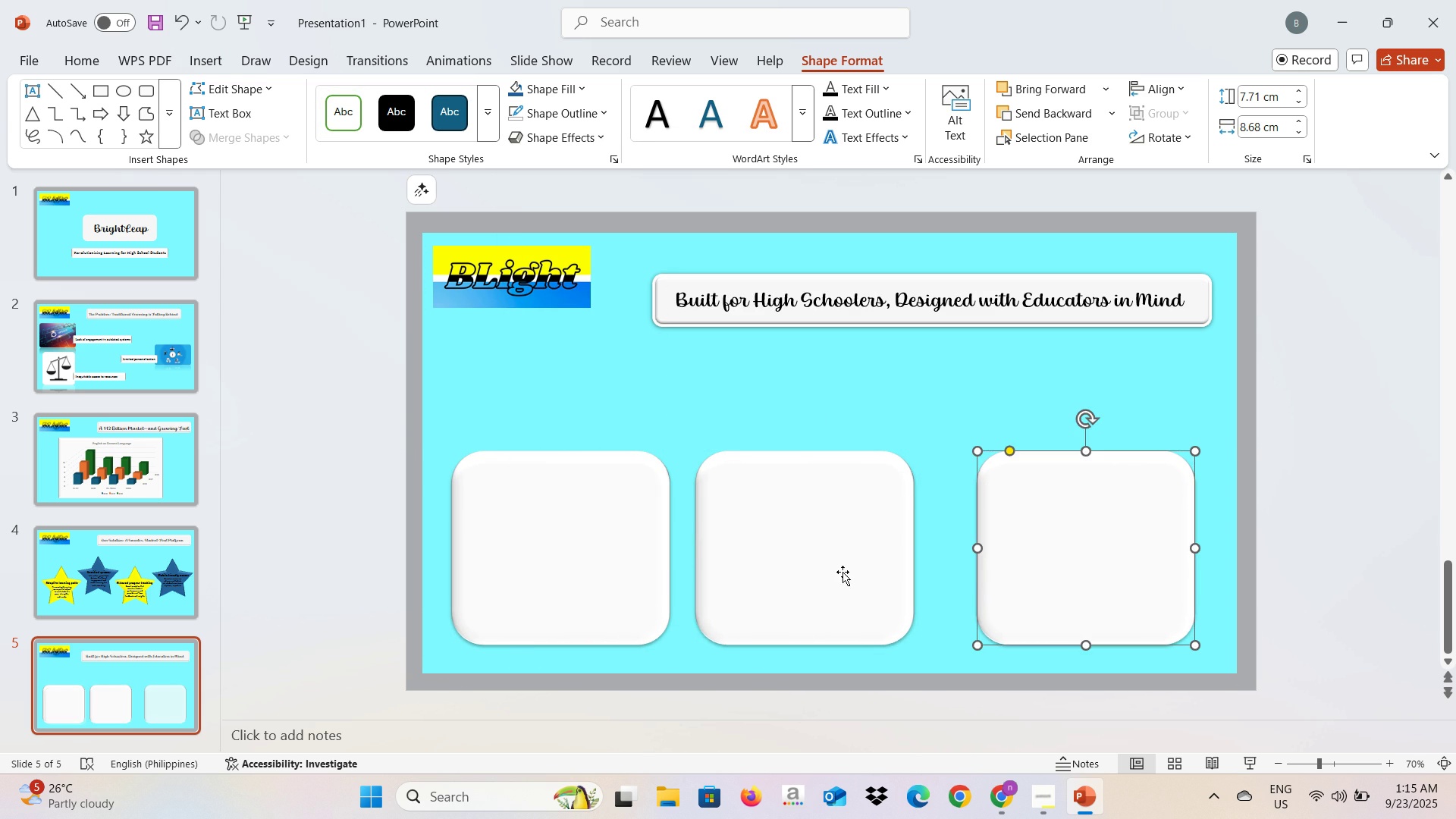 
left_click_drag(start_coordinate=[843, 572], to_coordinate=[860, 572])
 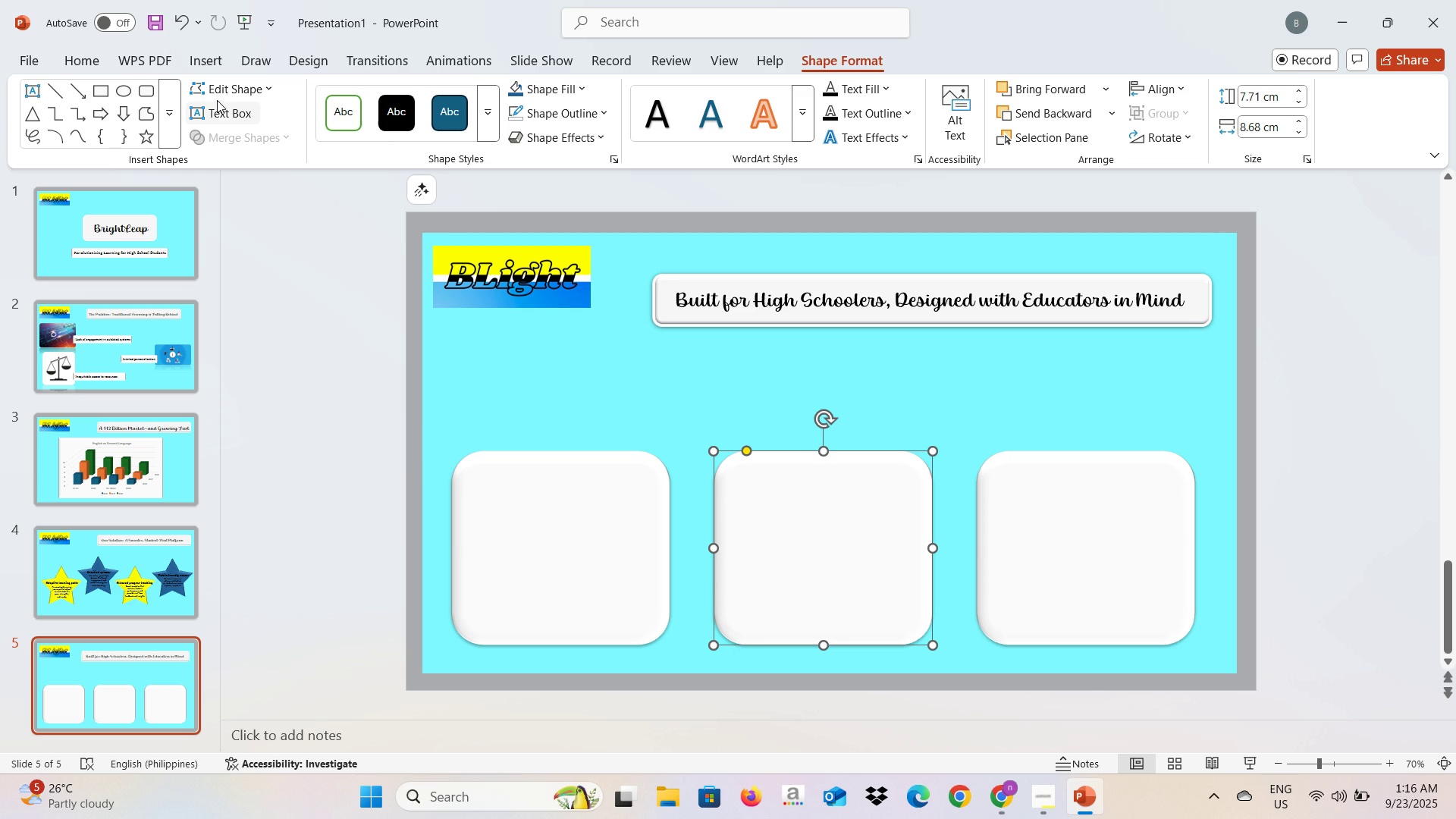 
left_click([120, 94])
 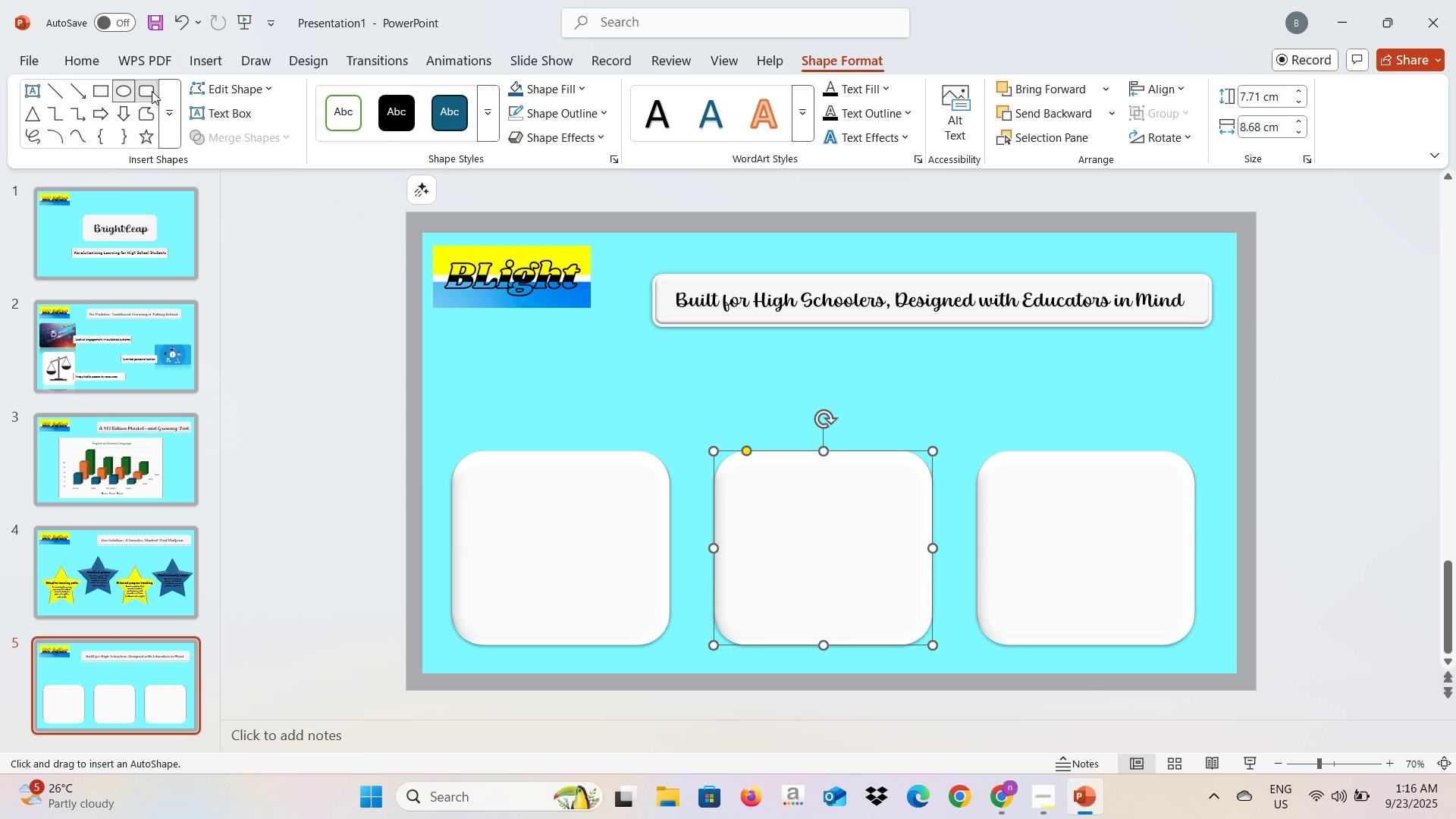 
left_click([152, 91])
 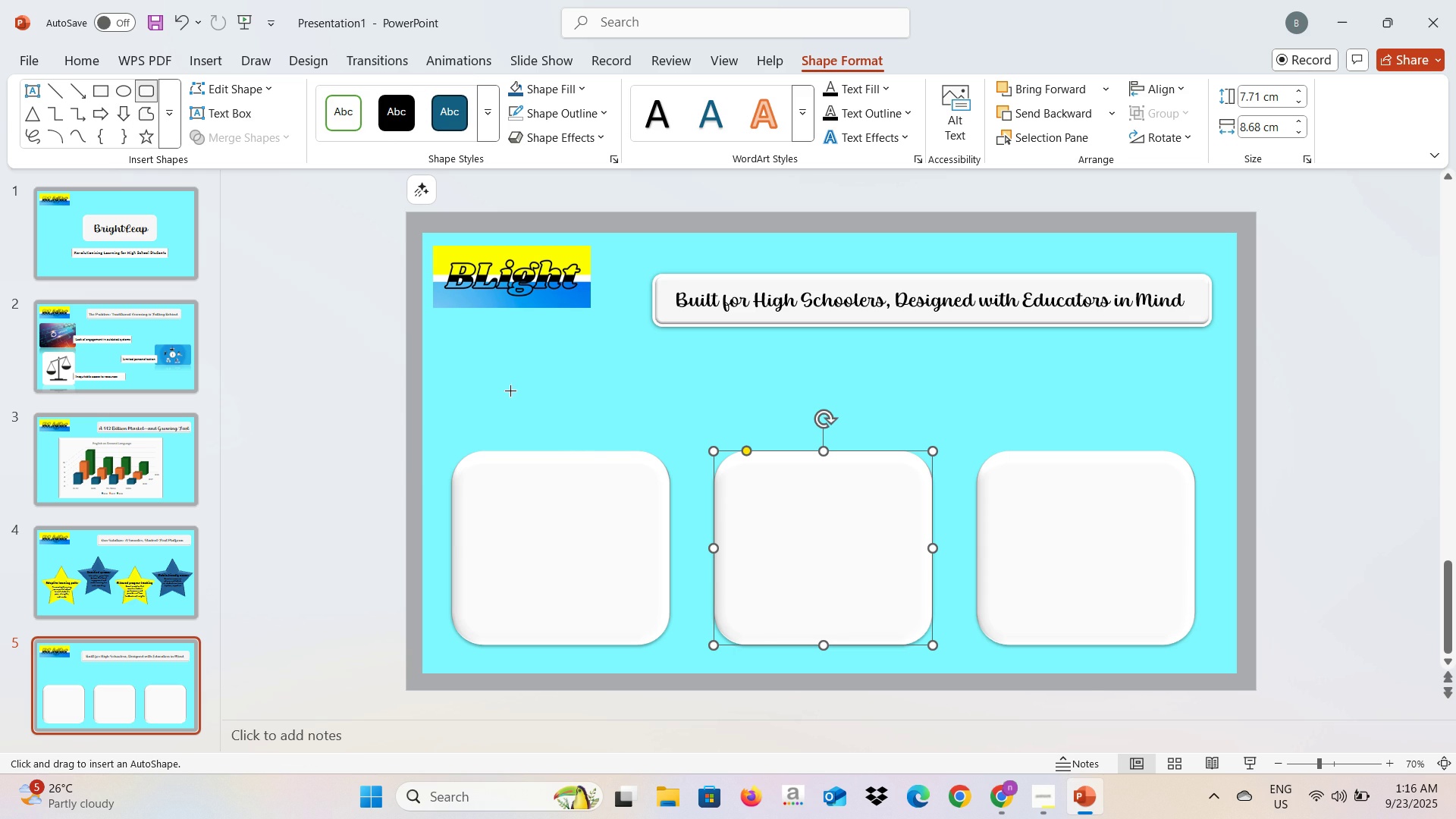 
left_click_drag(start_coordinate=[494, 375], to_coordinate=[653, 418])
 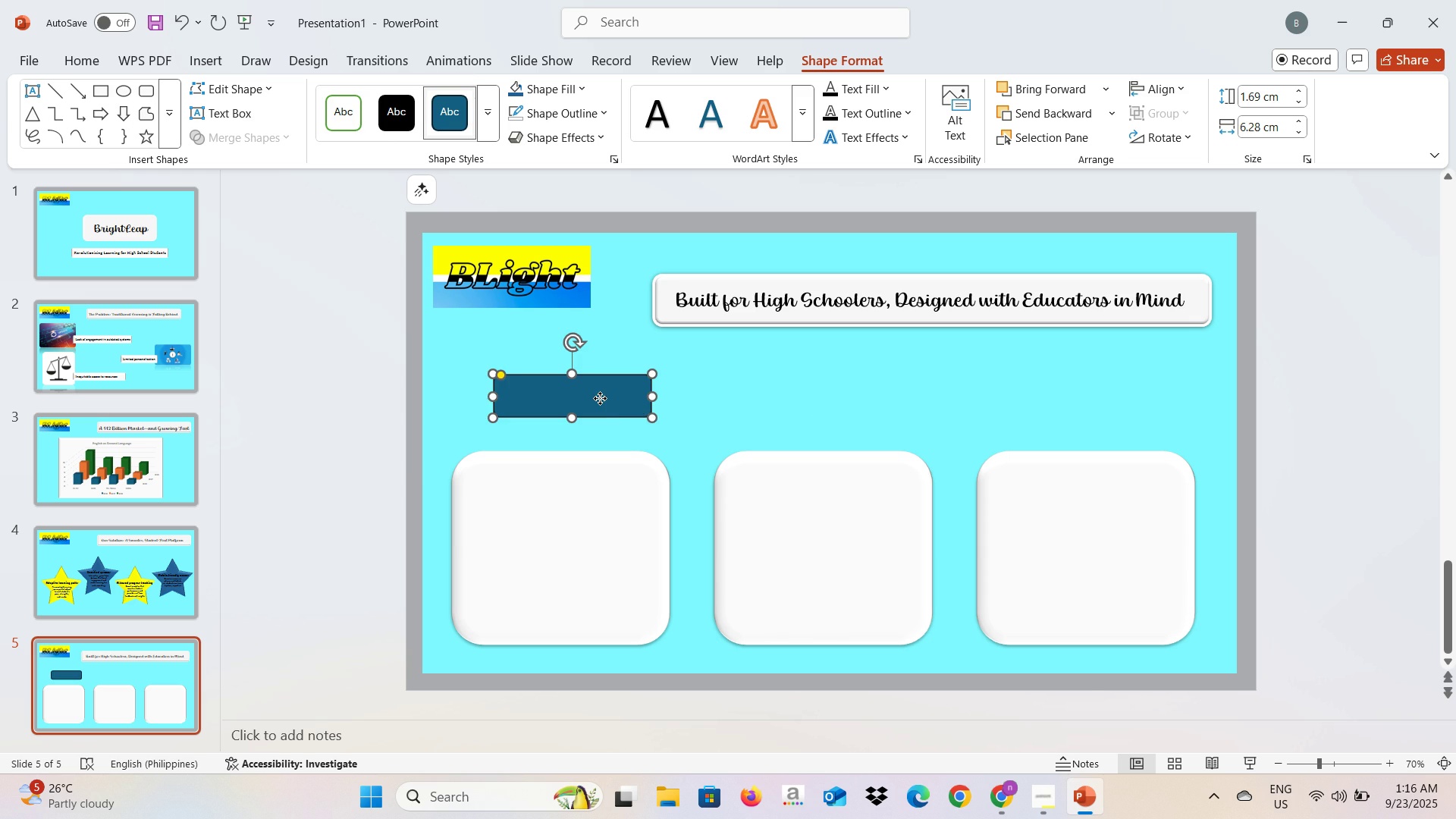 
left_click_drag(start_coordinate=[600, 398], to_coordinate=[584, 410])
 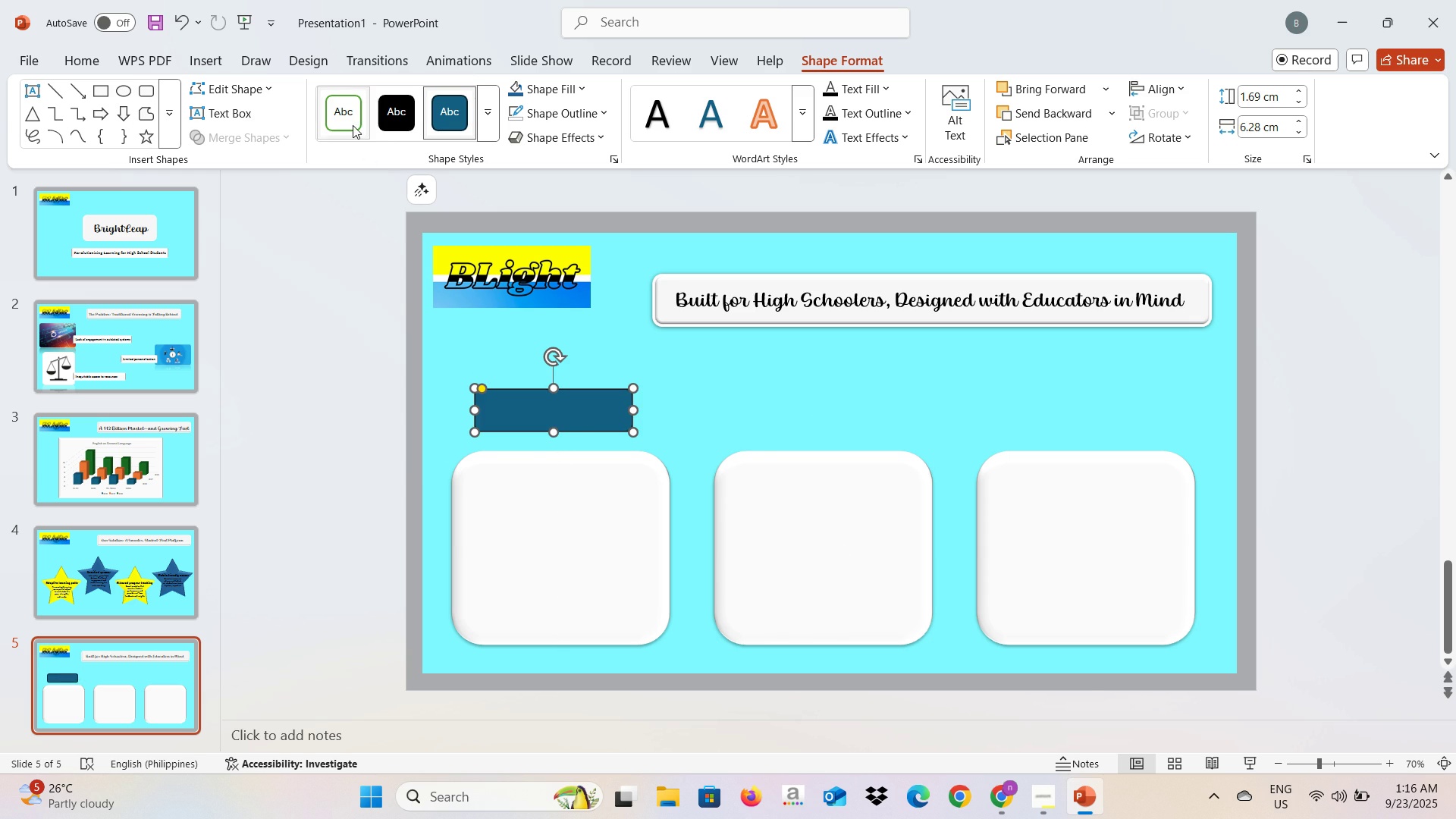 
left_click([353, 125])
 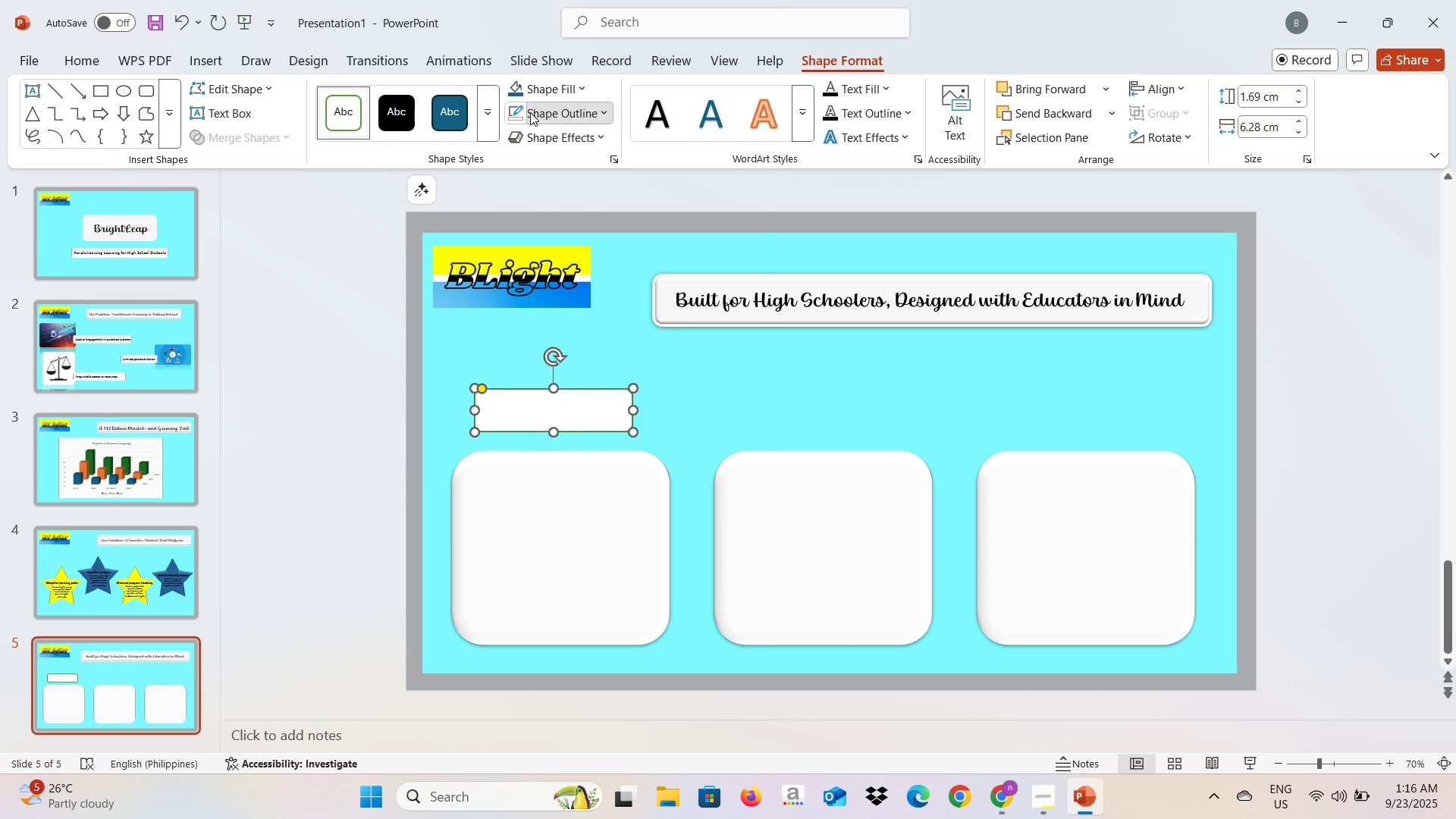 
left_click([530, 112])
 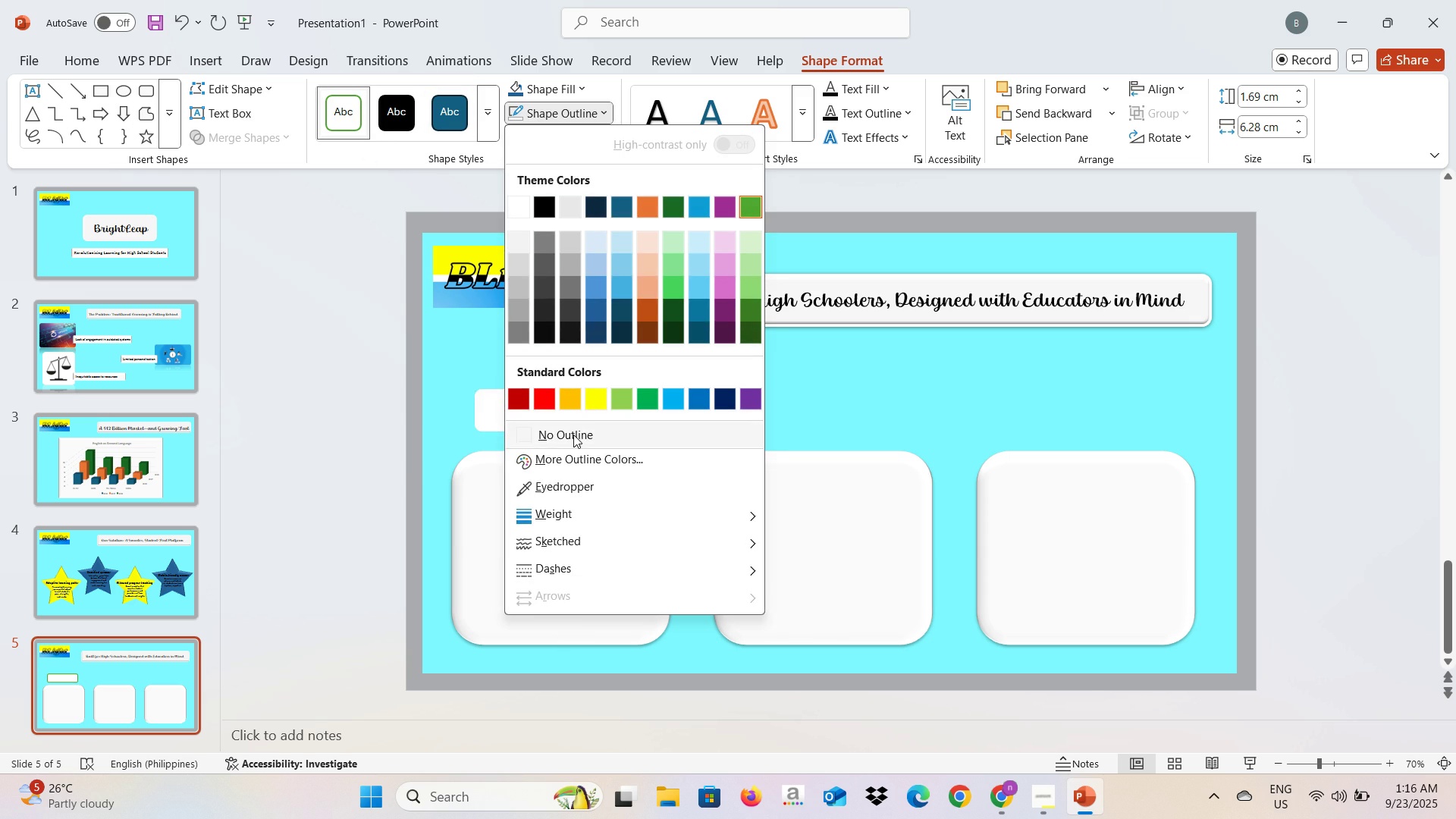 
left_click([573, 435])
 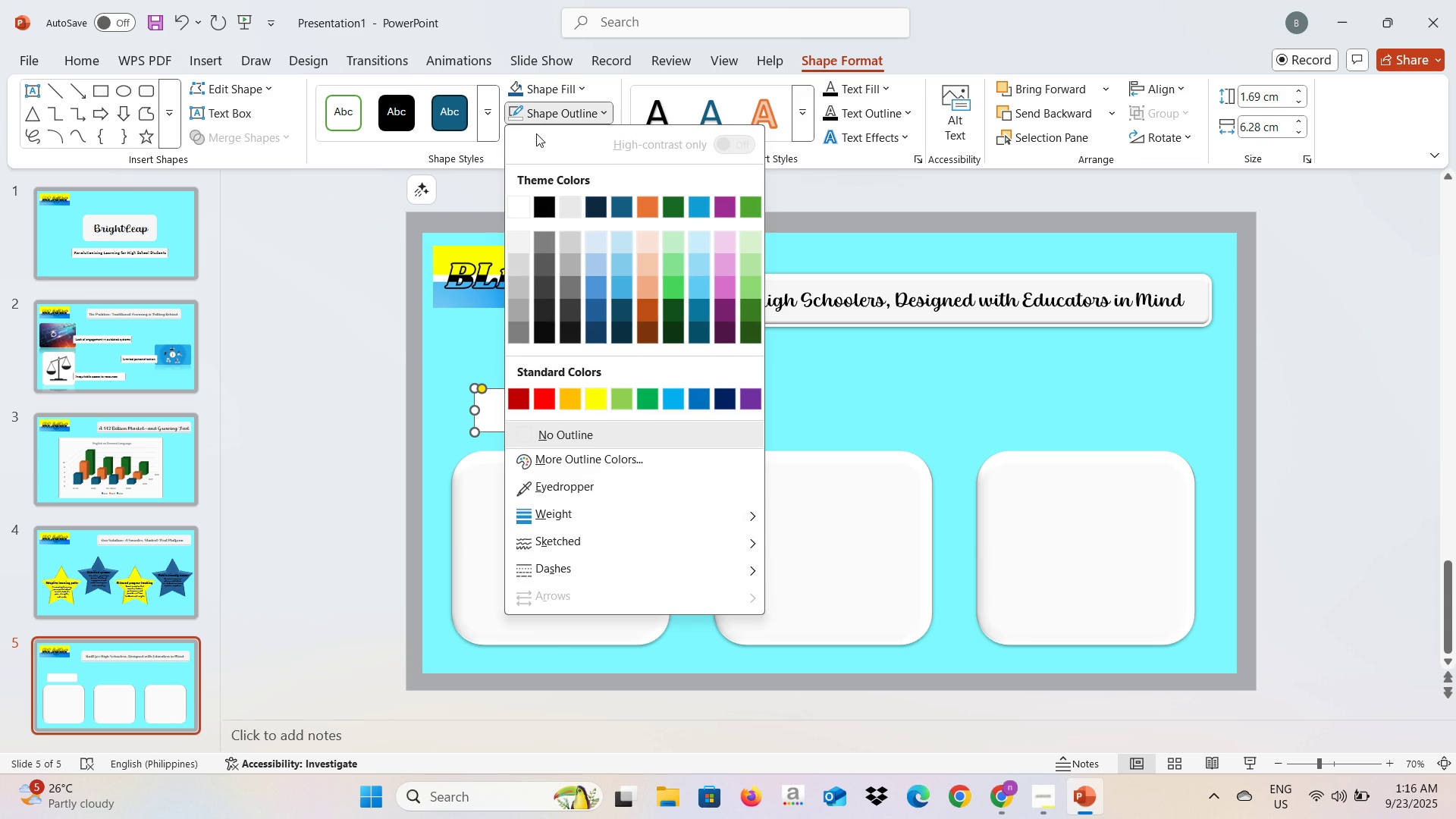 
left_click([539, 109])
 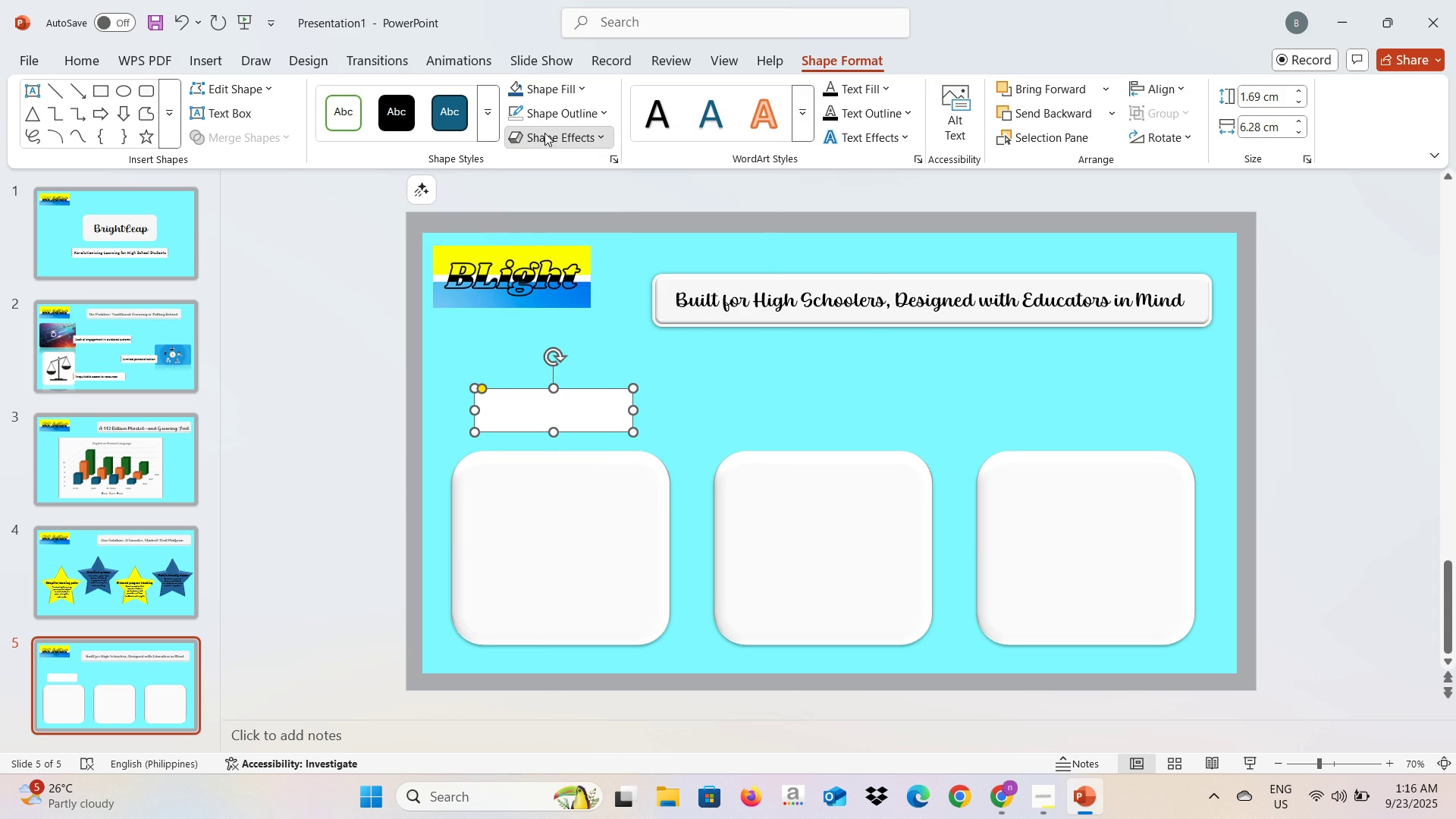 
left_click([544, 133])
 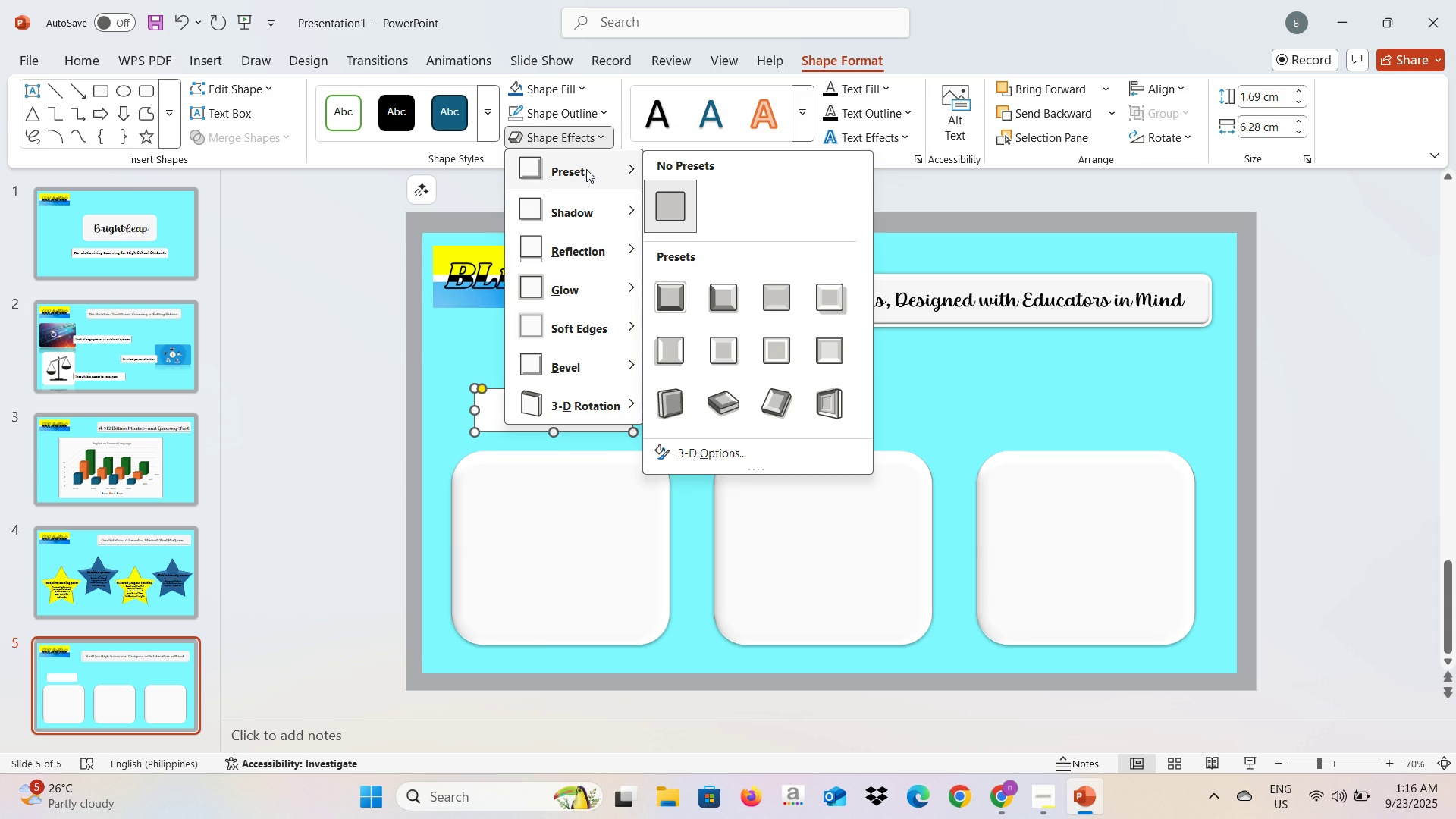 
left_click([586, 169])
 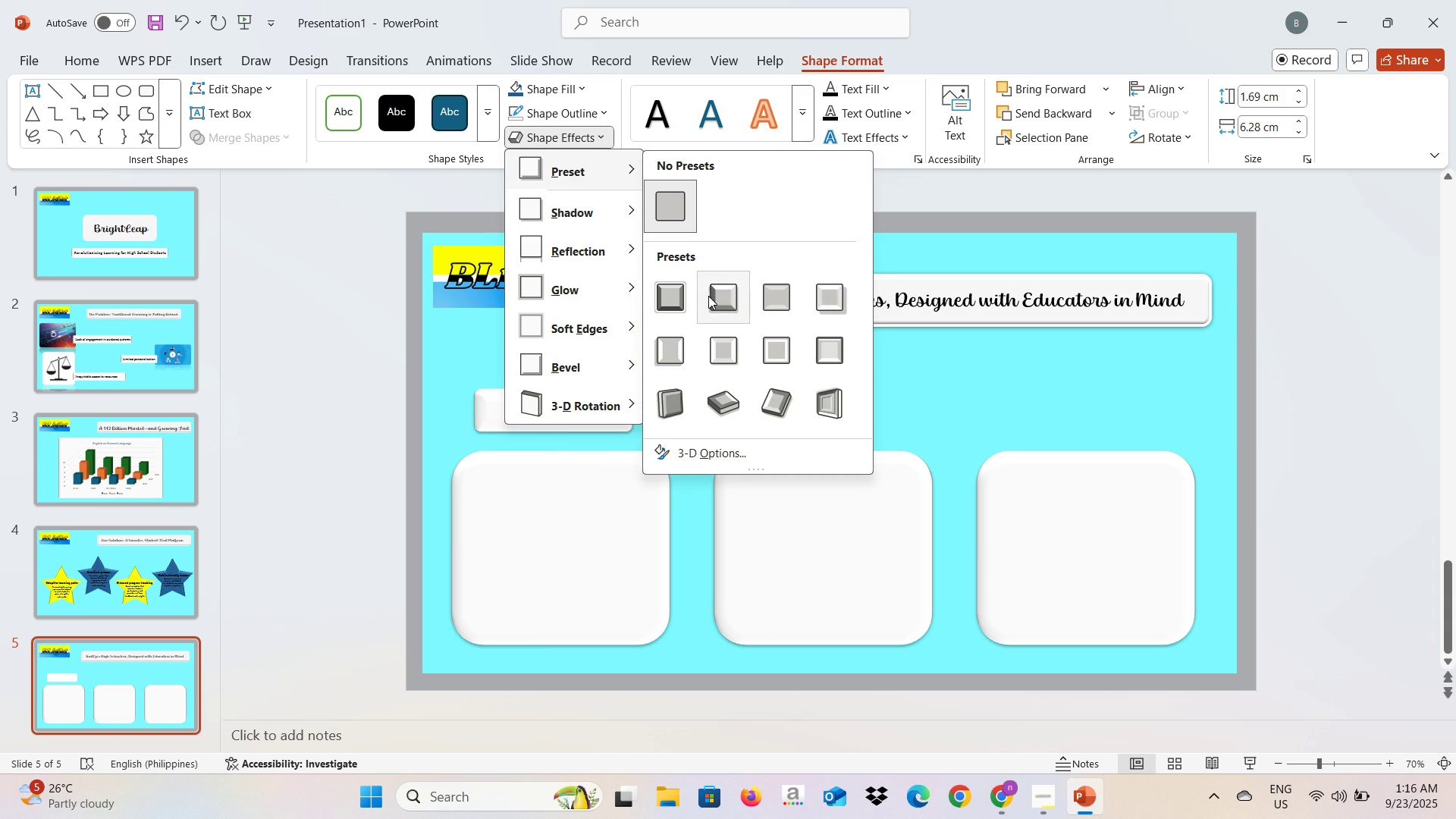 
left_click([708, 296])
 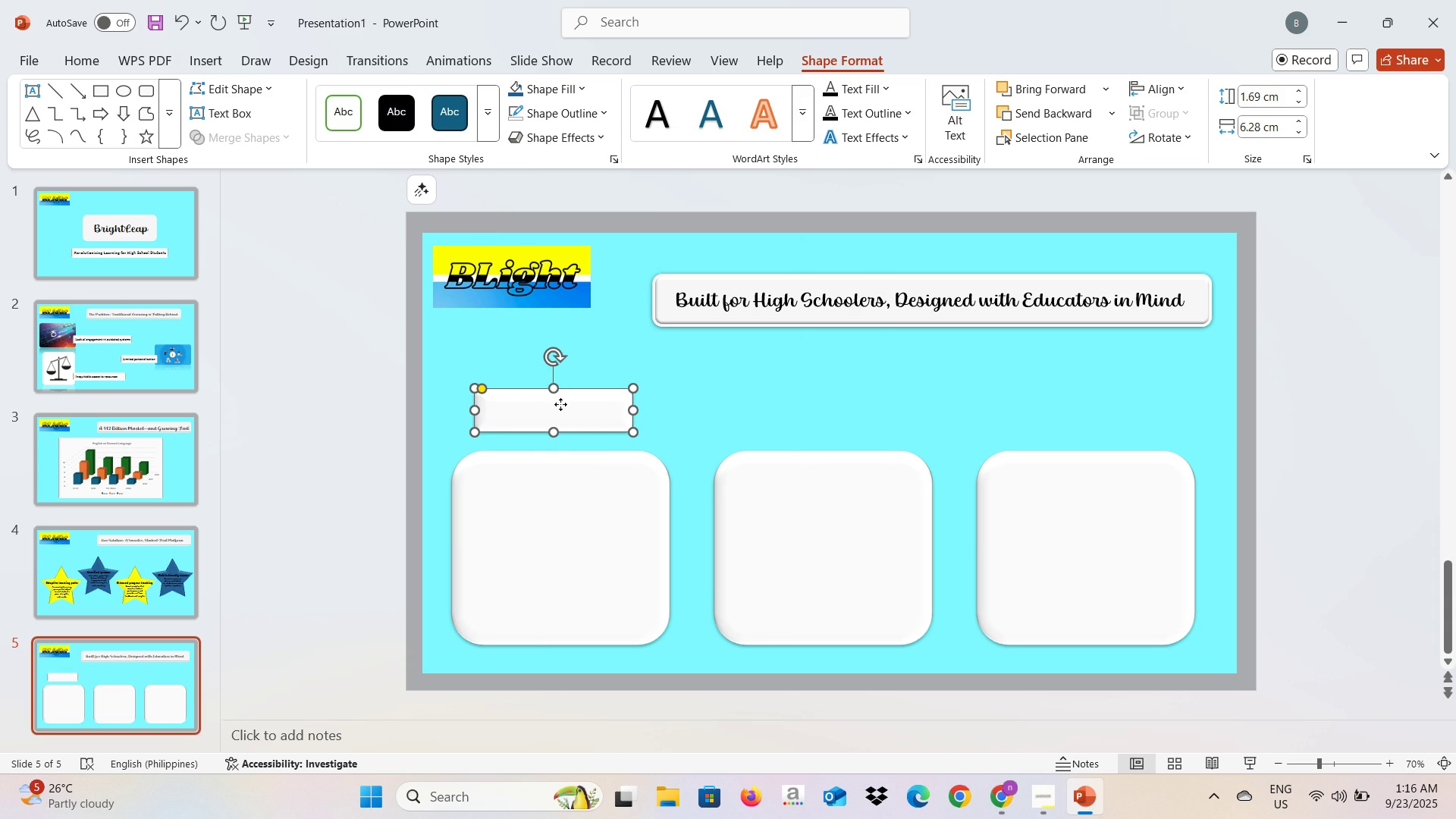 
double_click([560, 404])
 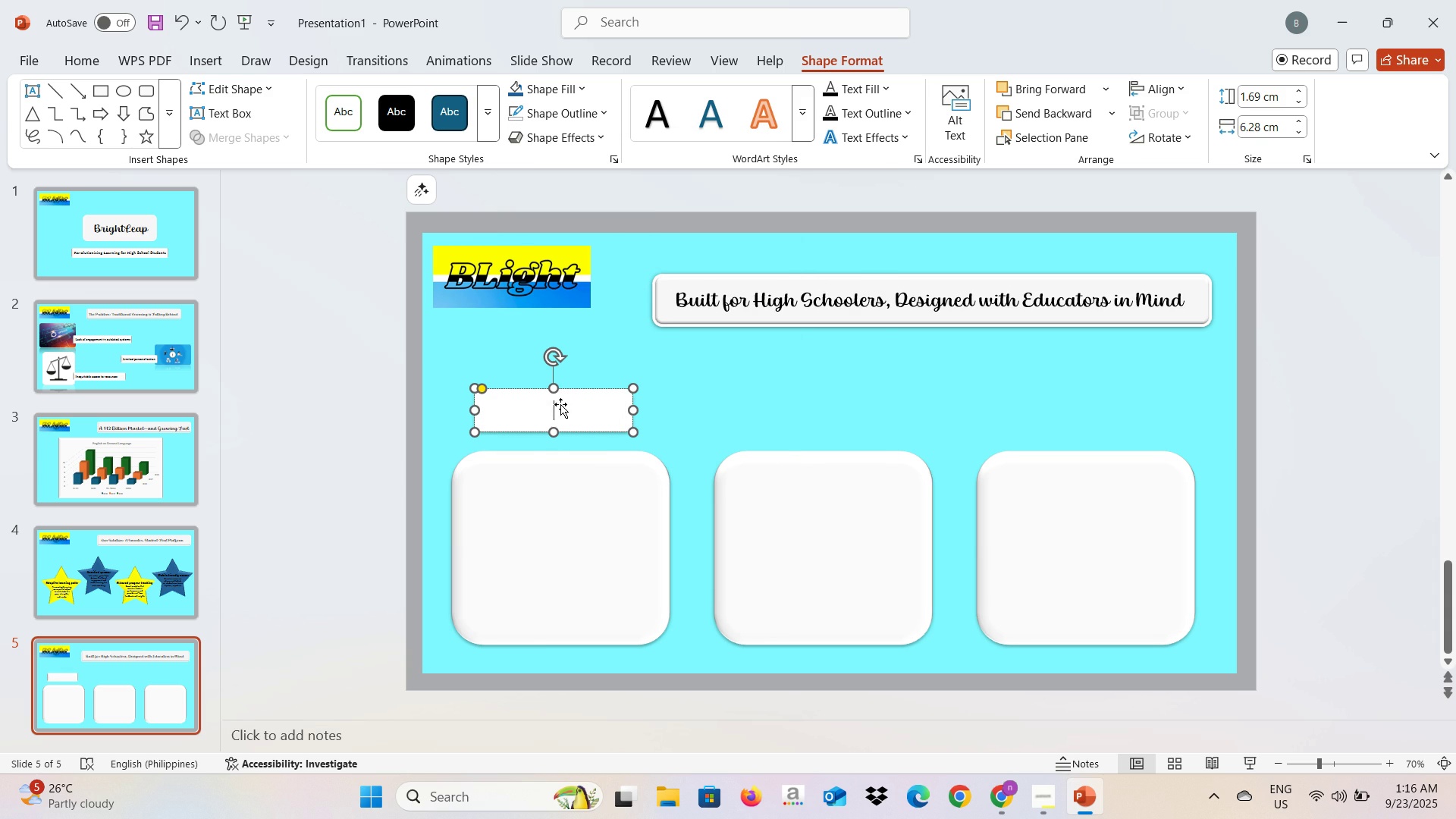 
type(Parents)
 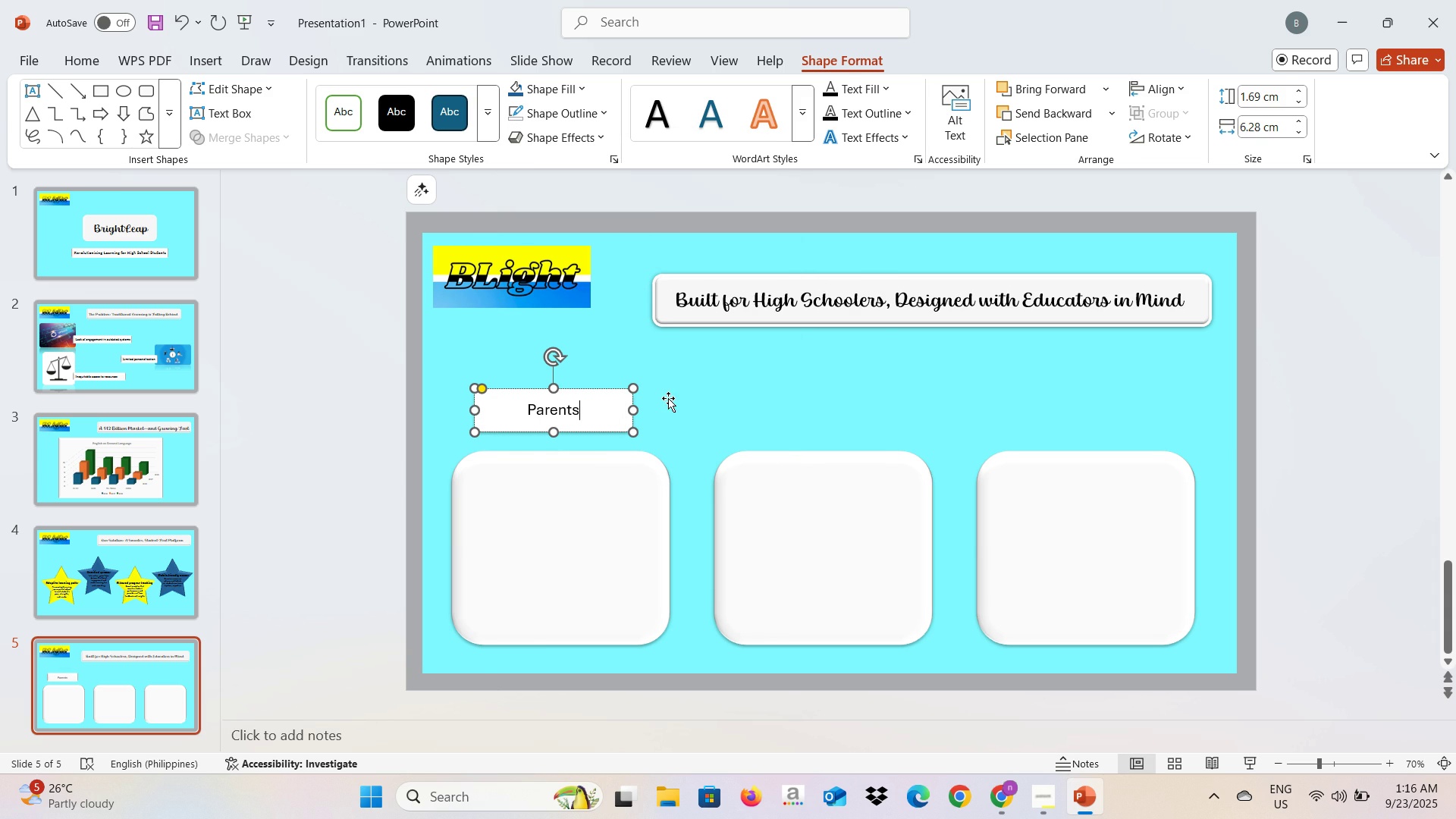 
double_click([618, 418])
 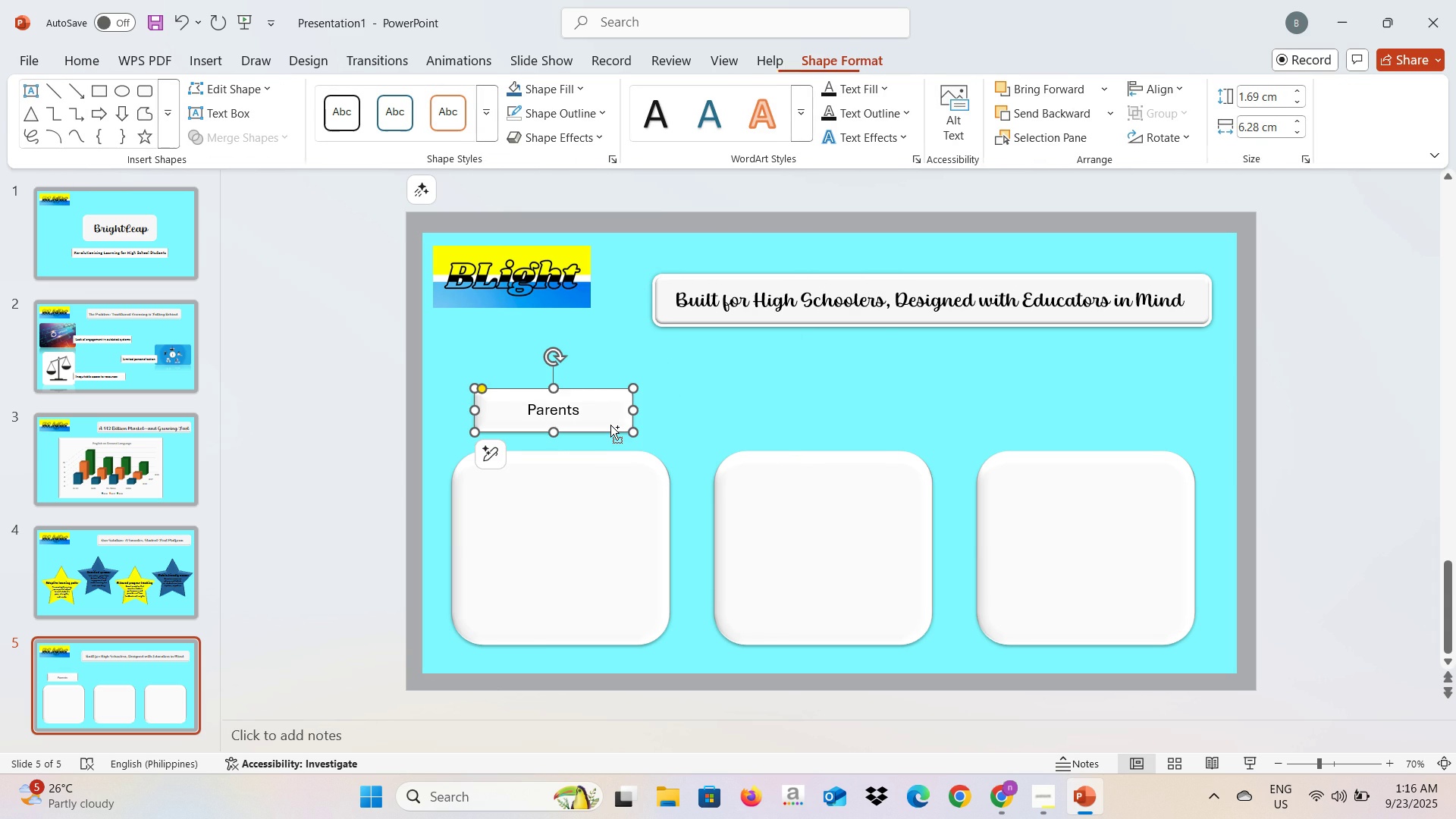 
key(Control+C)
 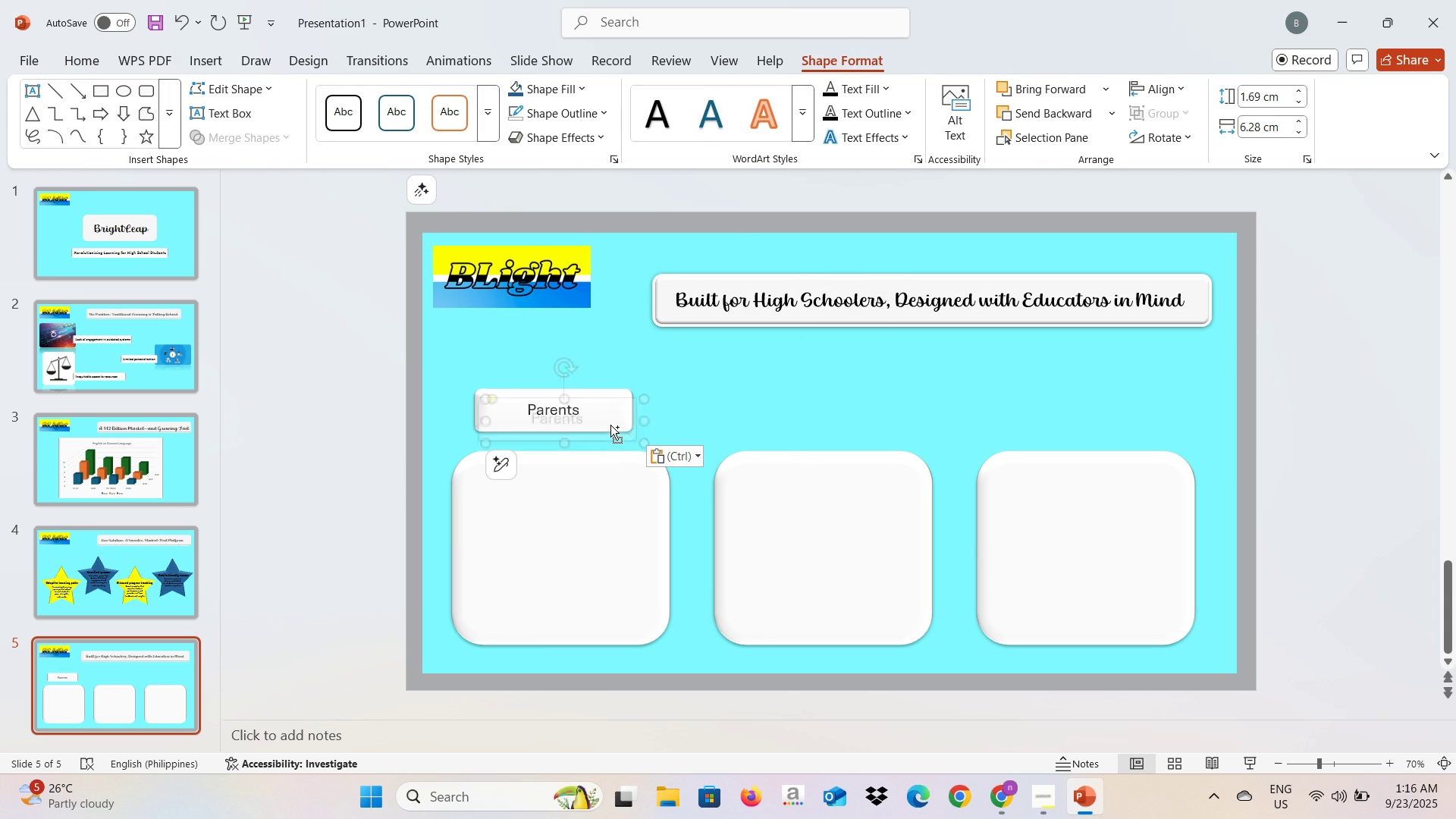 
key(Control+V)
 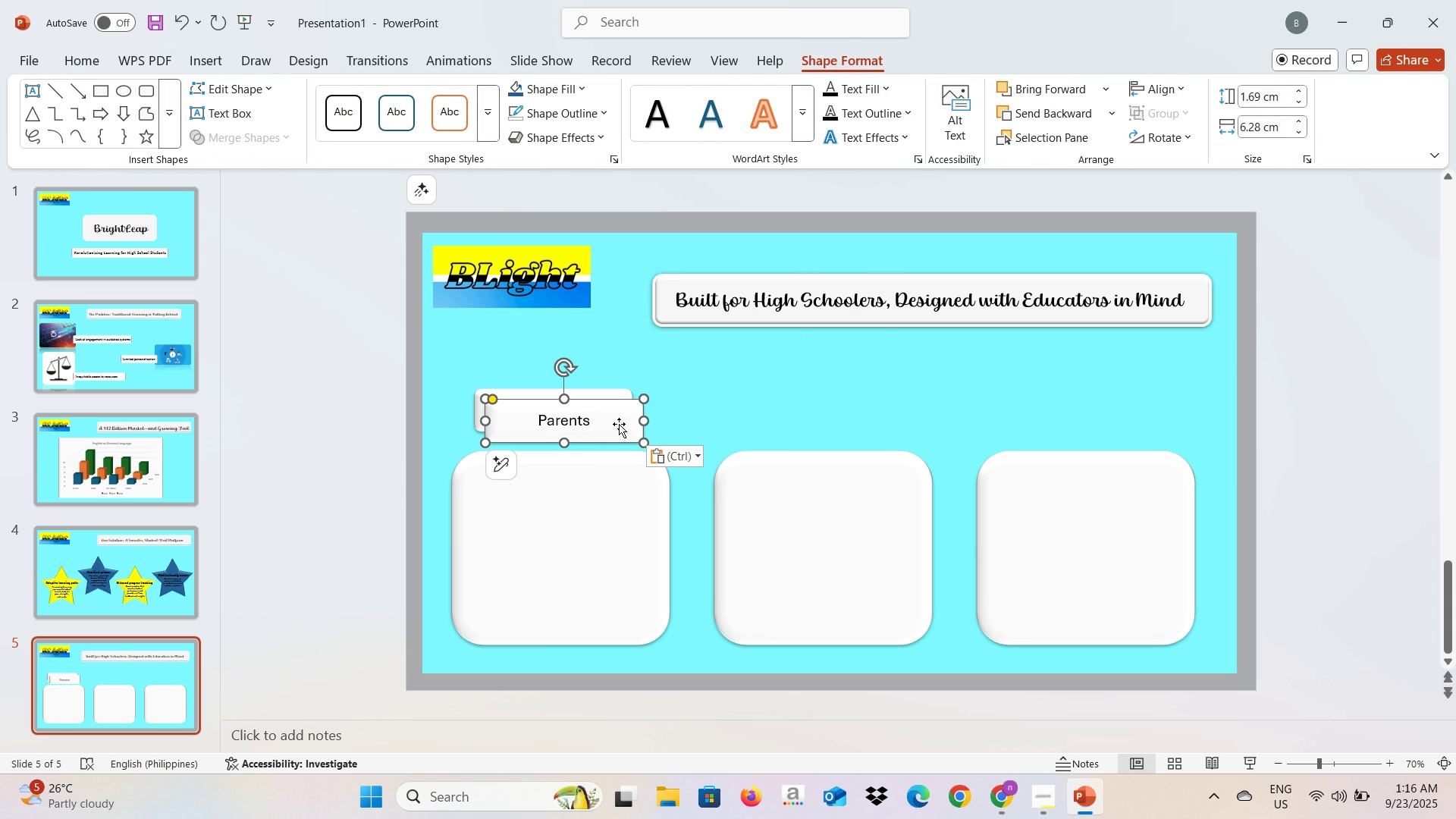 
left_click([619, 424])
 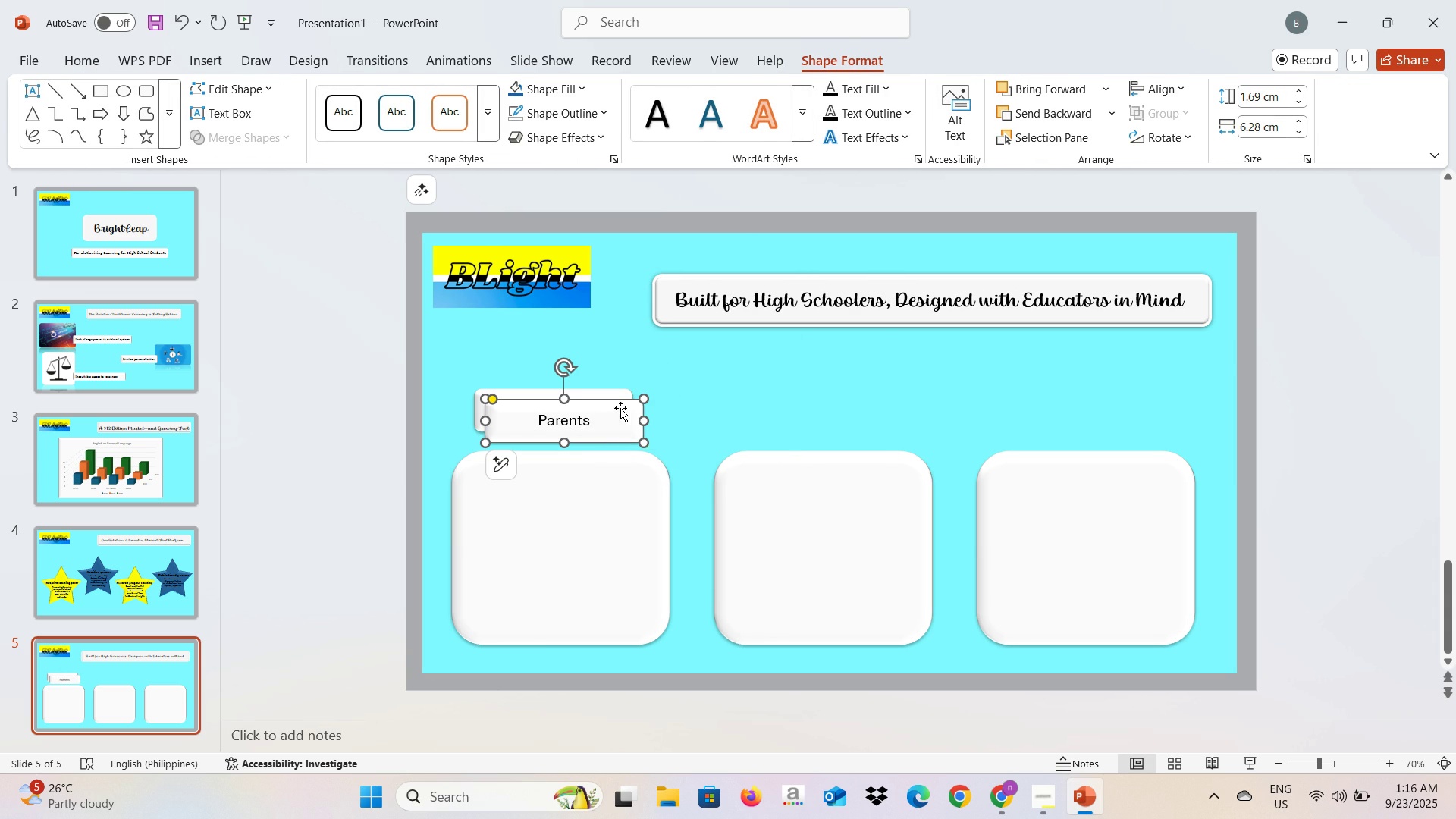 
key(Backspace)
 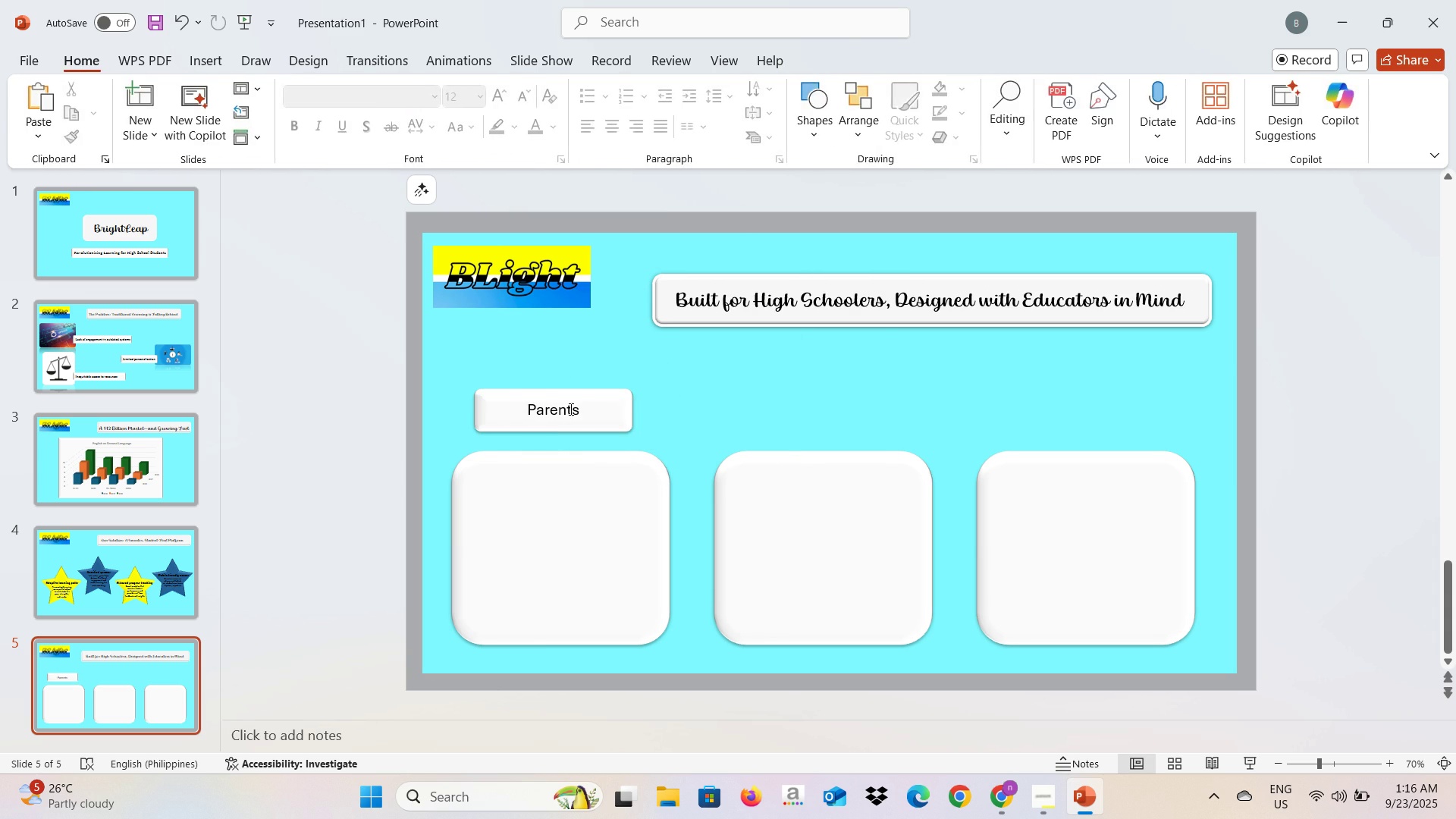 
left_click([570, 409])
 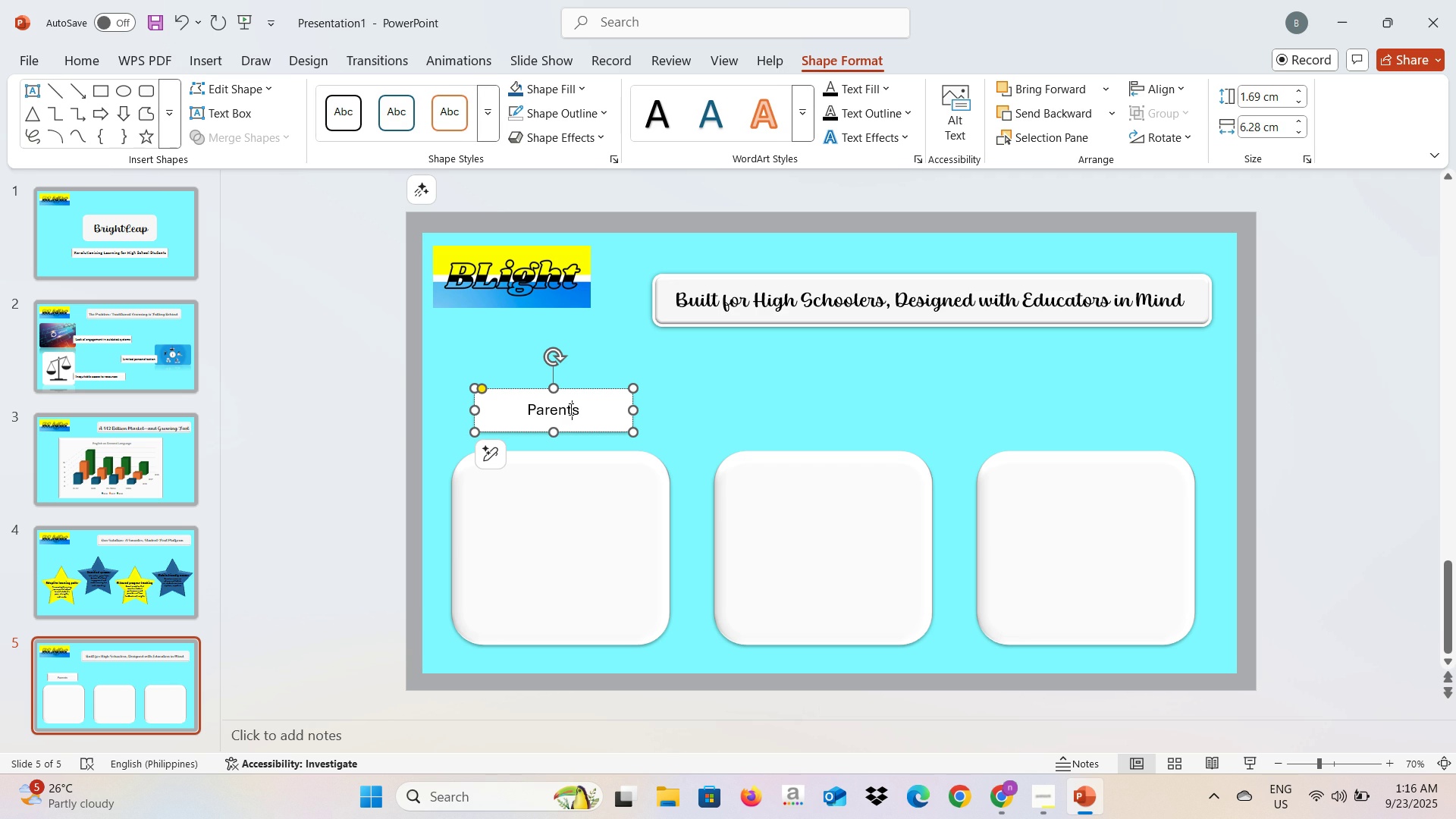 
key(Control+A)
 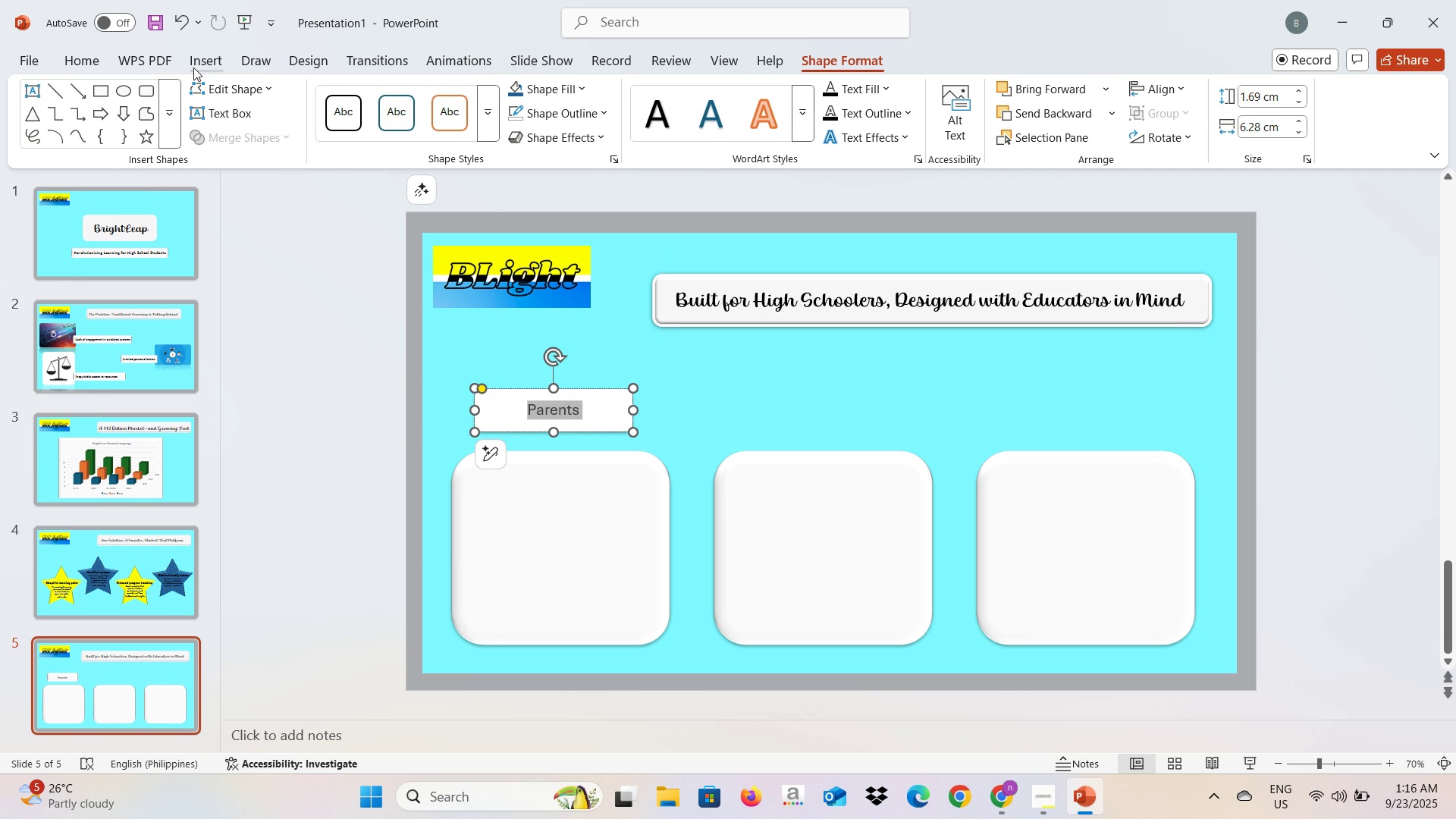 
left_click([193, 67])
 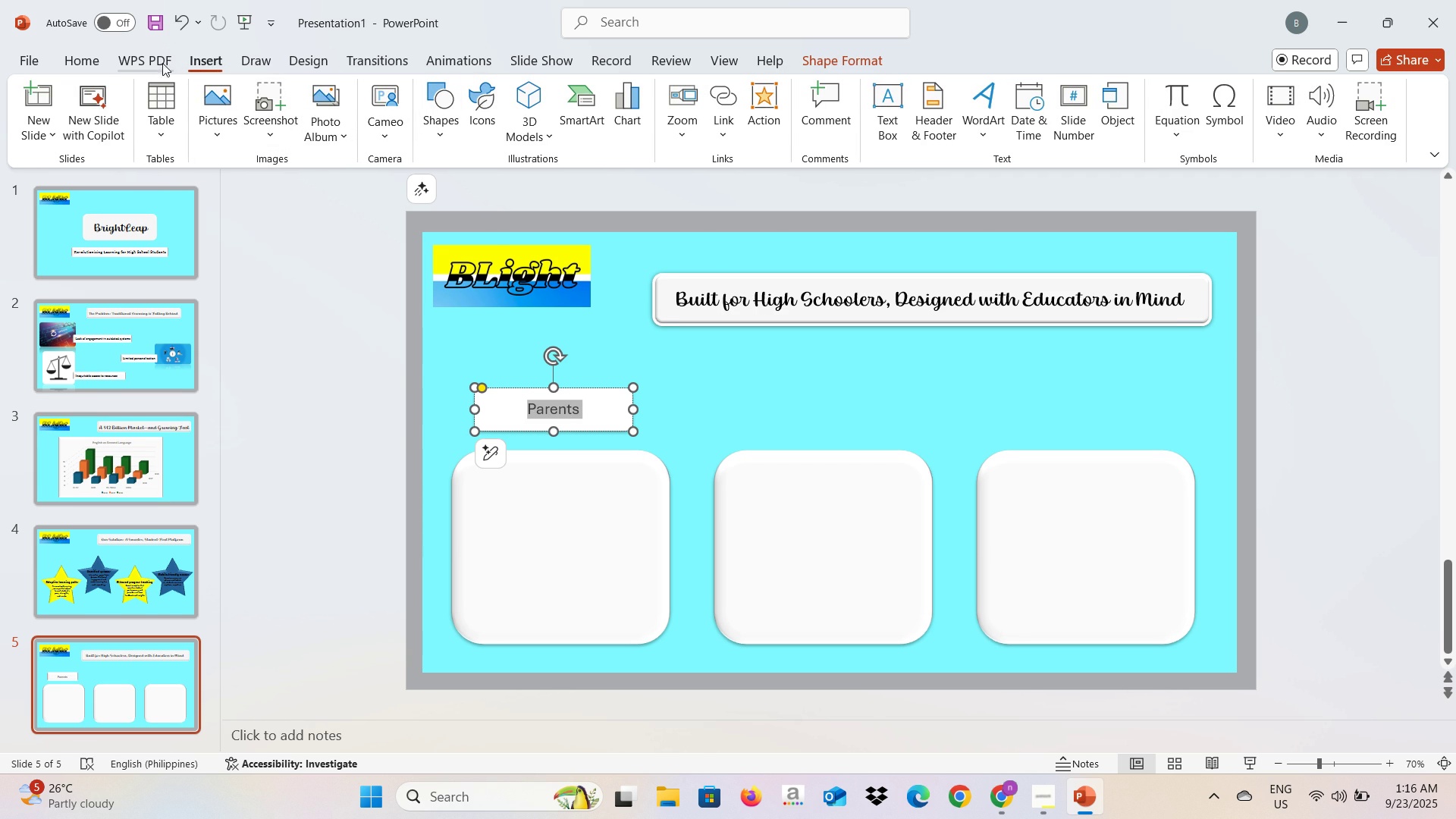 
left_click([74, 63])
 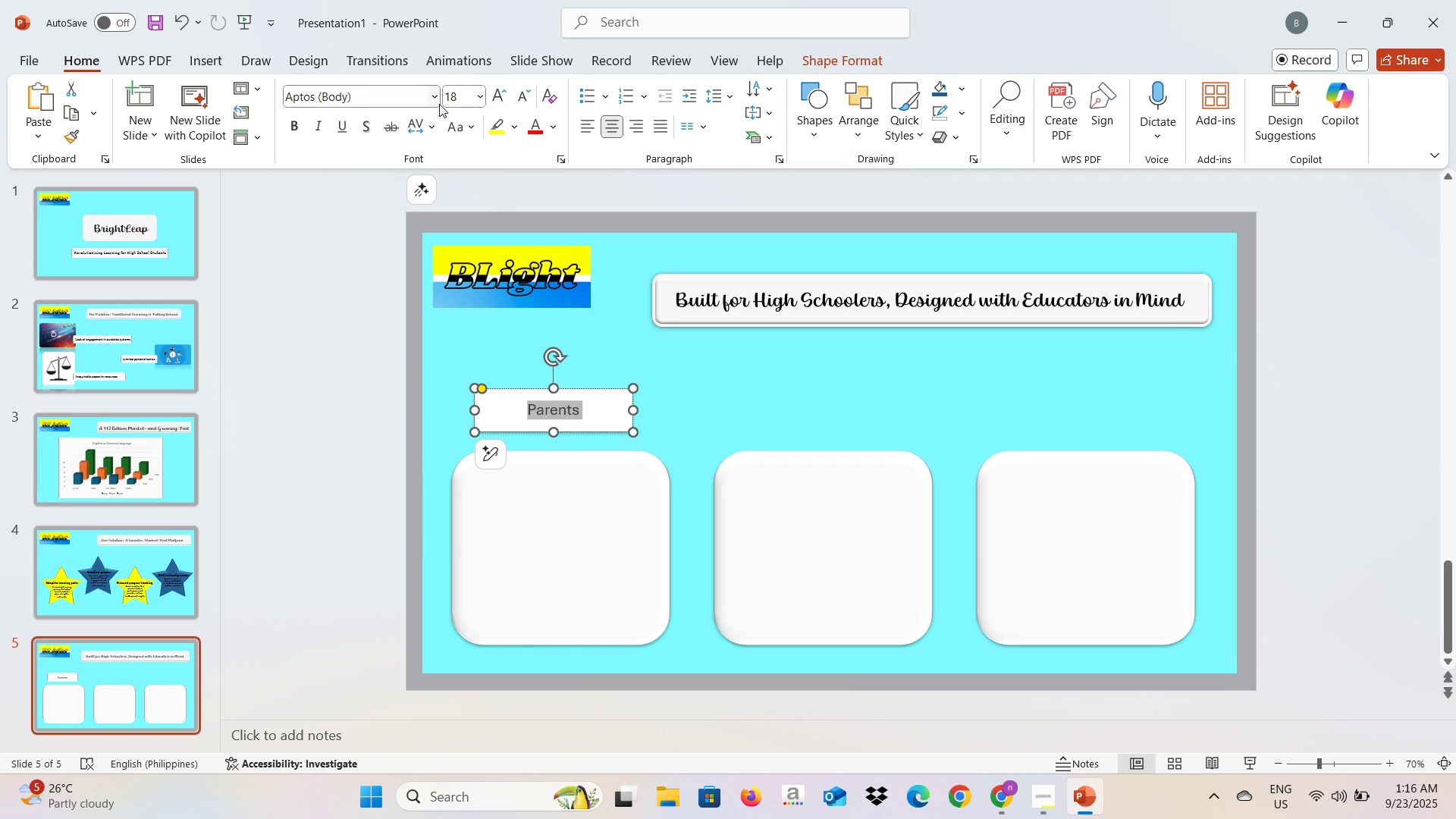 
left_click([439, 104])
 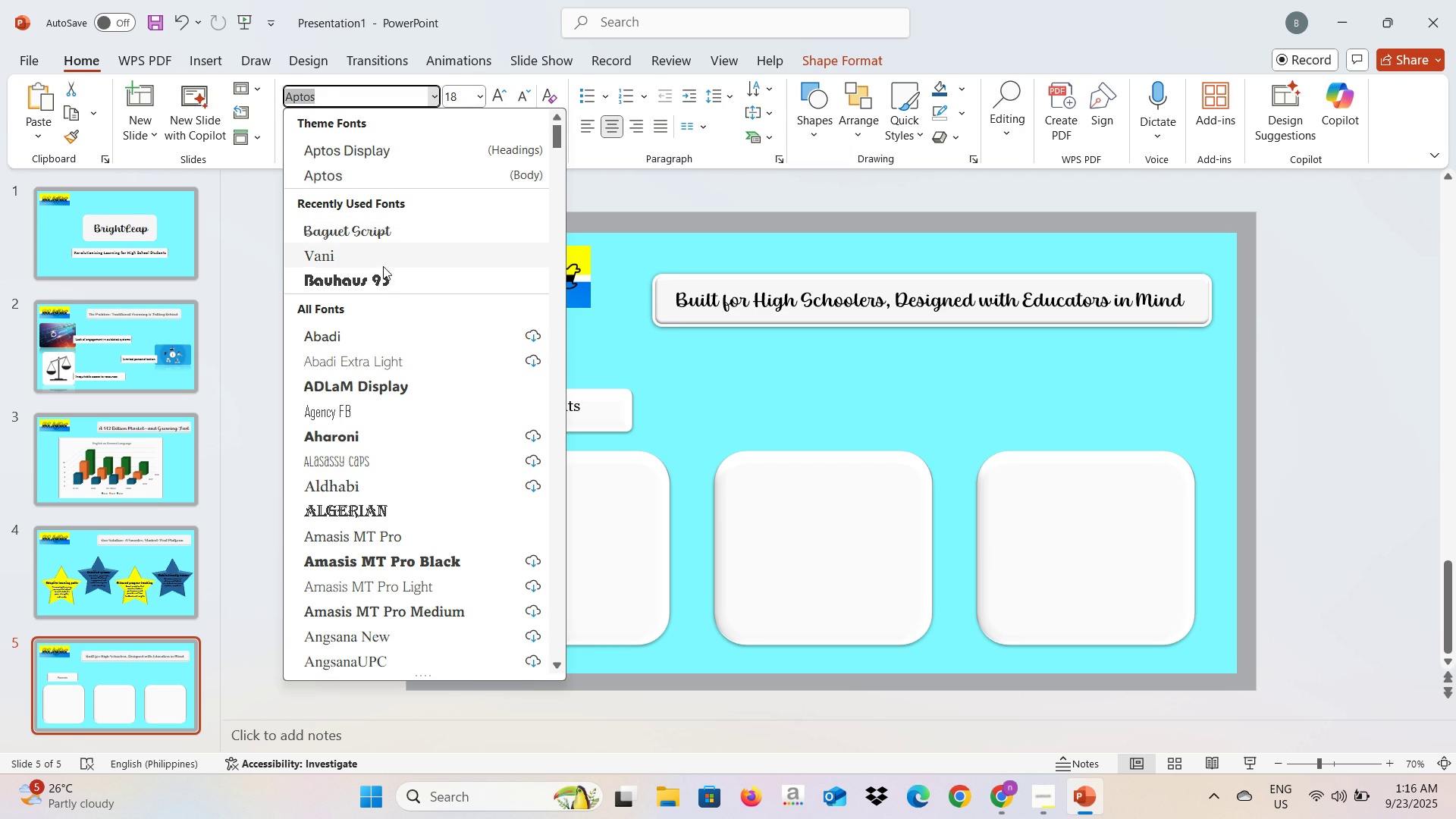 
left_click([383, 273])
 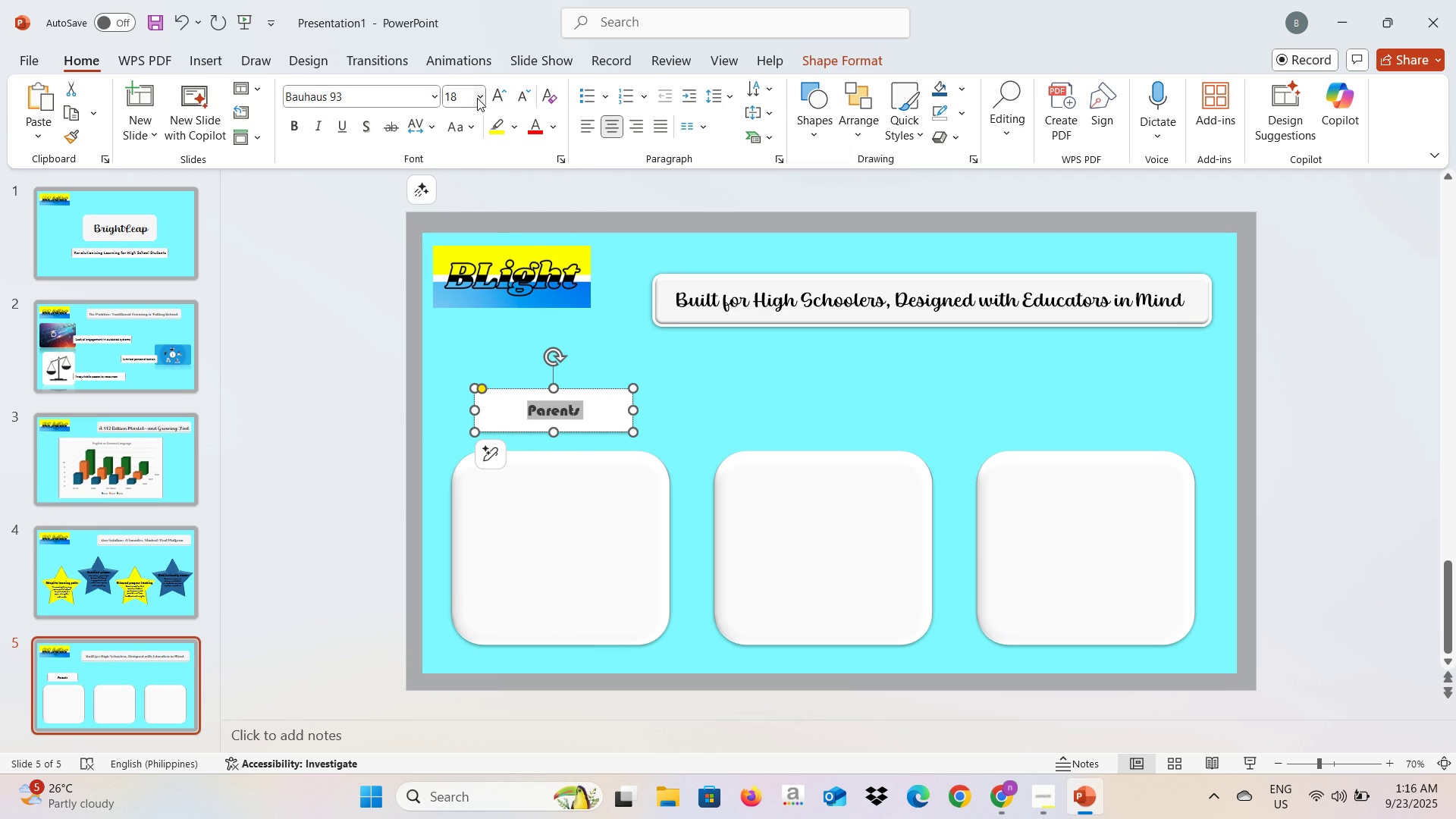 
left_click([477, 98])
 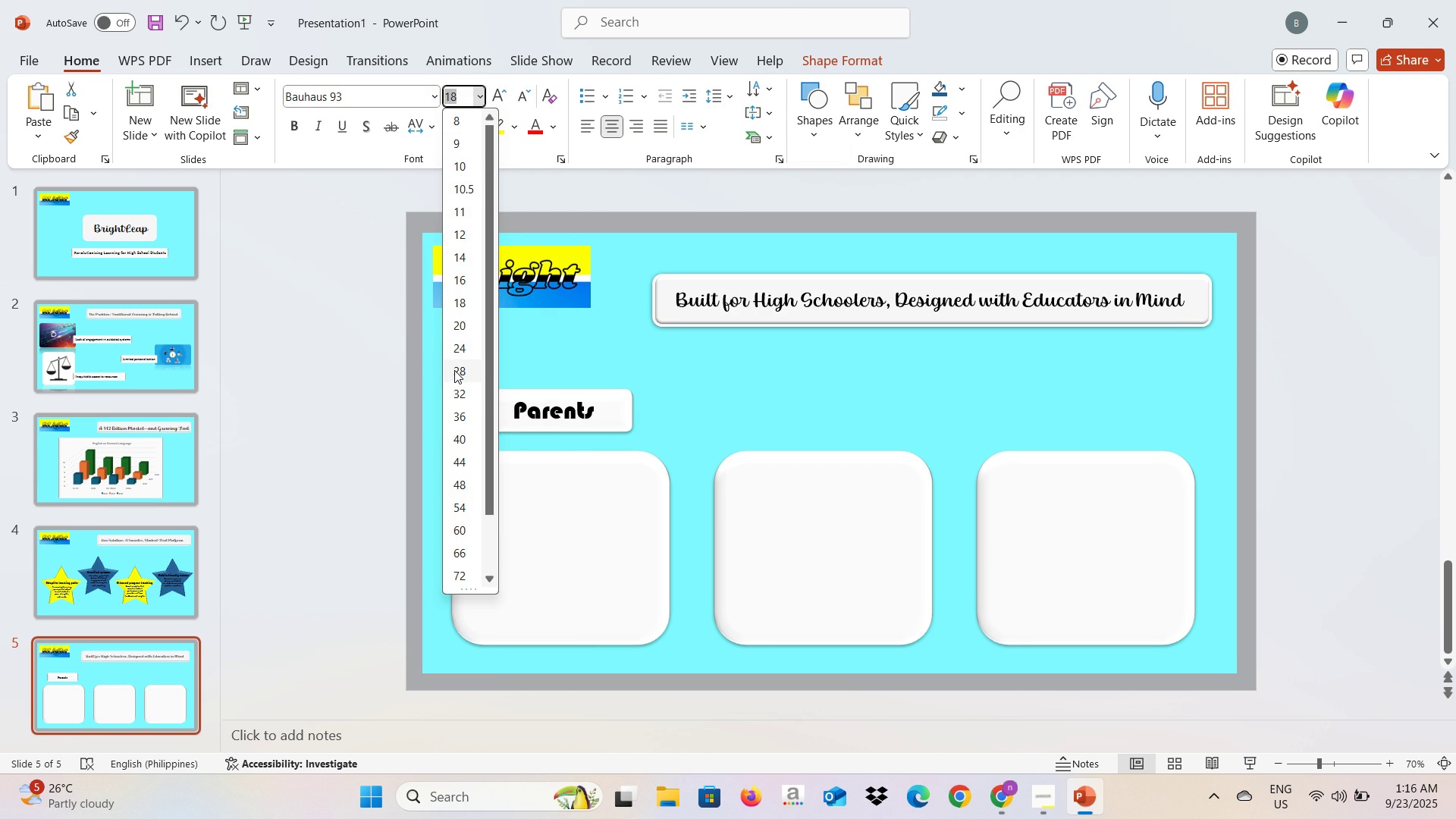 
left_click([454, 370])
 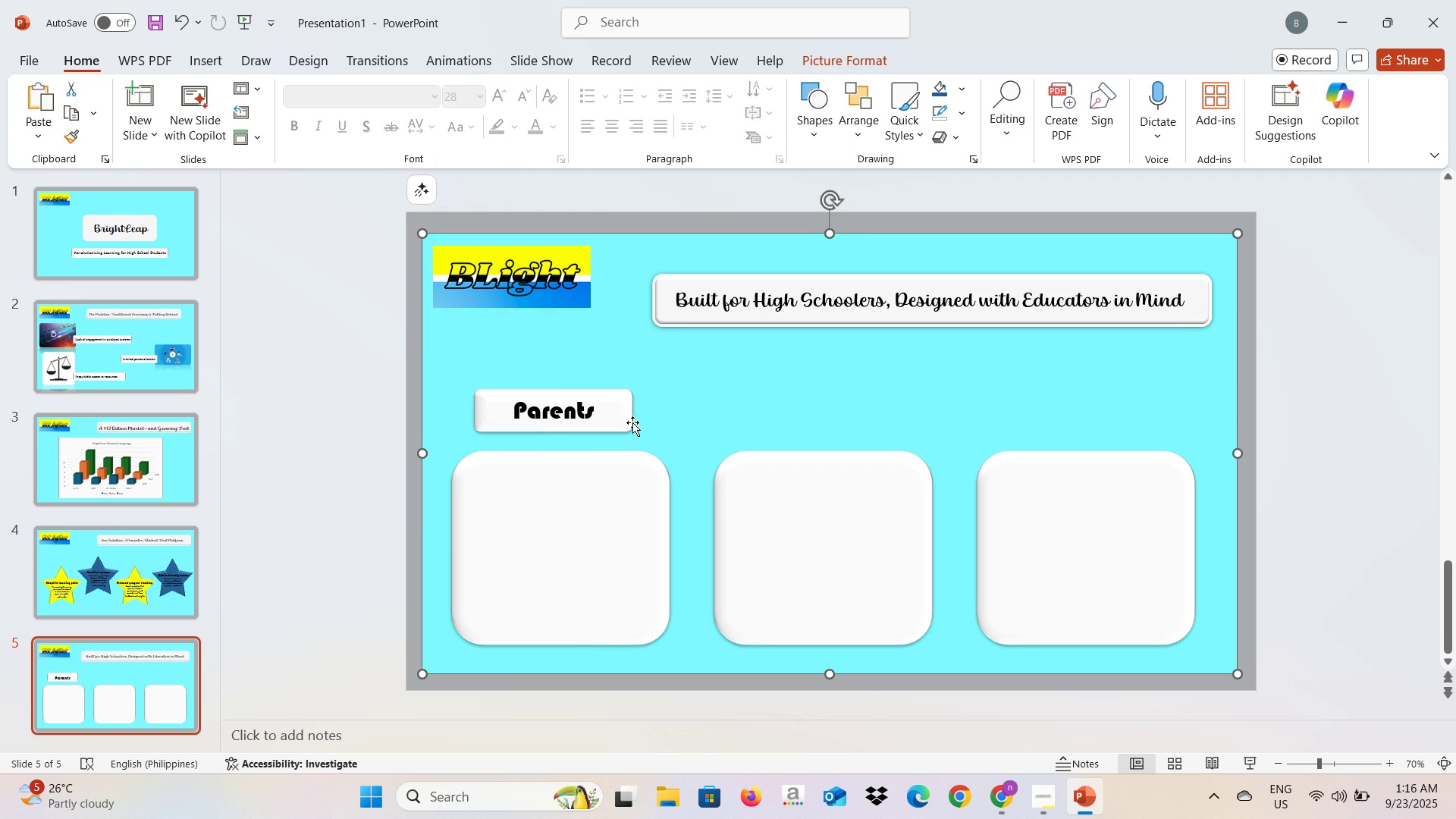 
double_click([632, 422])
 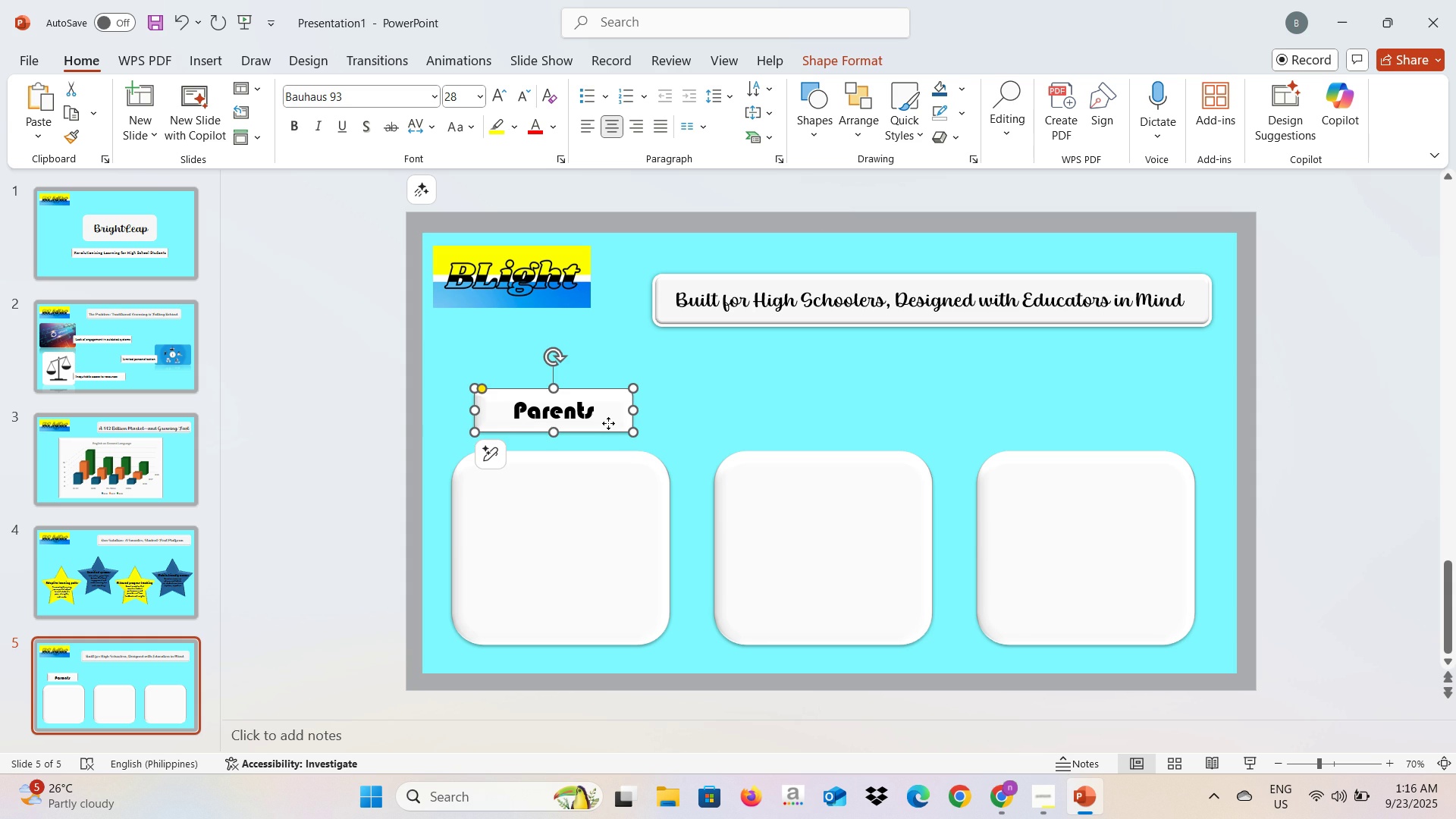 
triple_click([608, 423])
 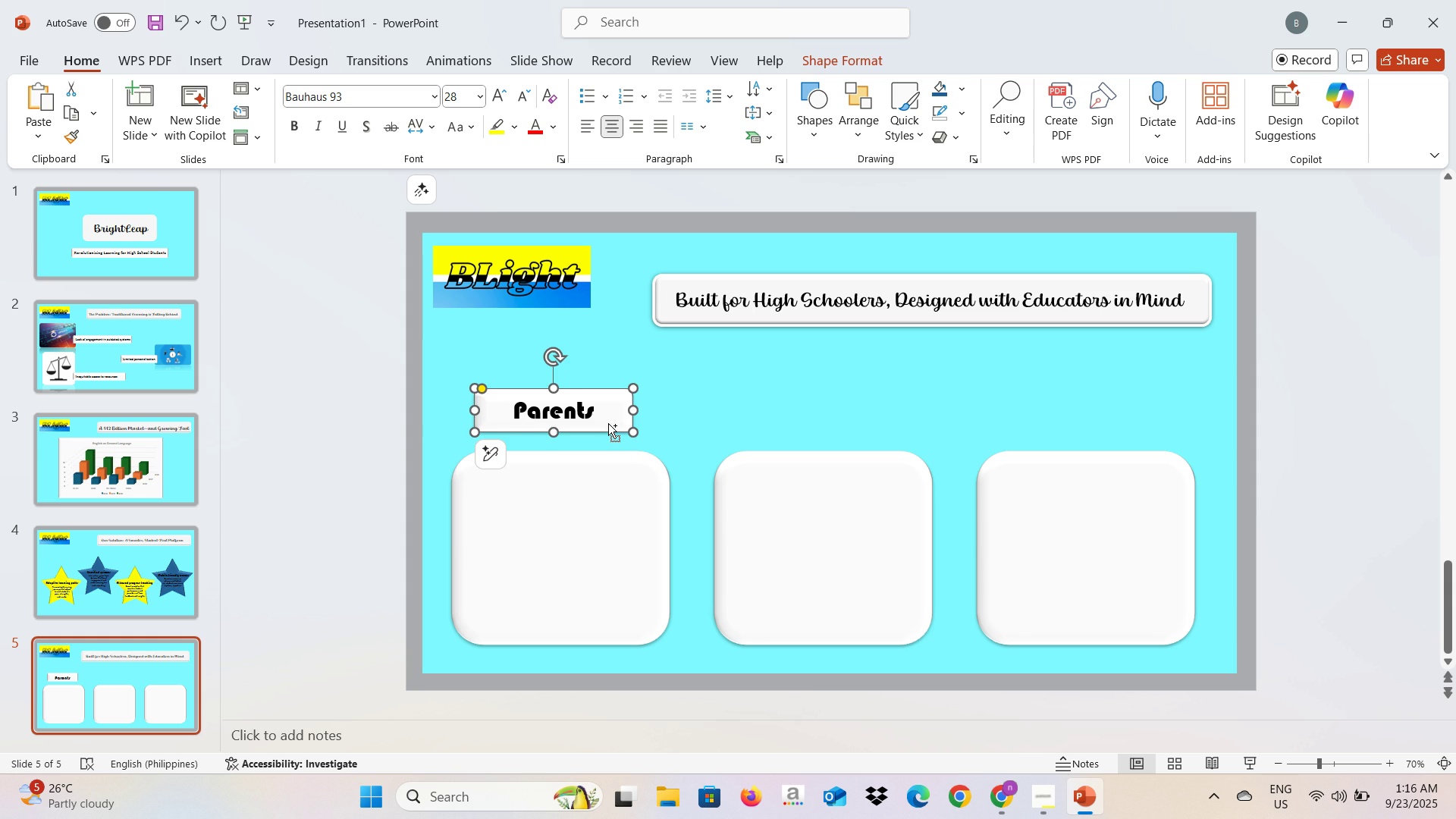 
key(Control+C)
 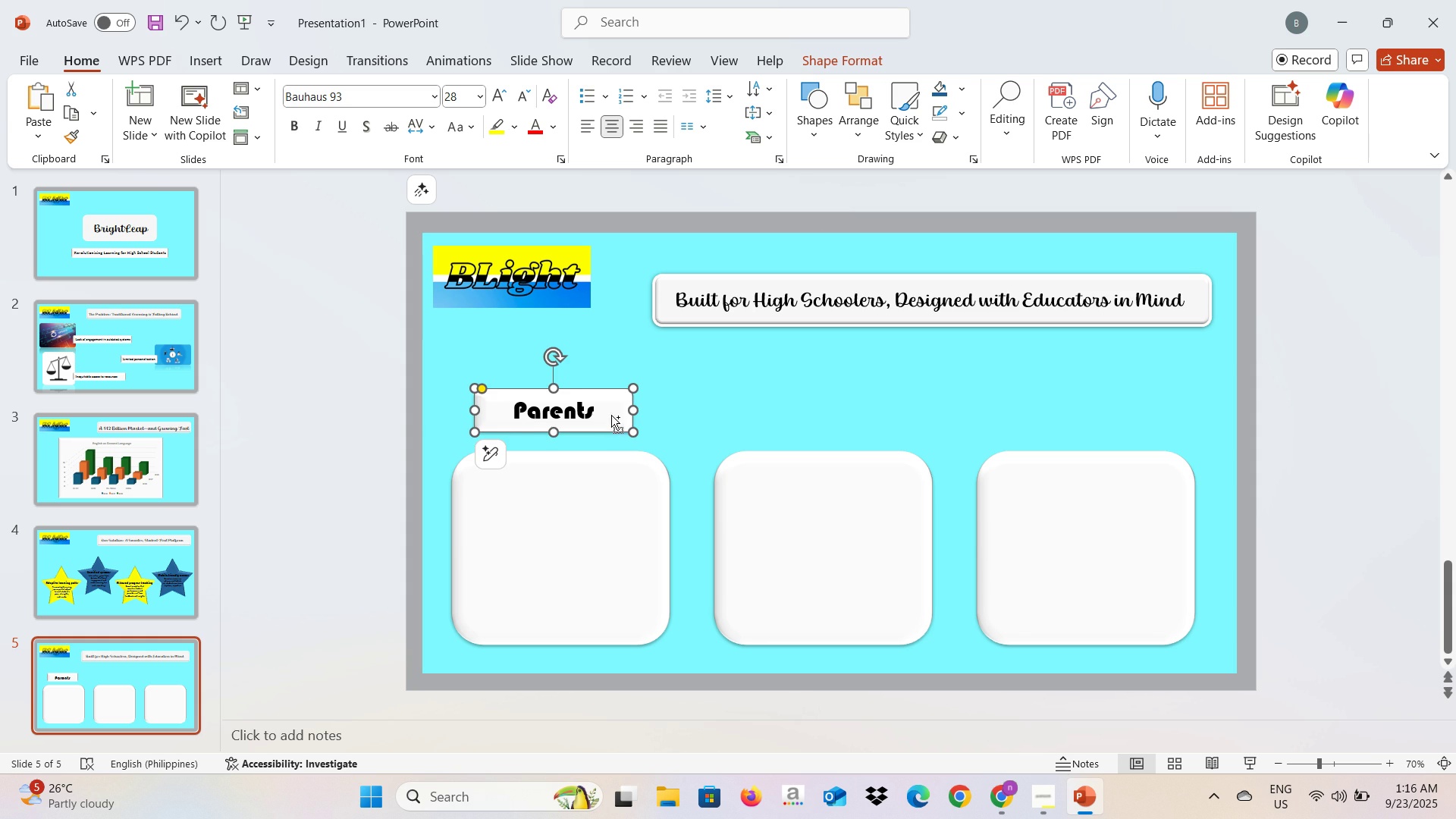 
key(Control+V)
 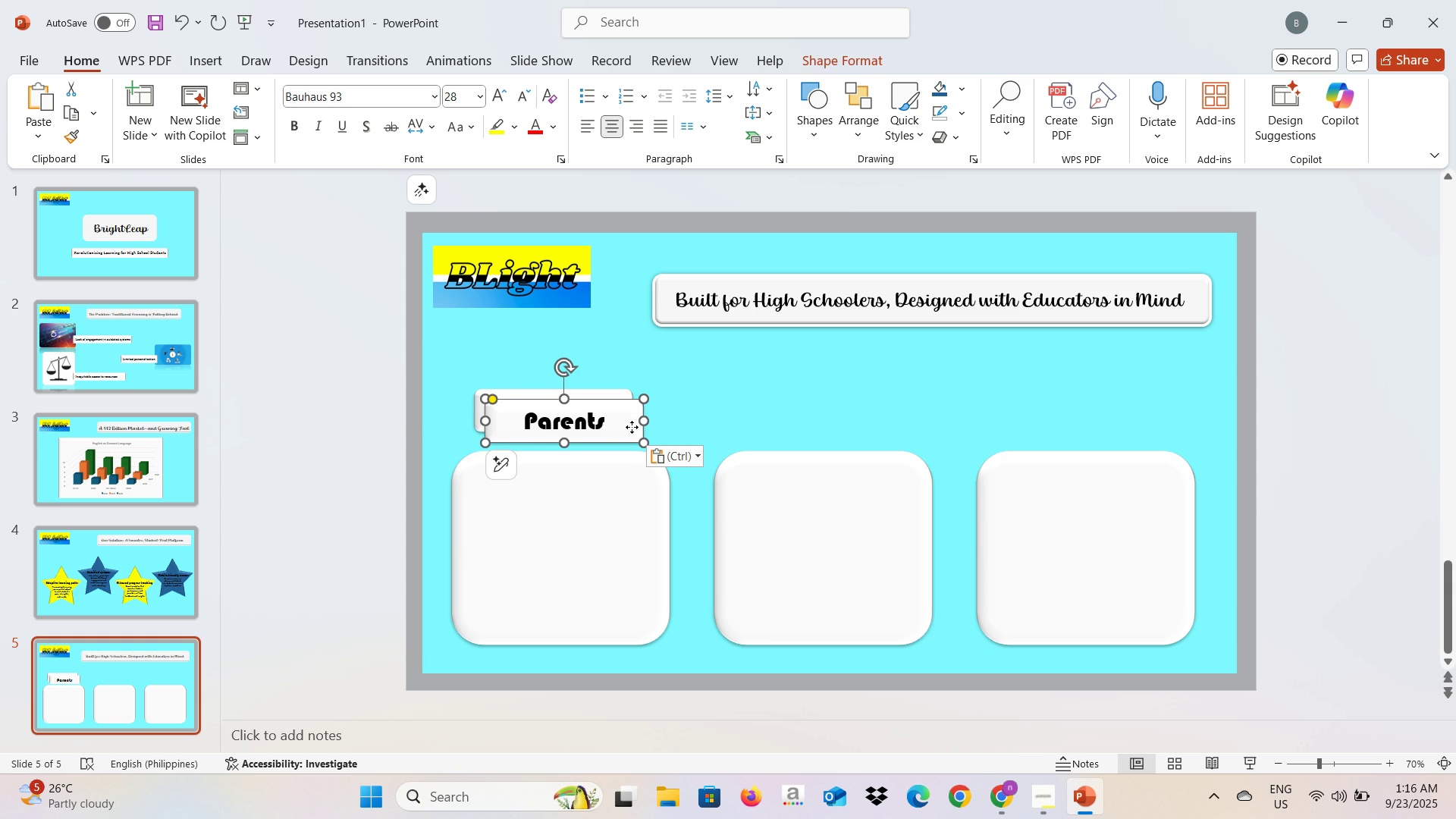 
left_click_drag(start_coordinate=[632, 427], to_coordinate=[890, 415])
 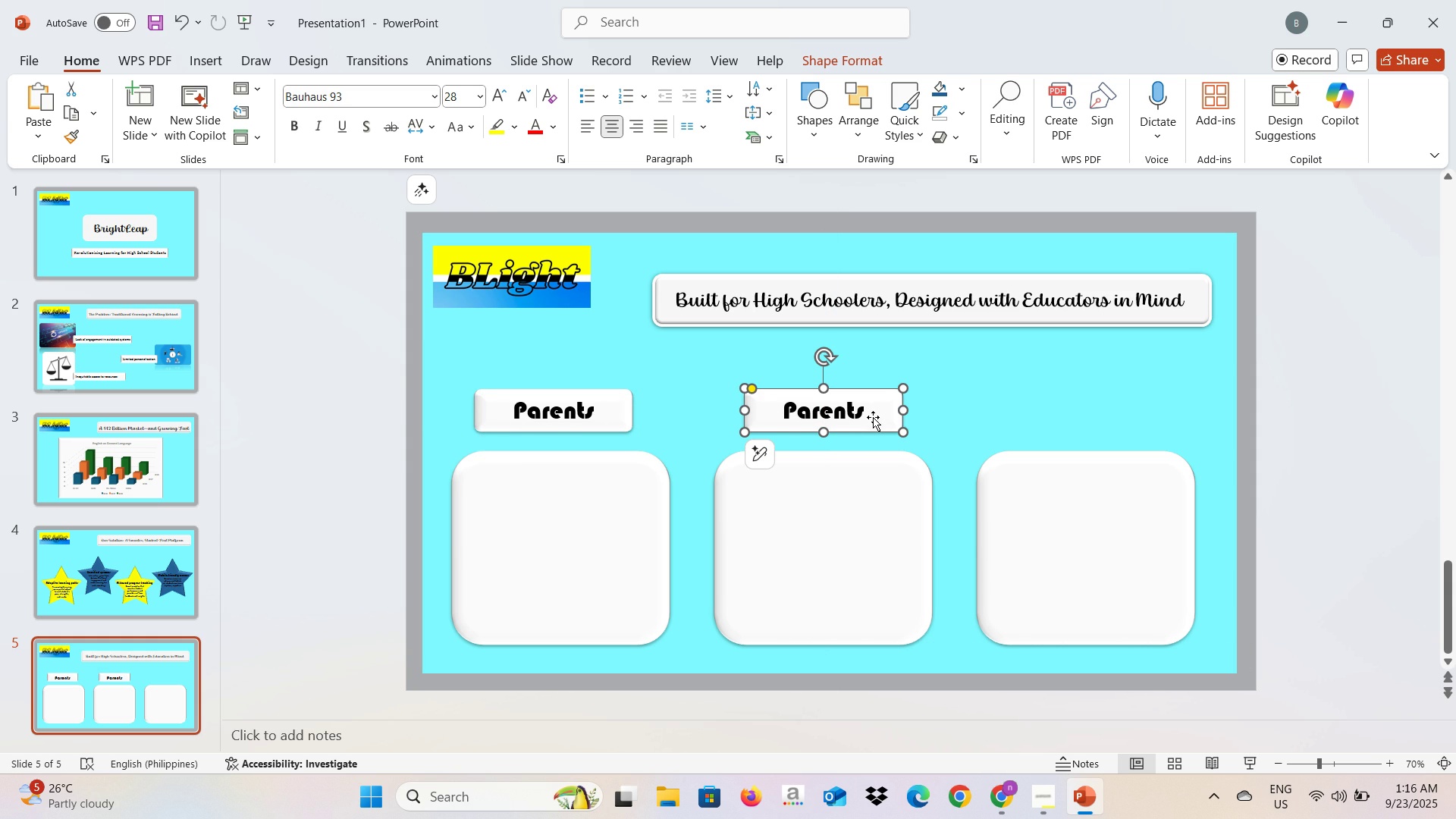 
key(Control+C)
 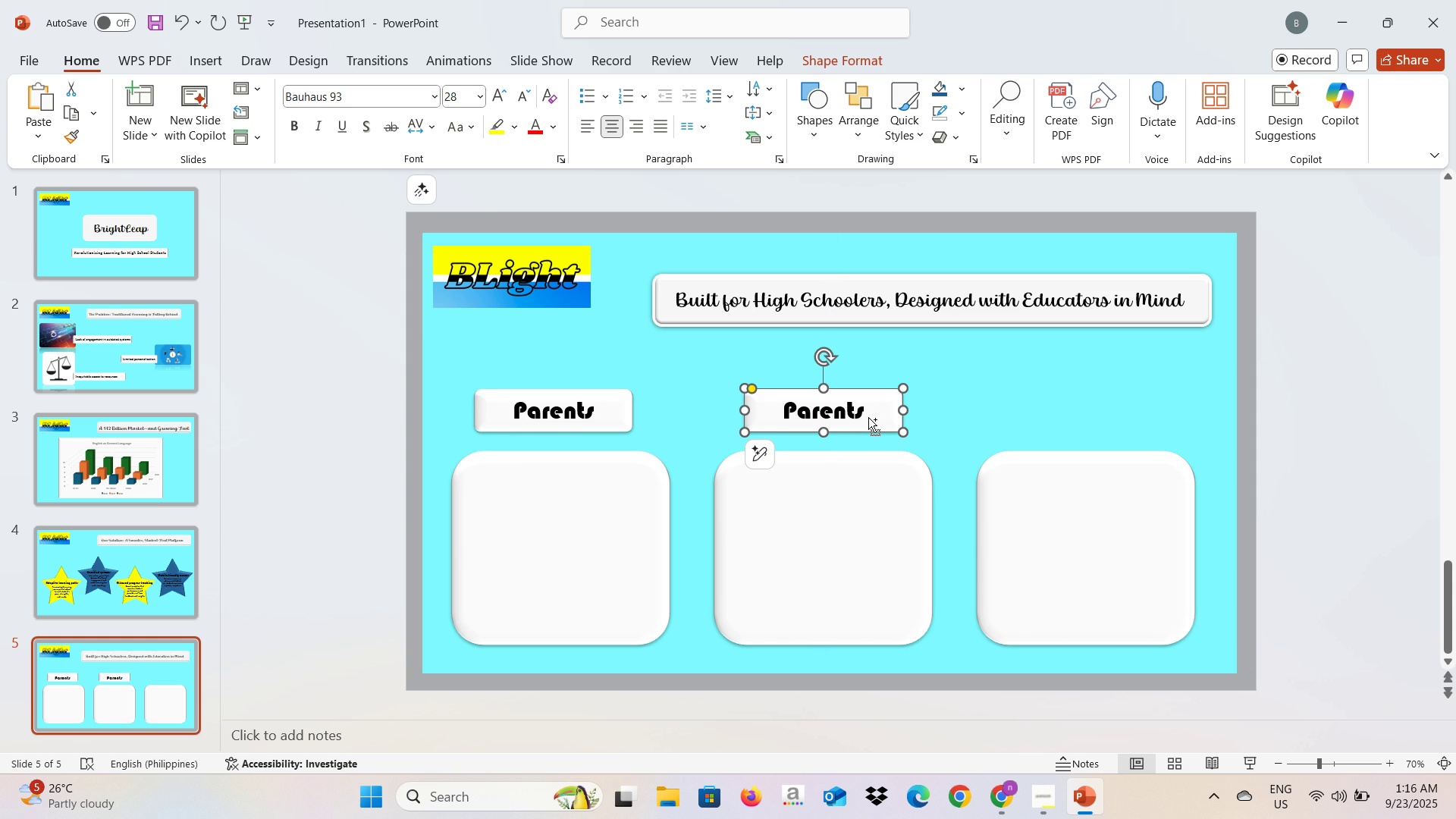 
key(Control+V)
 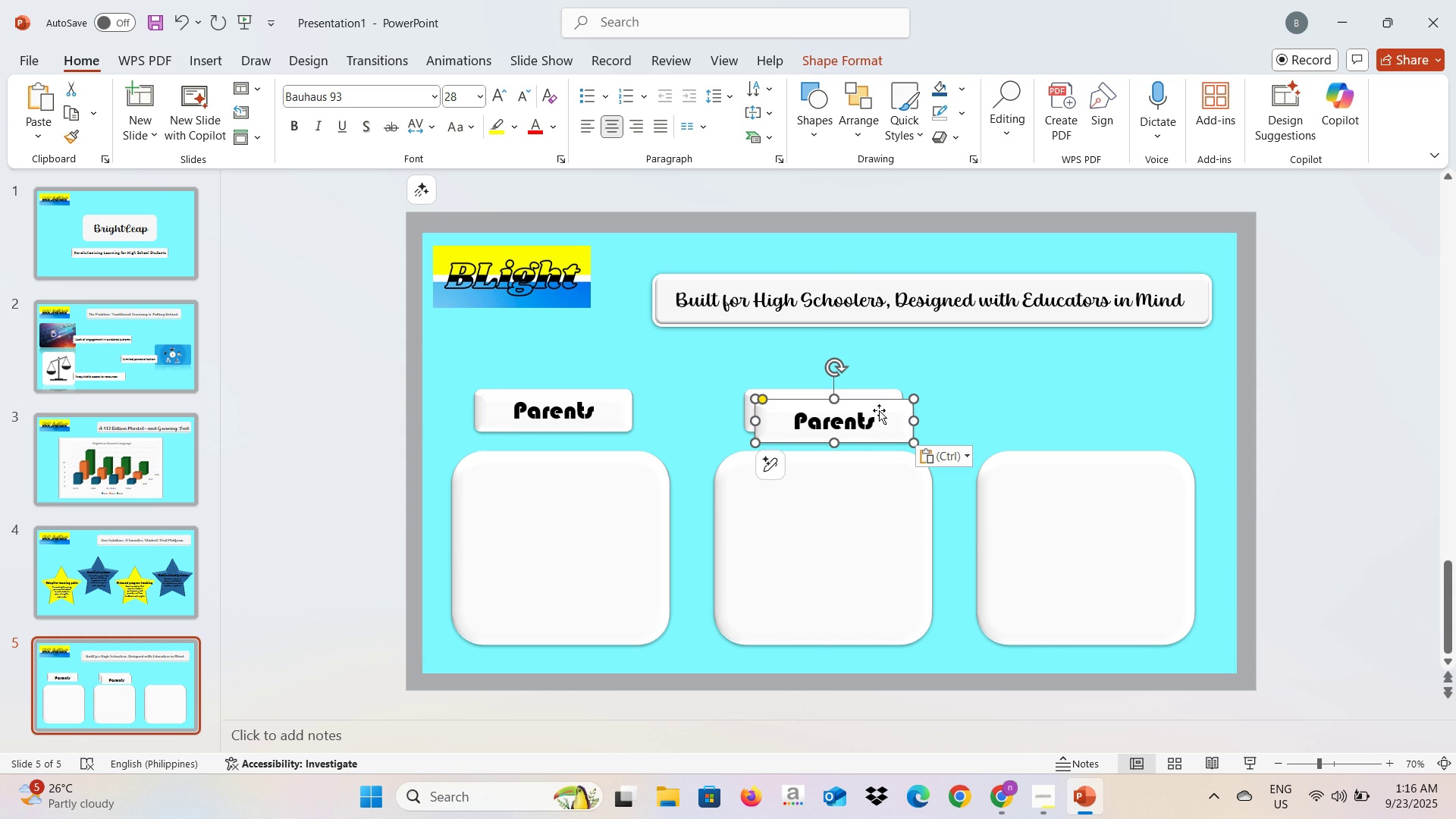 
left_click_drag(start_coordinate=[879, 410], to_coordinate=[1134, 399])
 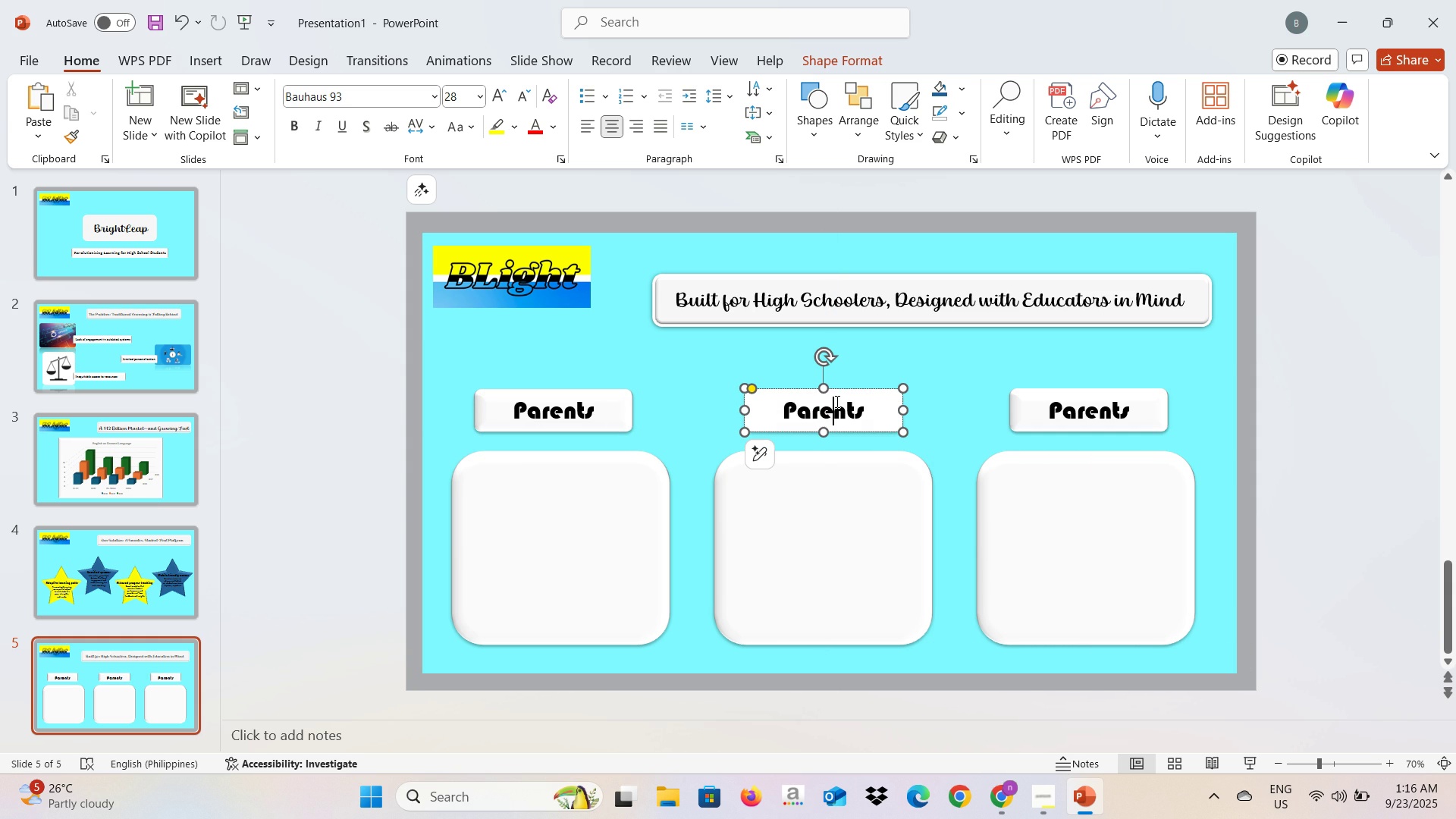 
left_click([836, 401])
 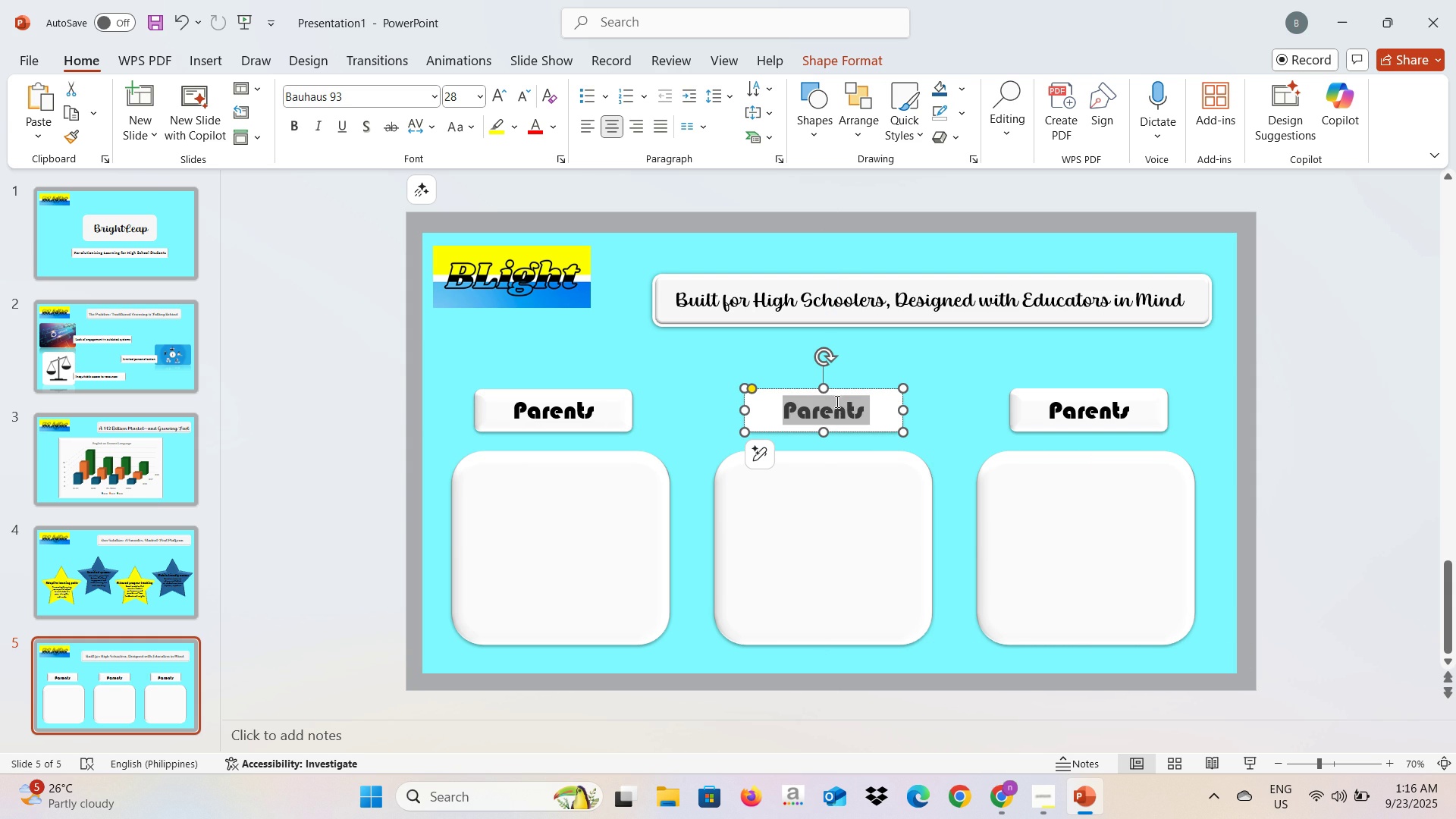 
key(Control+A)
 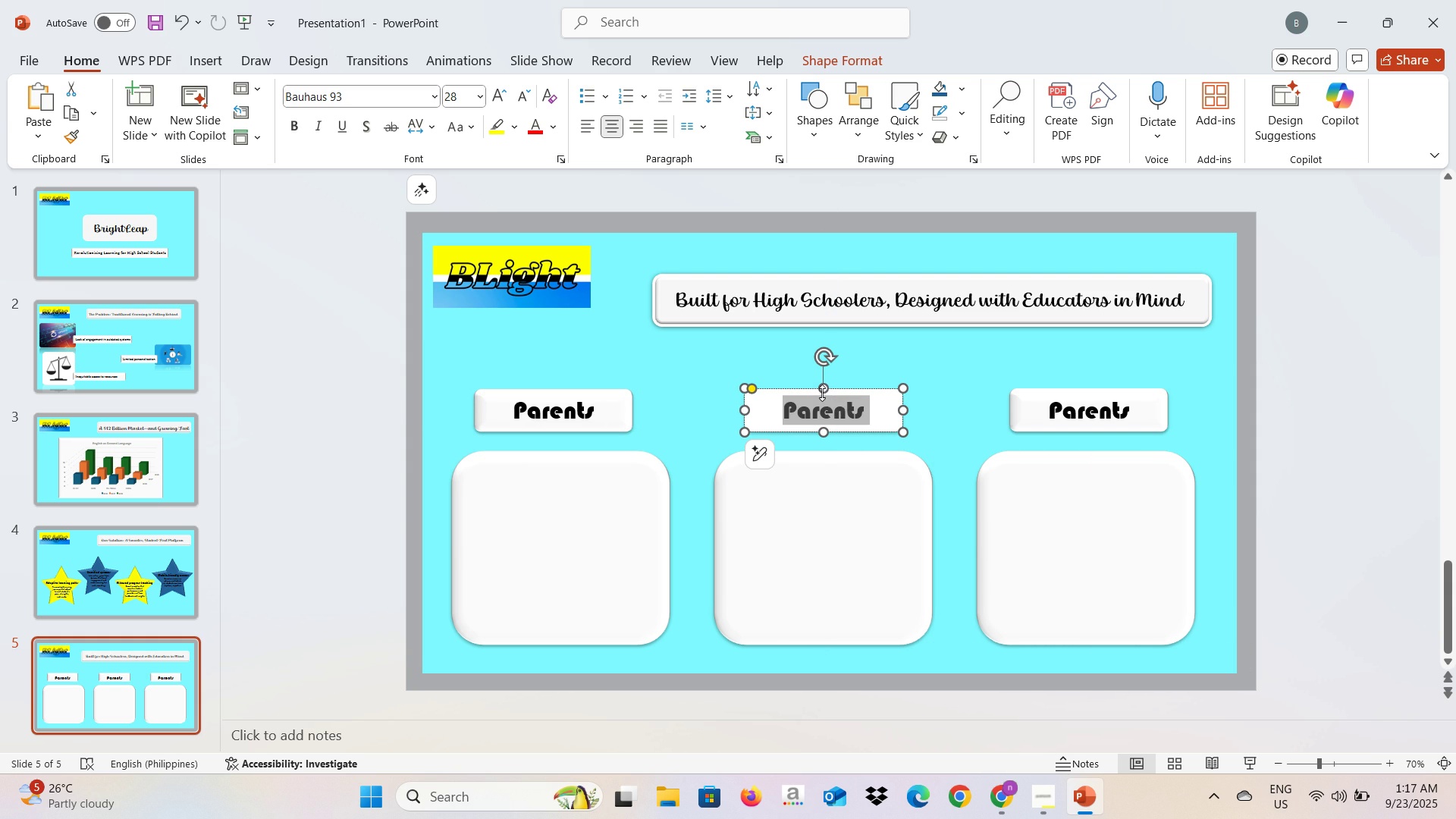 
type(Sy)
key(Backspace)
type(tudents aged 13-18)
 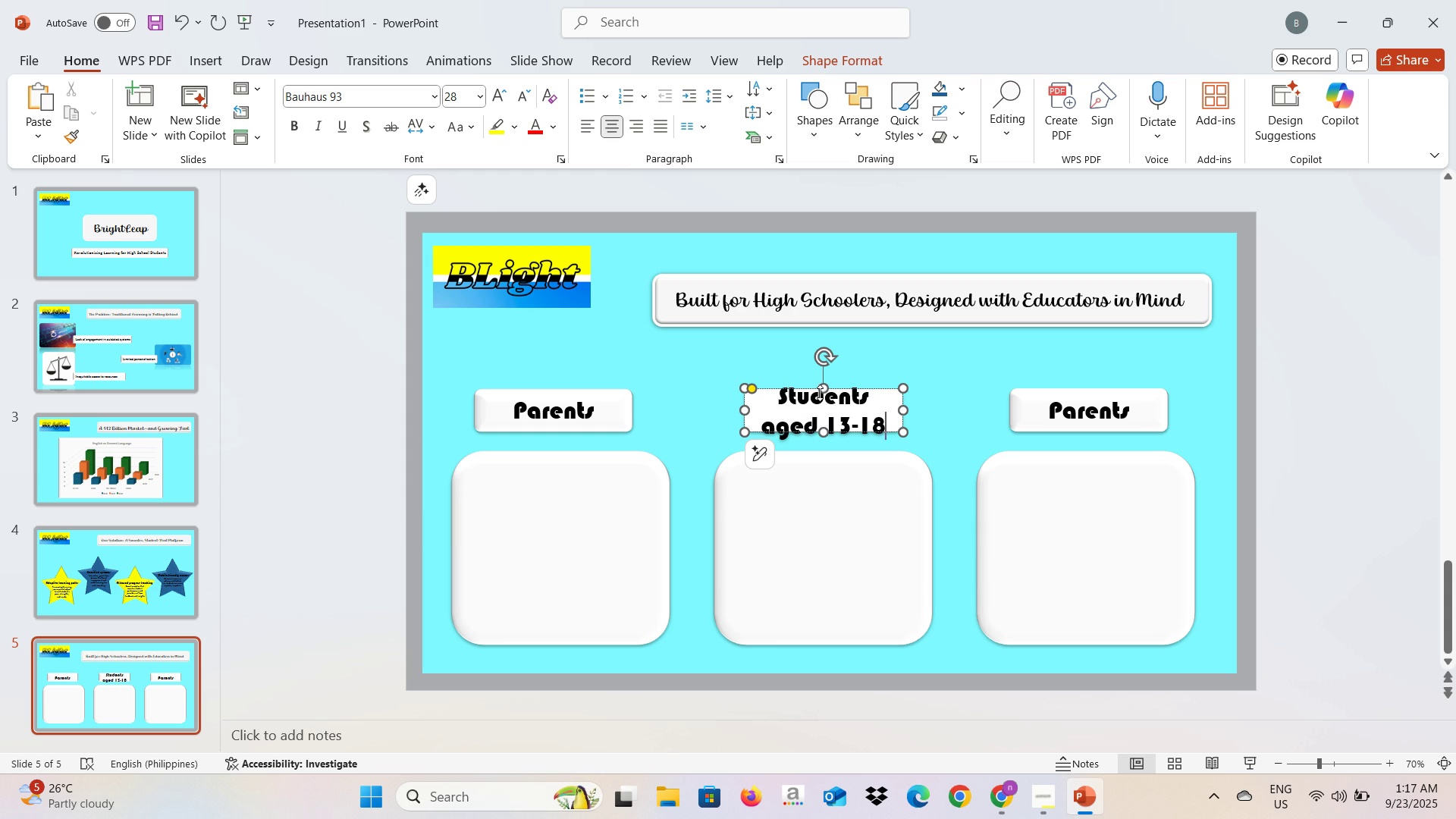 
key(Control+A)
 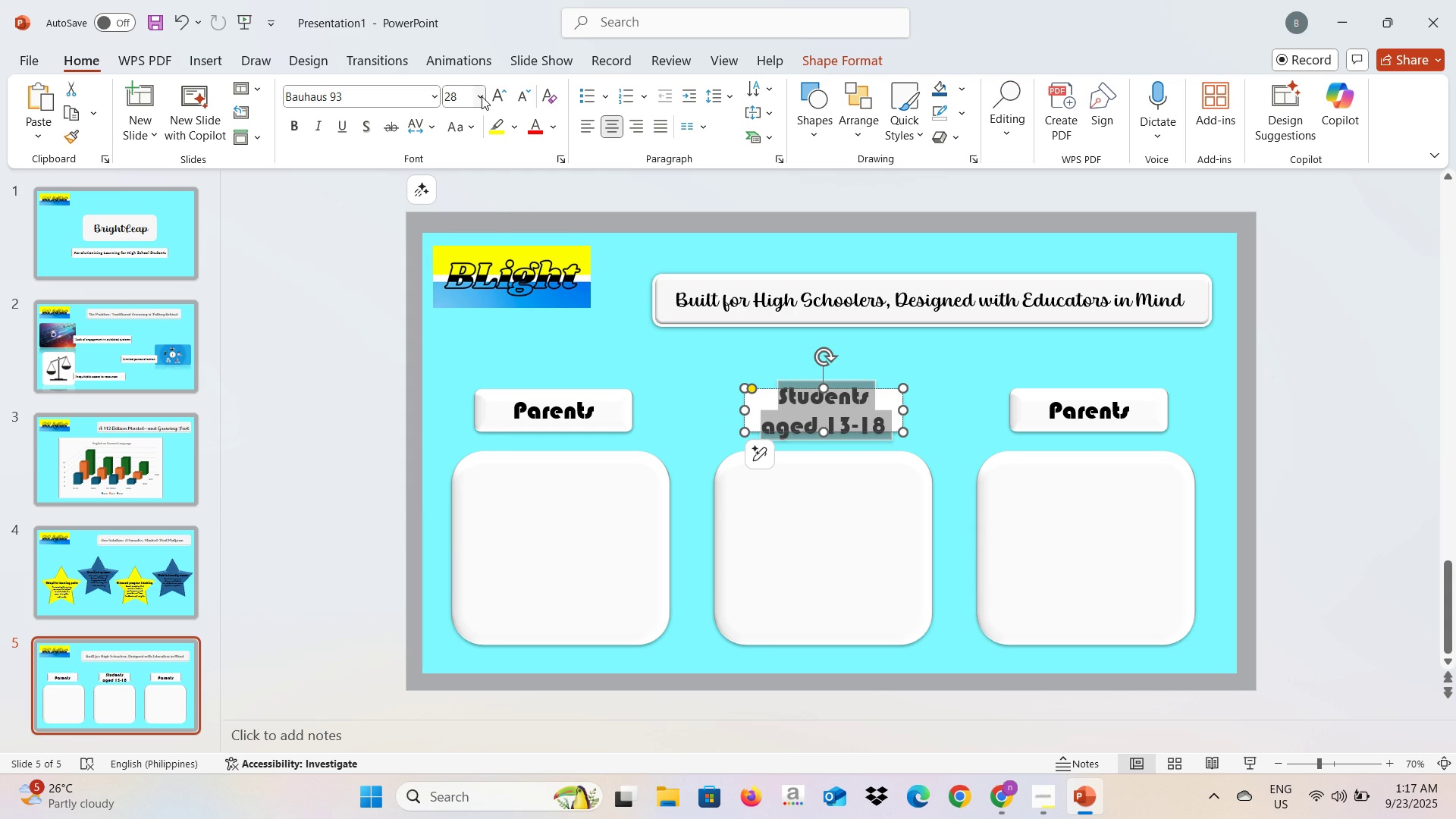 
left_click([482, 96])
 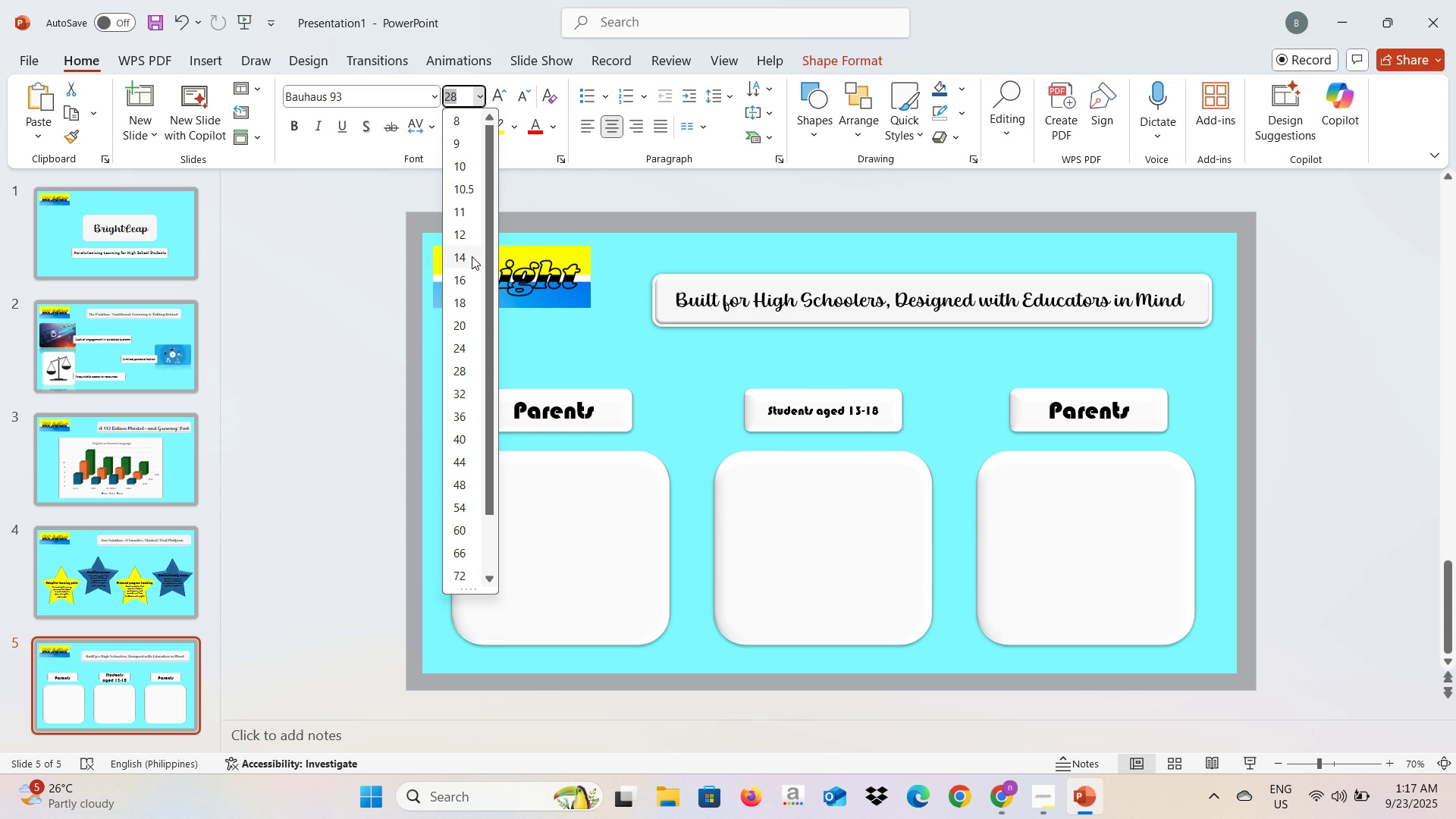 
mouse_move([460, 285])
 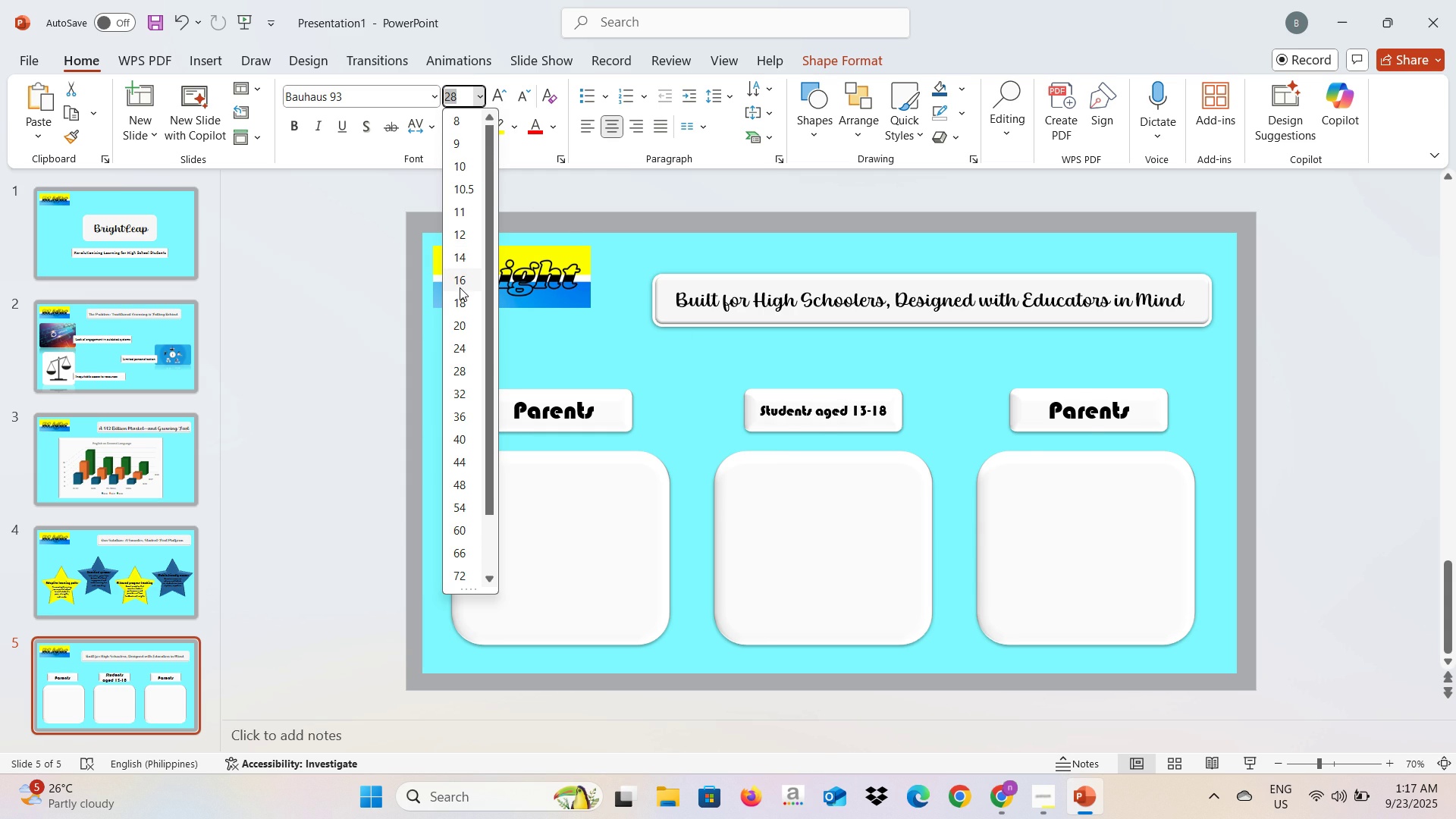 
left_click([460, 287])
 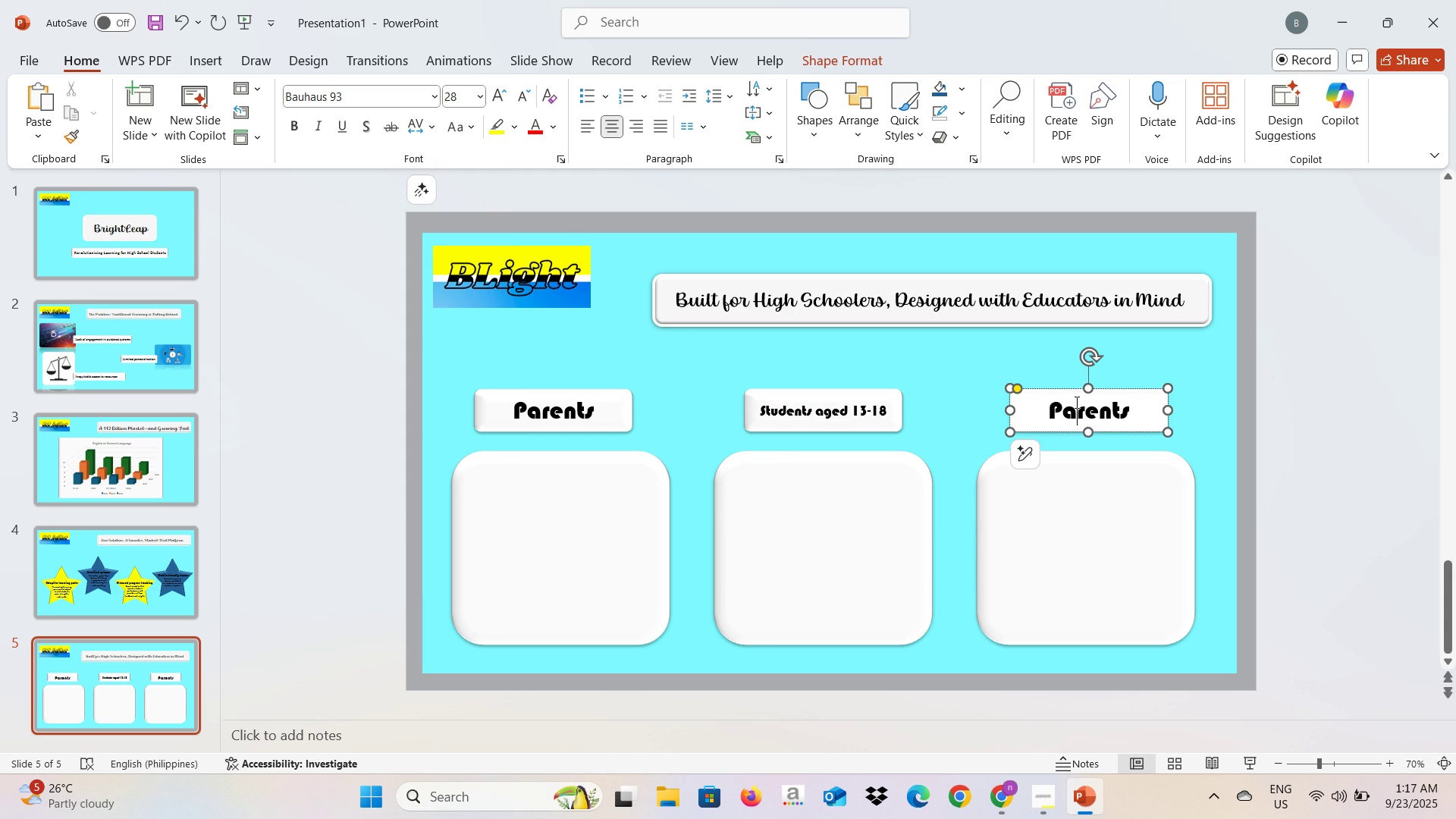 
left_click([1075, 402])
 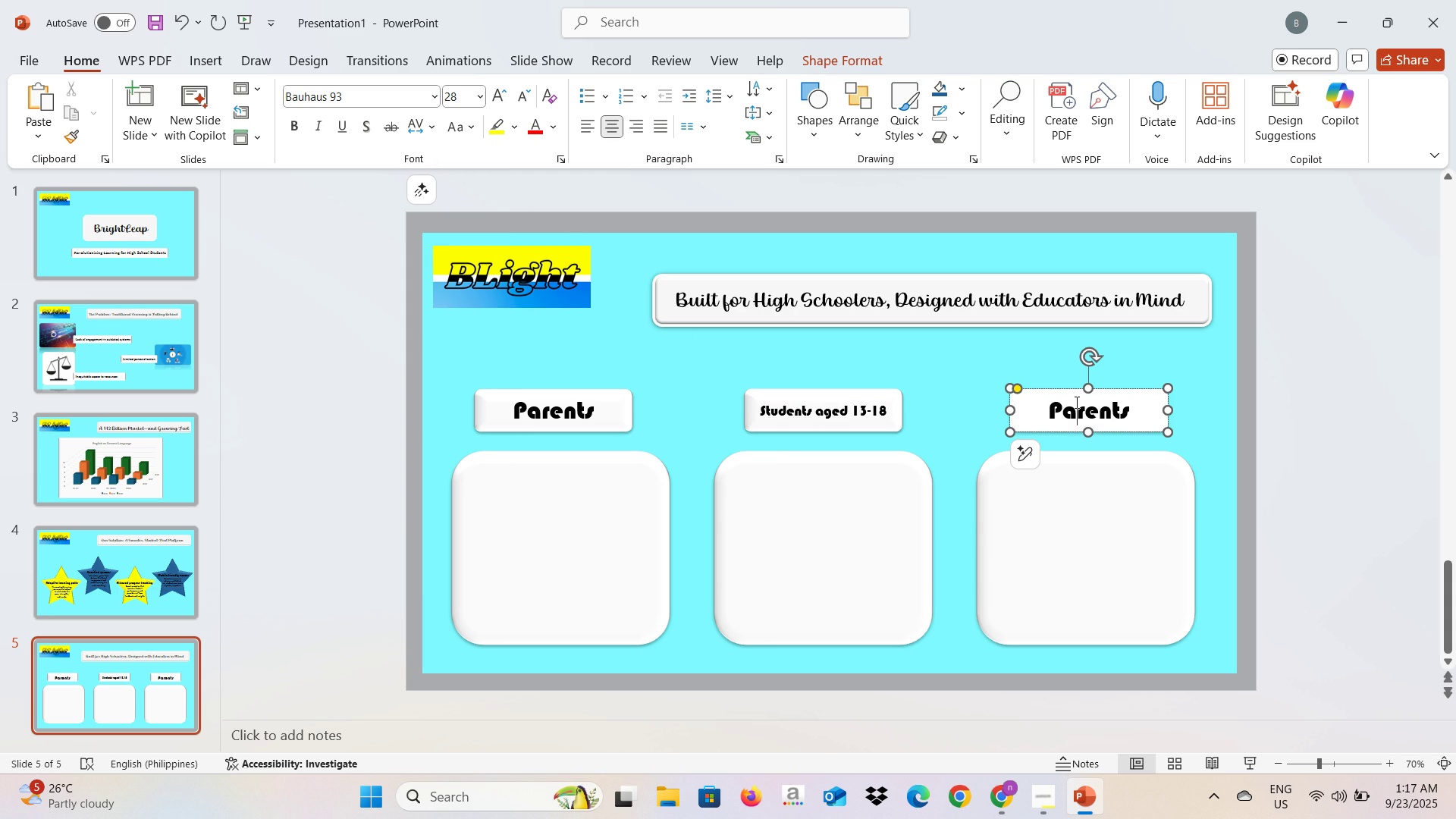 
key(Control+ControlLeft)
 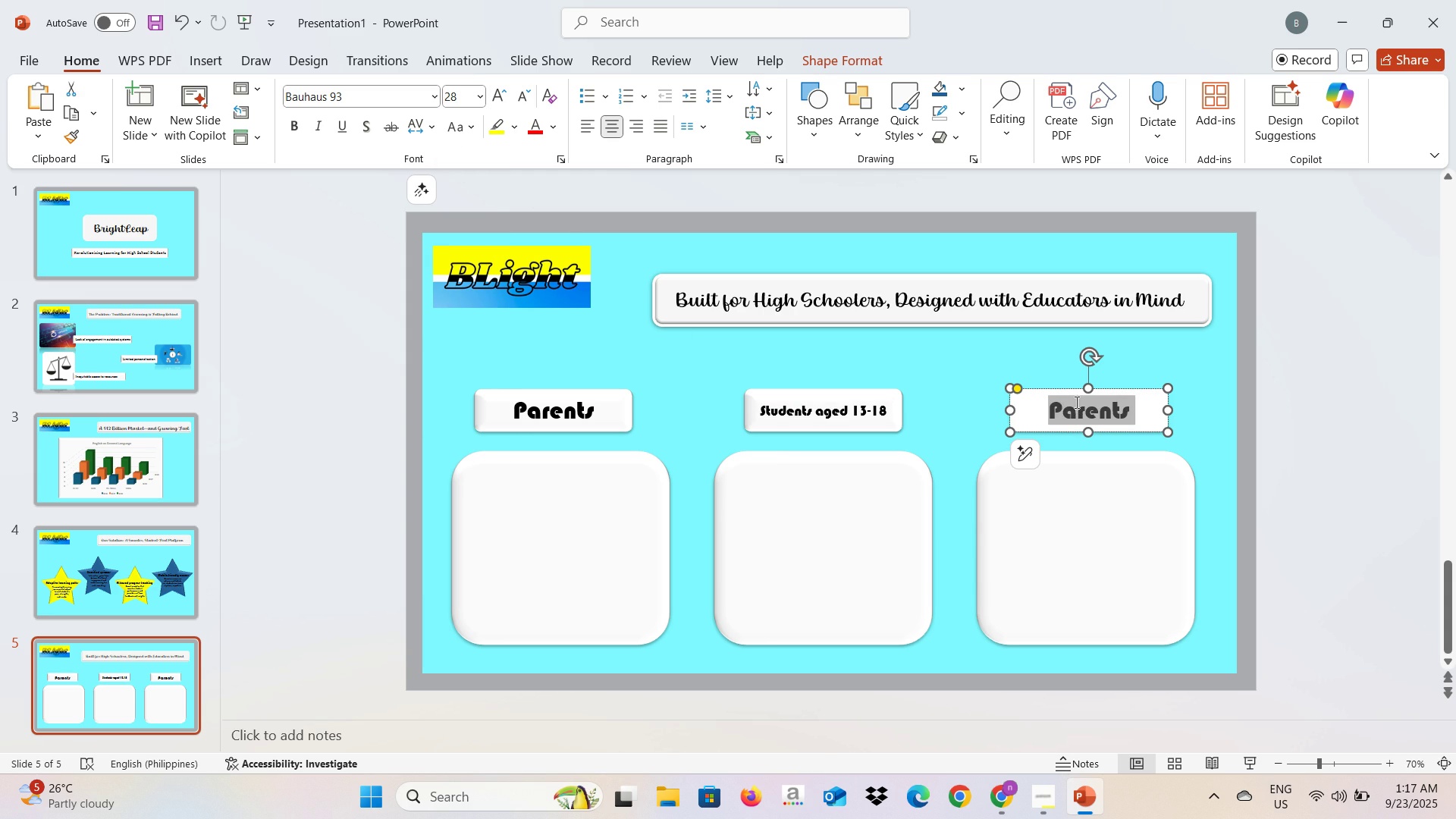 
key(Control+A)
 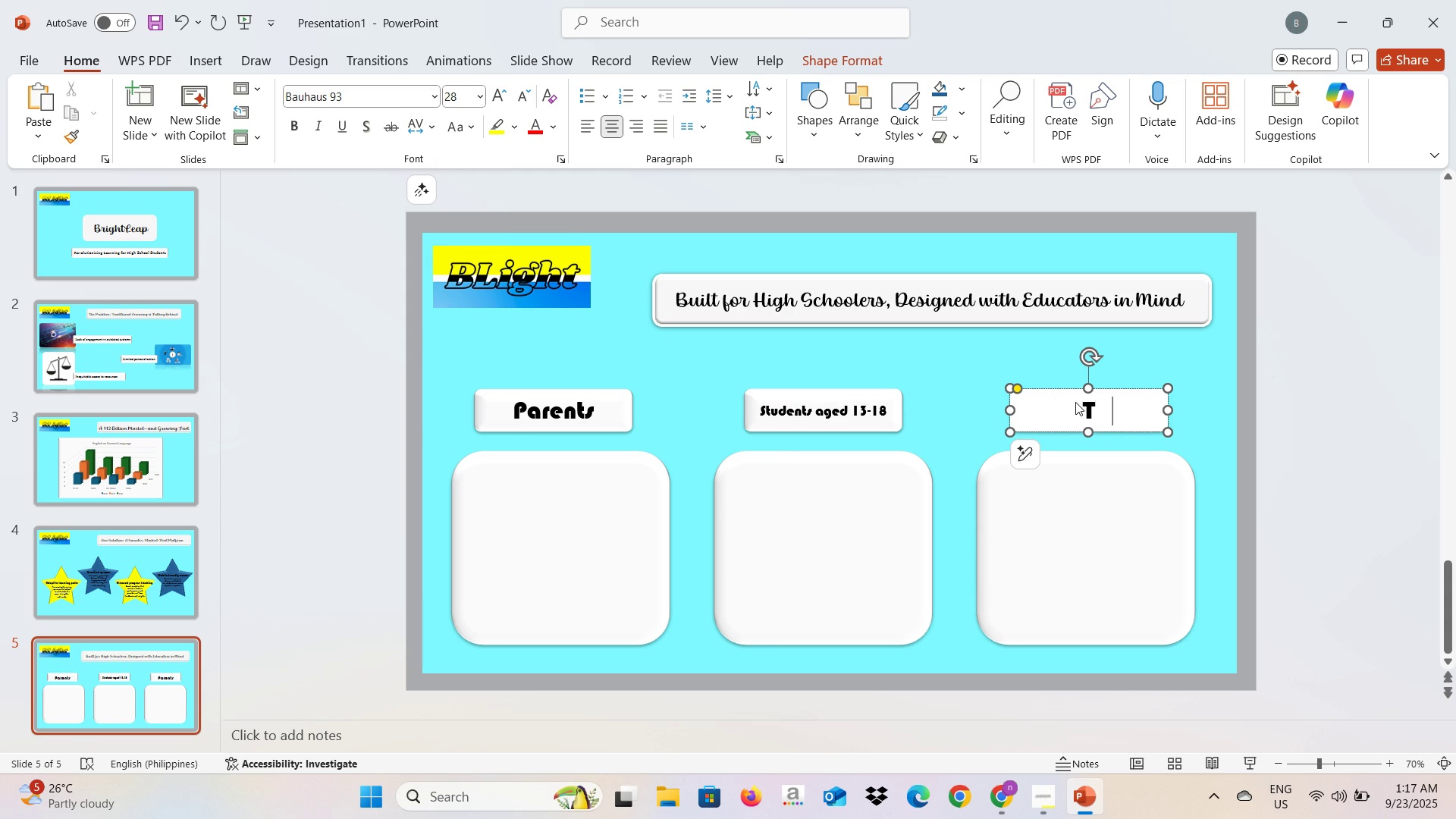 
type(Teachers)
 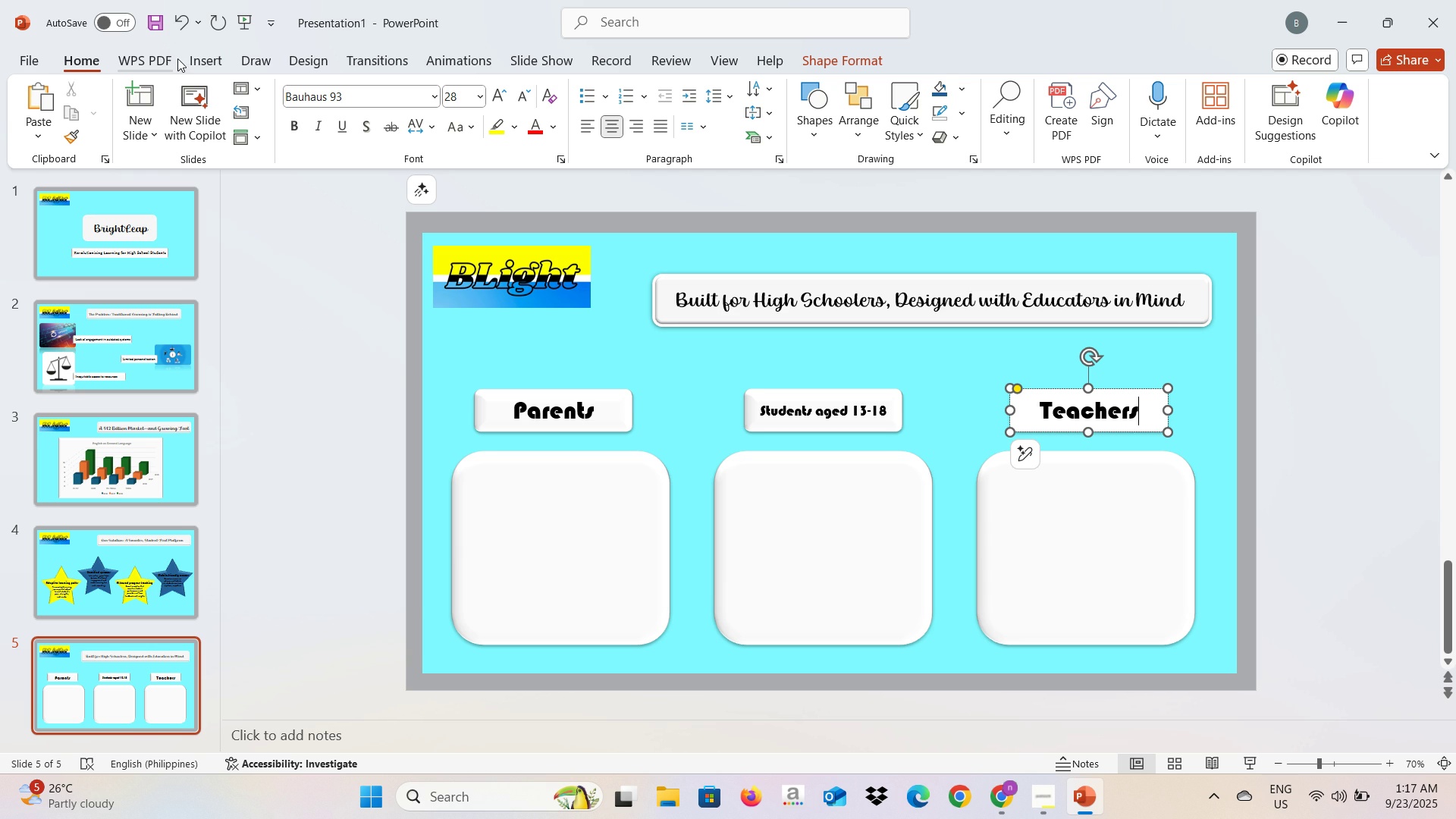 
left_click([198, 59])
 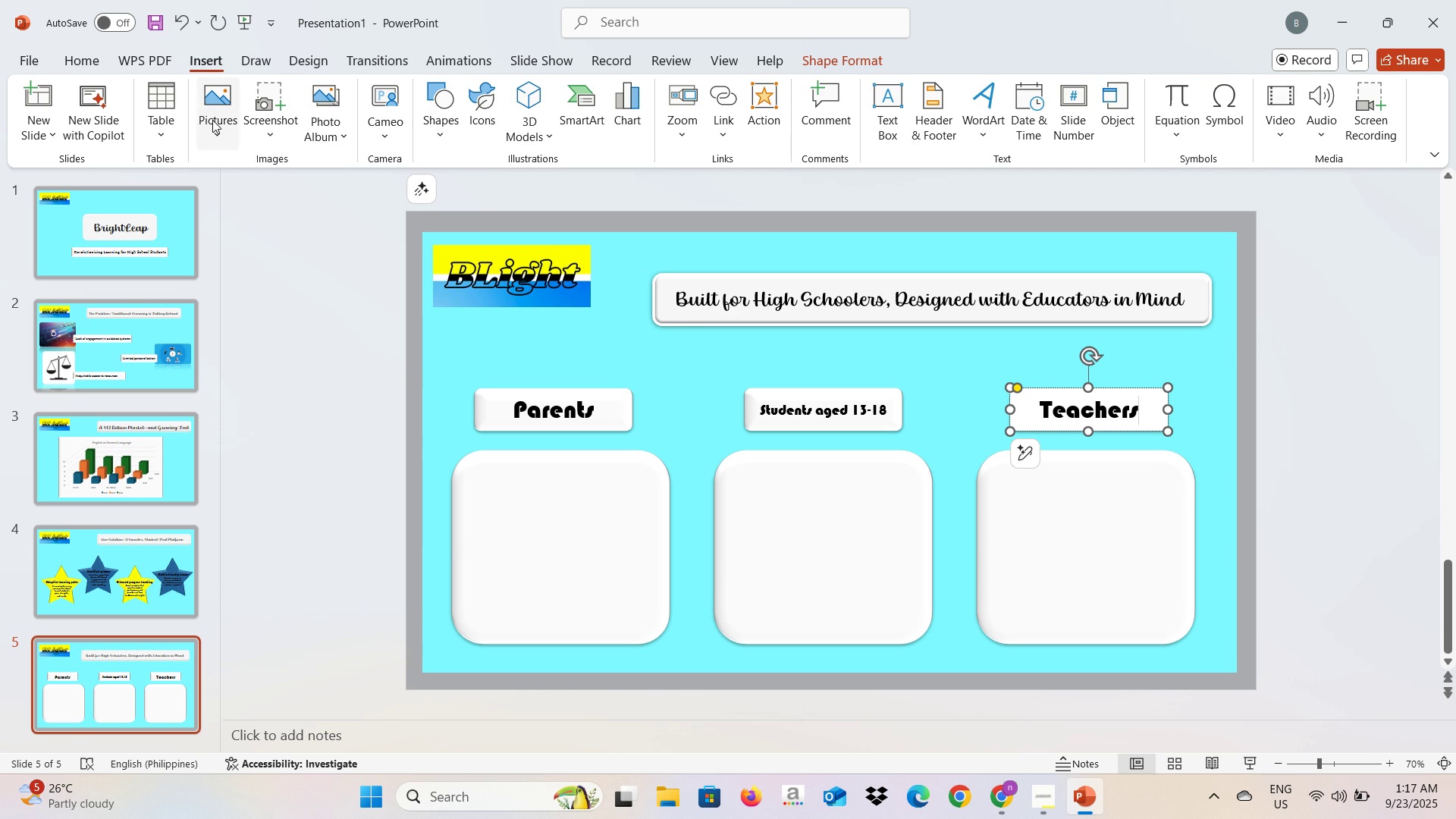 
left_click([212, 120])
 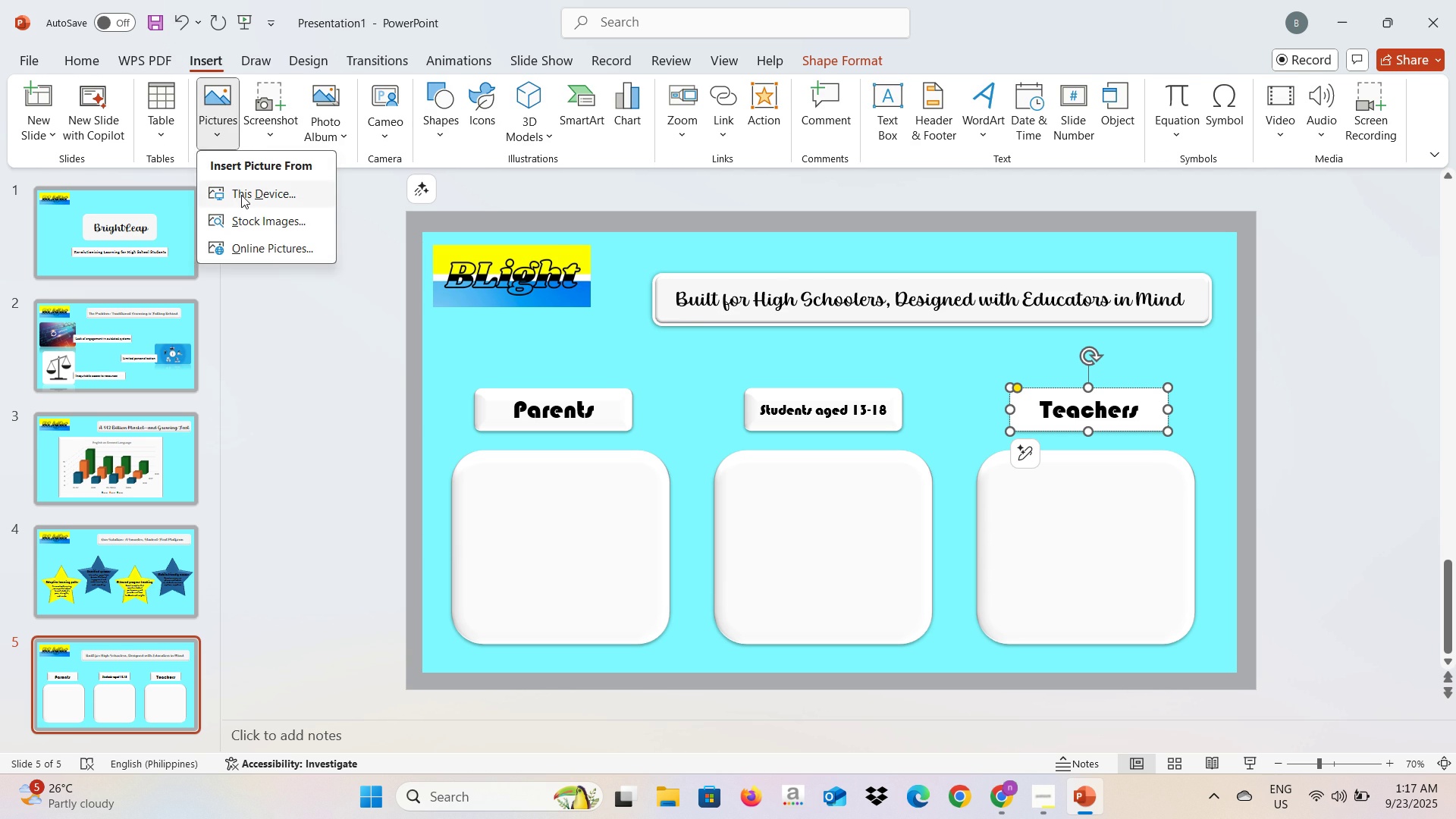 
left_click([241, 195])
 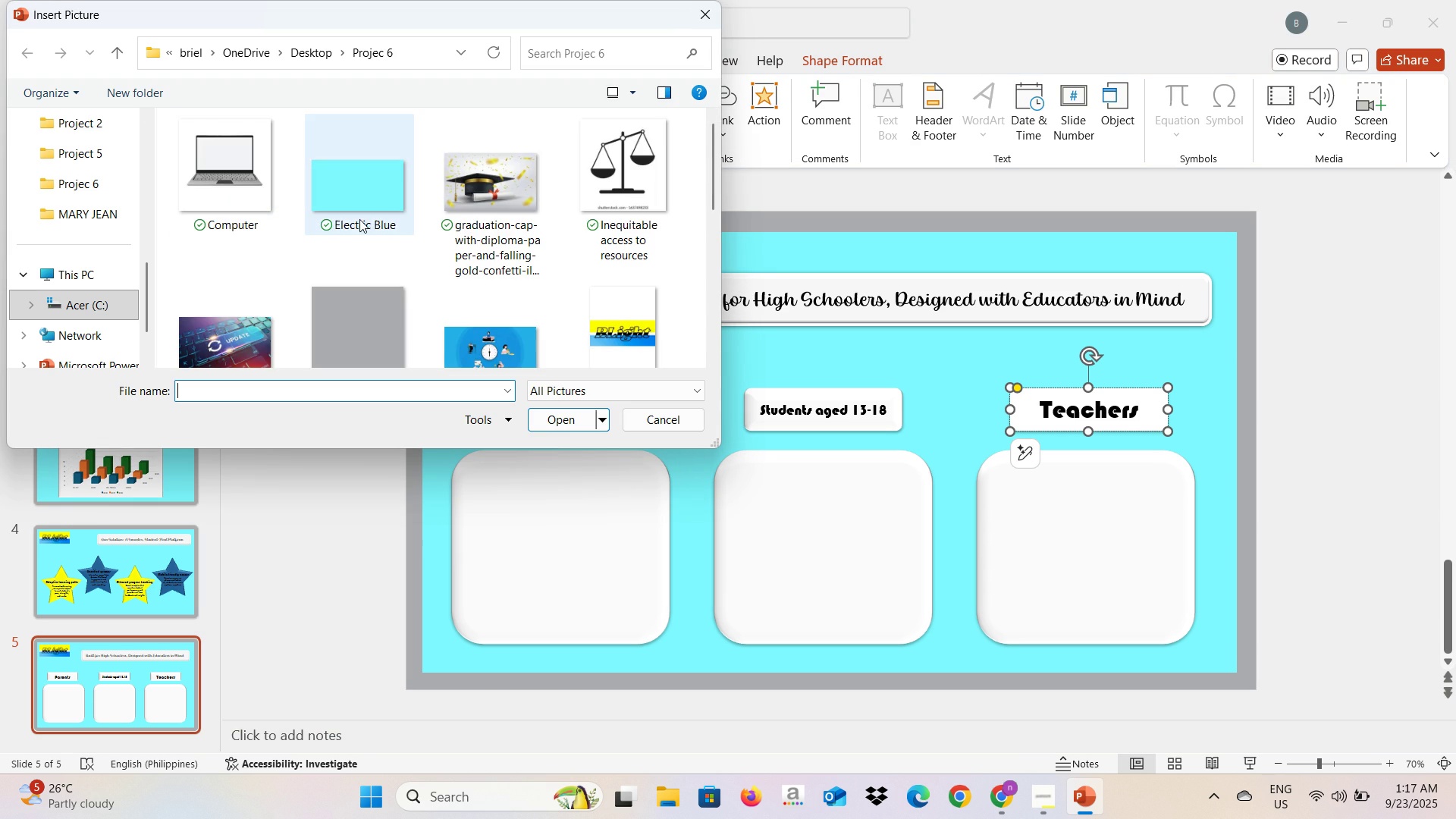 
scroll: coordinate [347, 224], scroll_direction: down, amount: 3.0
 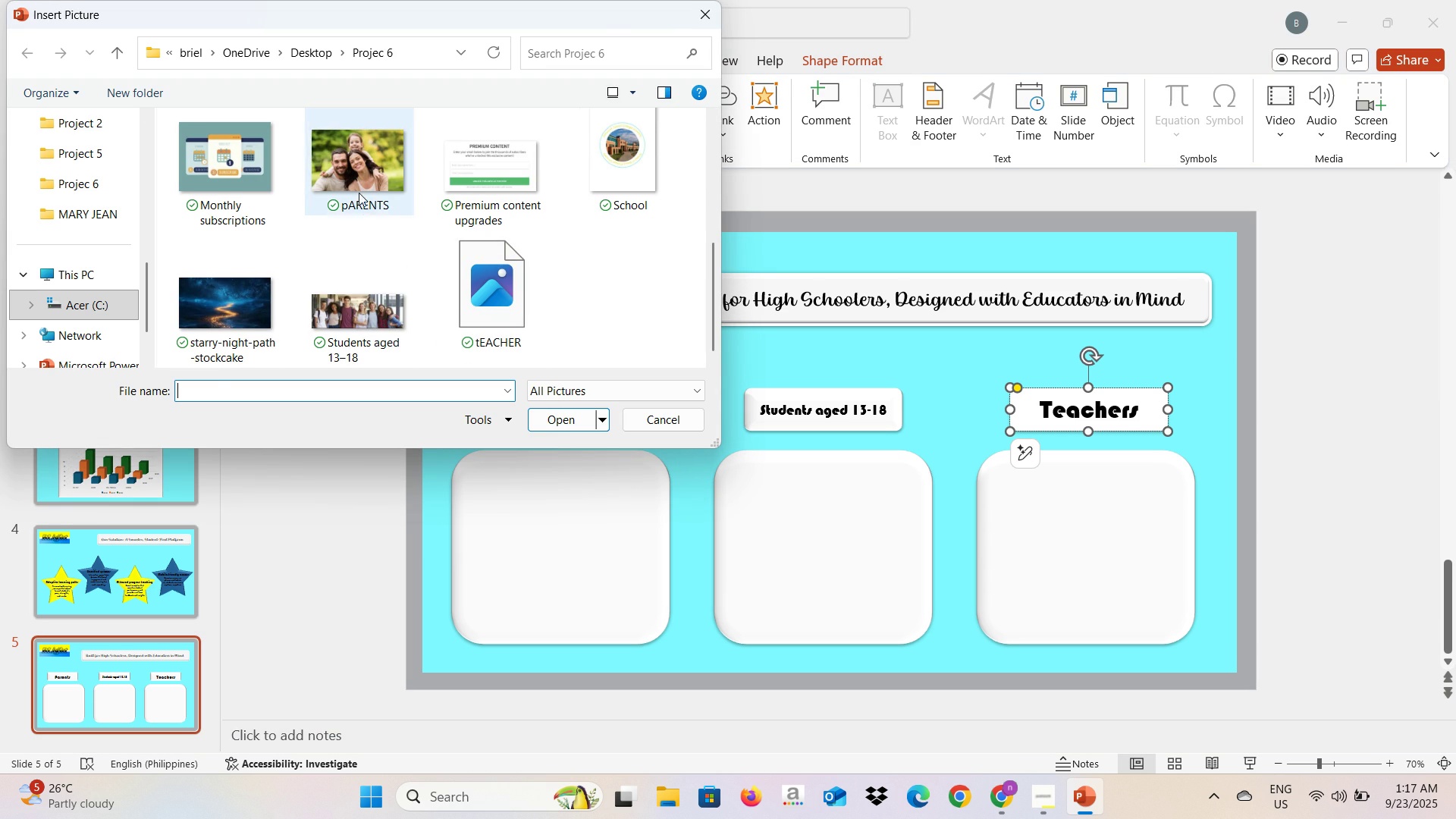 
left_click([359, 182])
 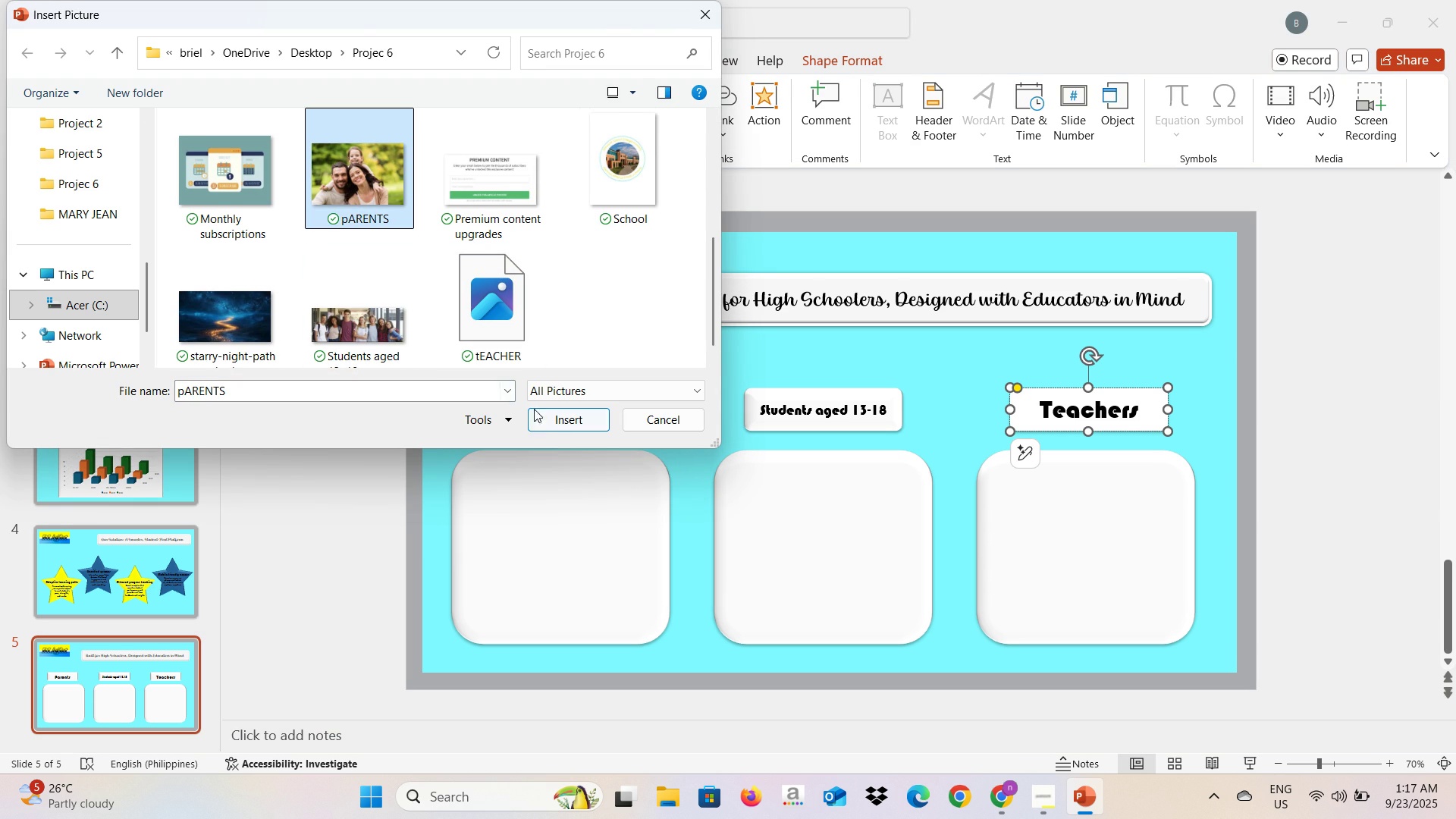 
left_click([538, 415])
 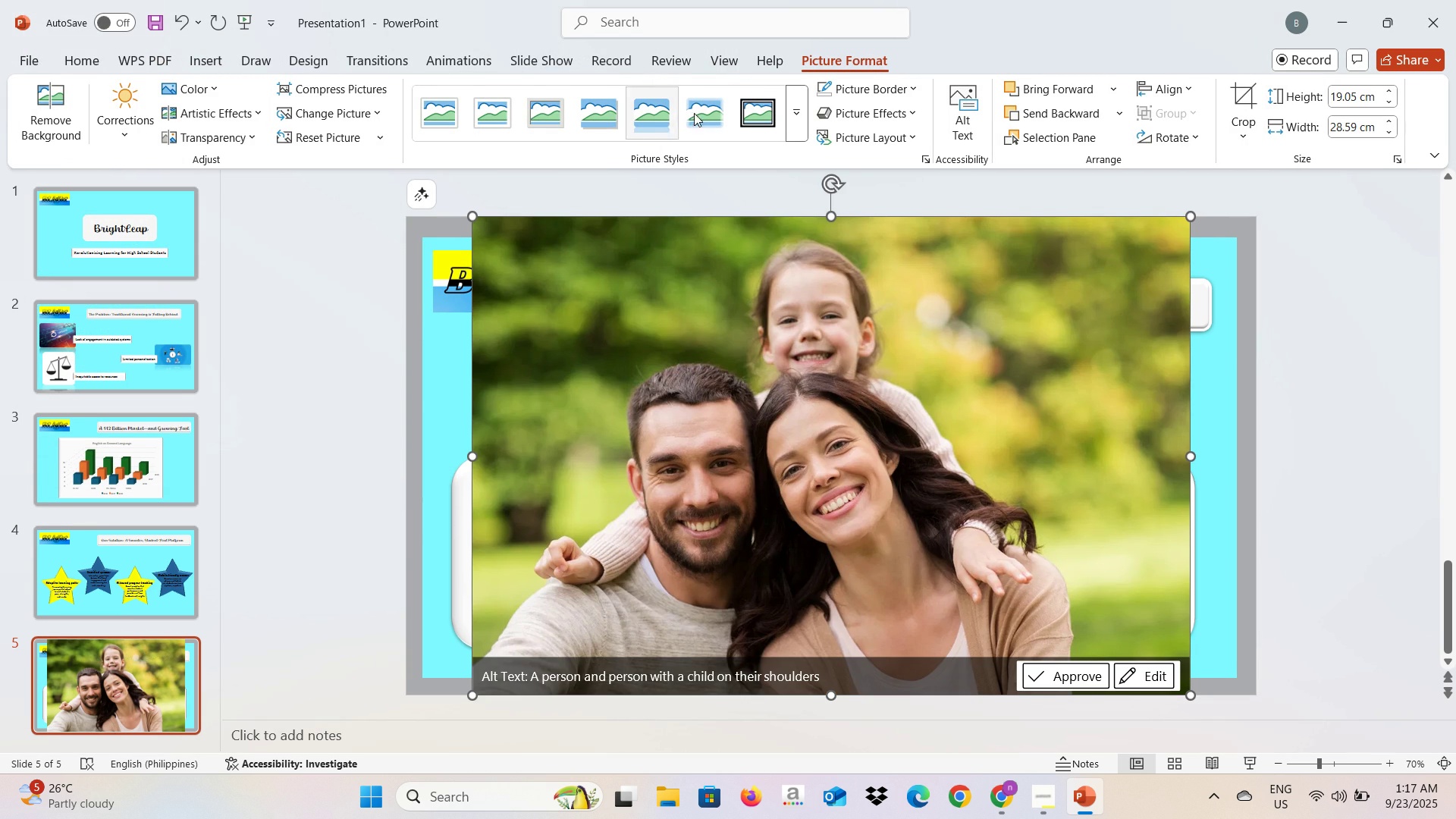 
left_click([790, 118])
 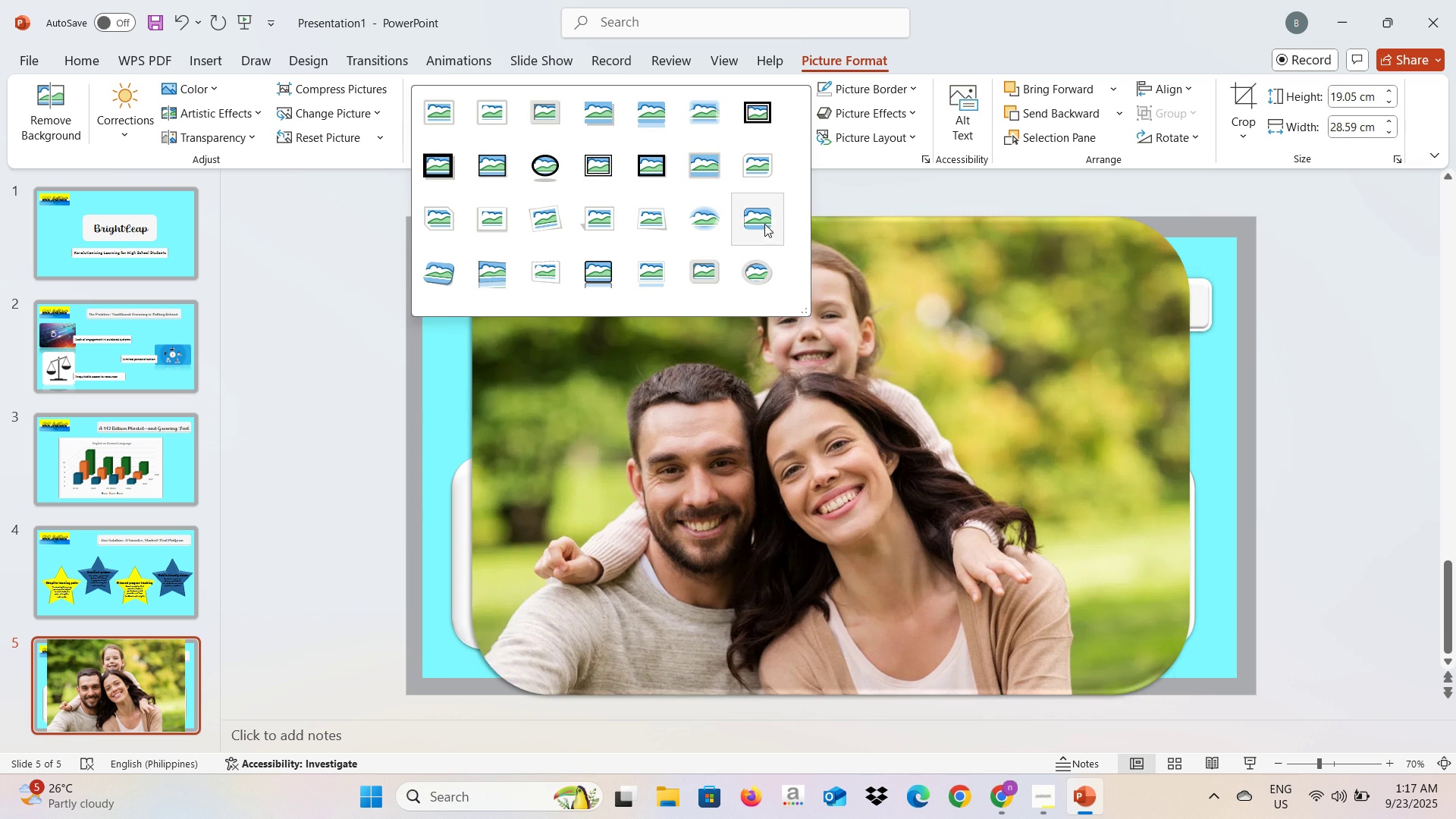 
left_click([764, 226])
 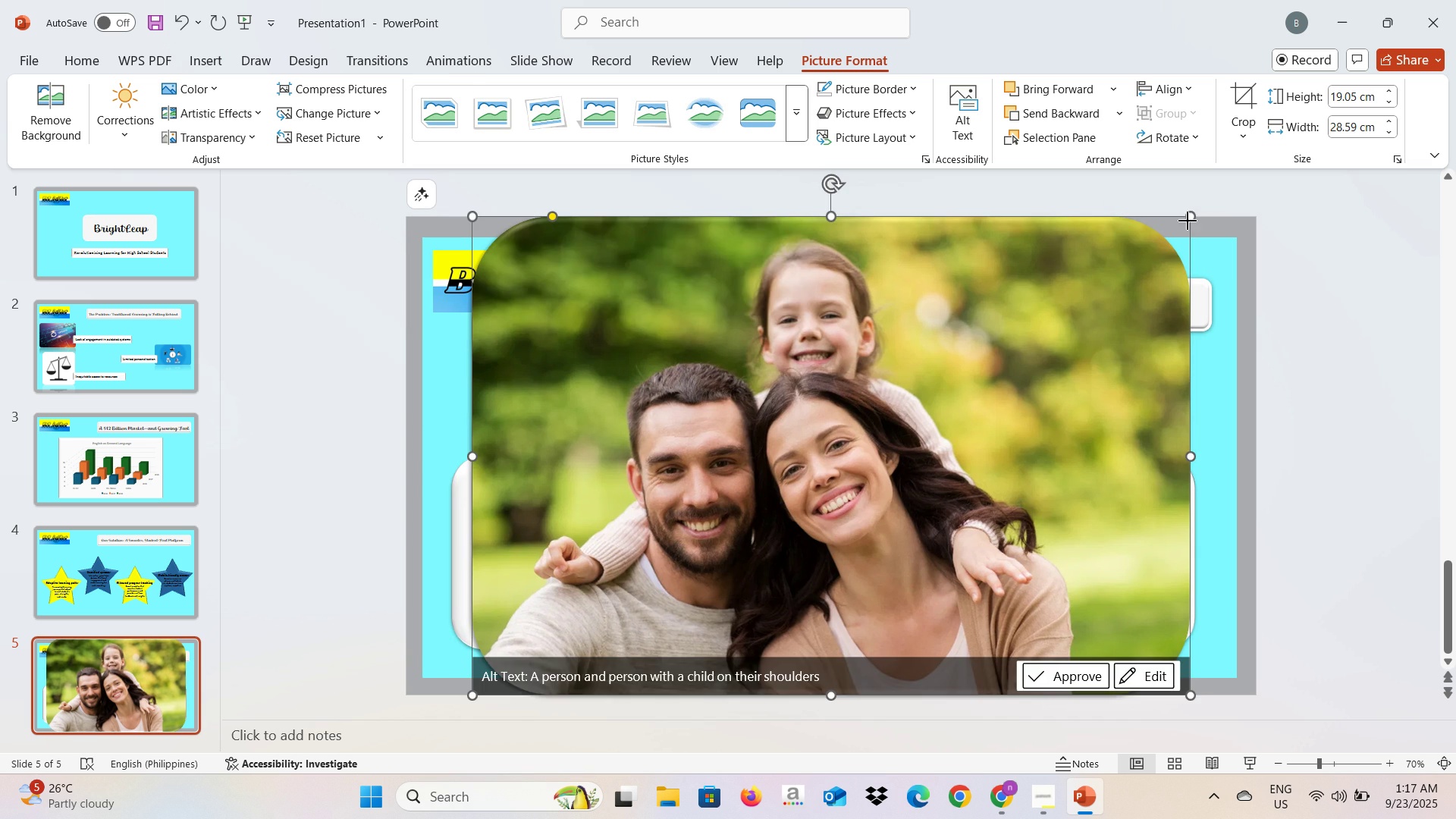 
left_click_drag(start_coordinate=[1188, 220], to_coordinate=[803, 558])
 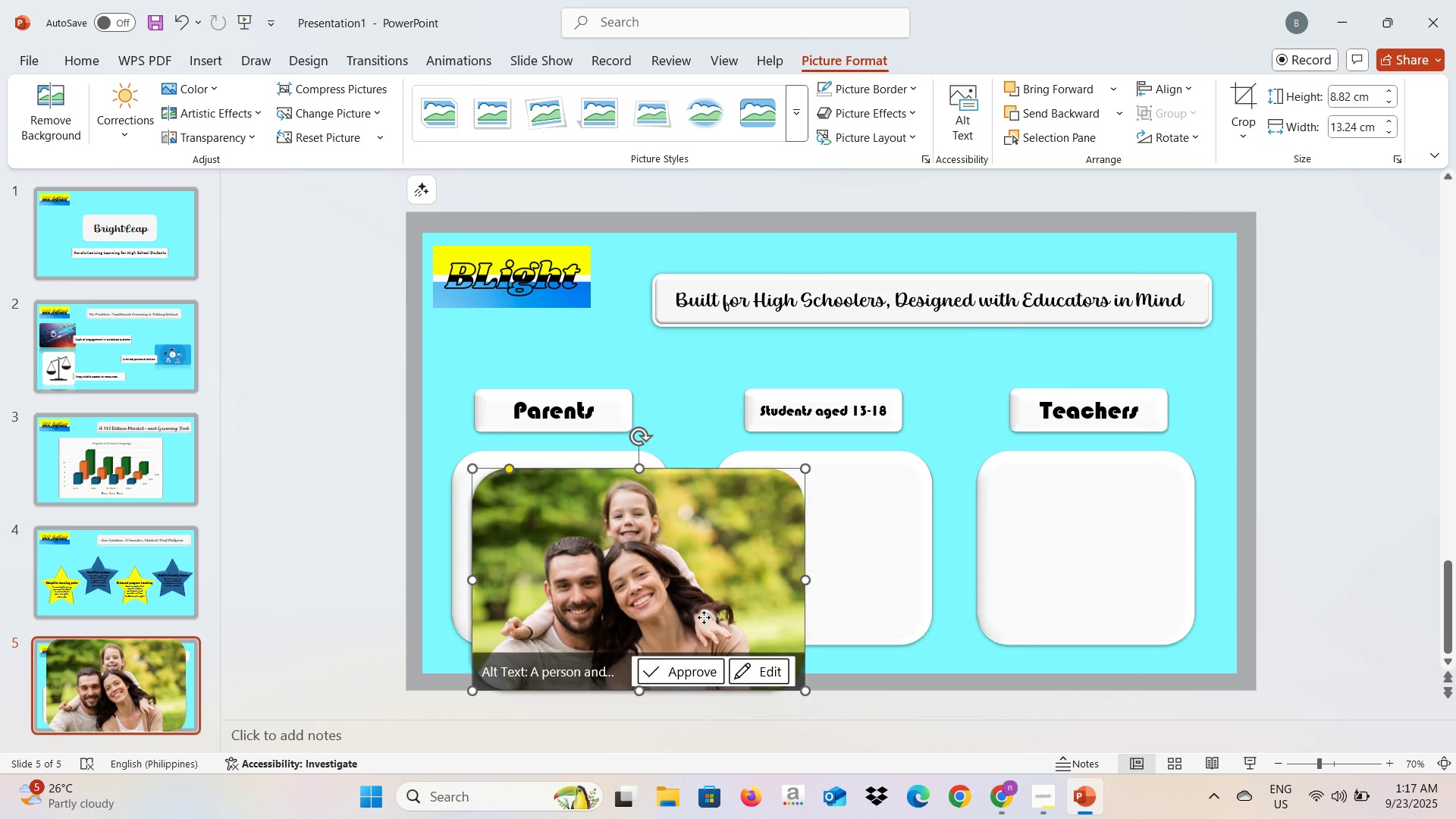 
left_click_drag(start_coordinate=[704, 617], to_coordinate=[684, 601])
 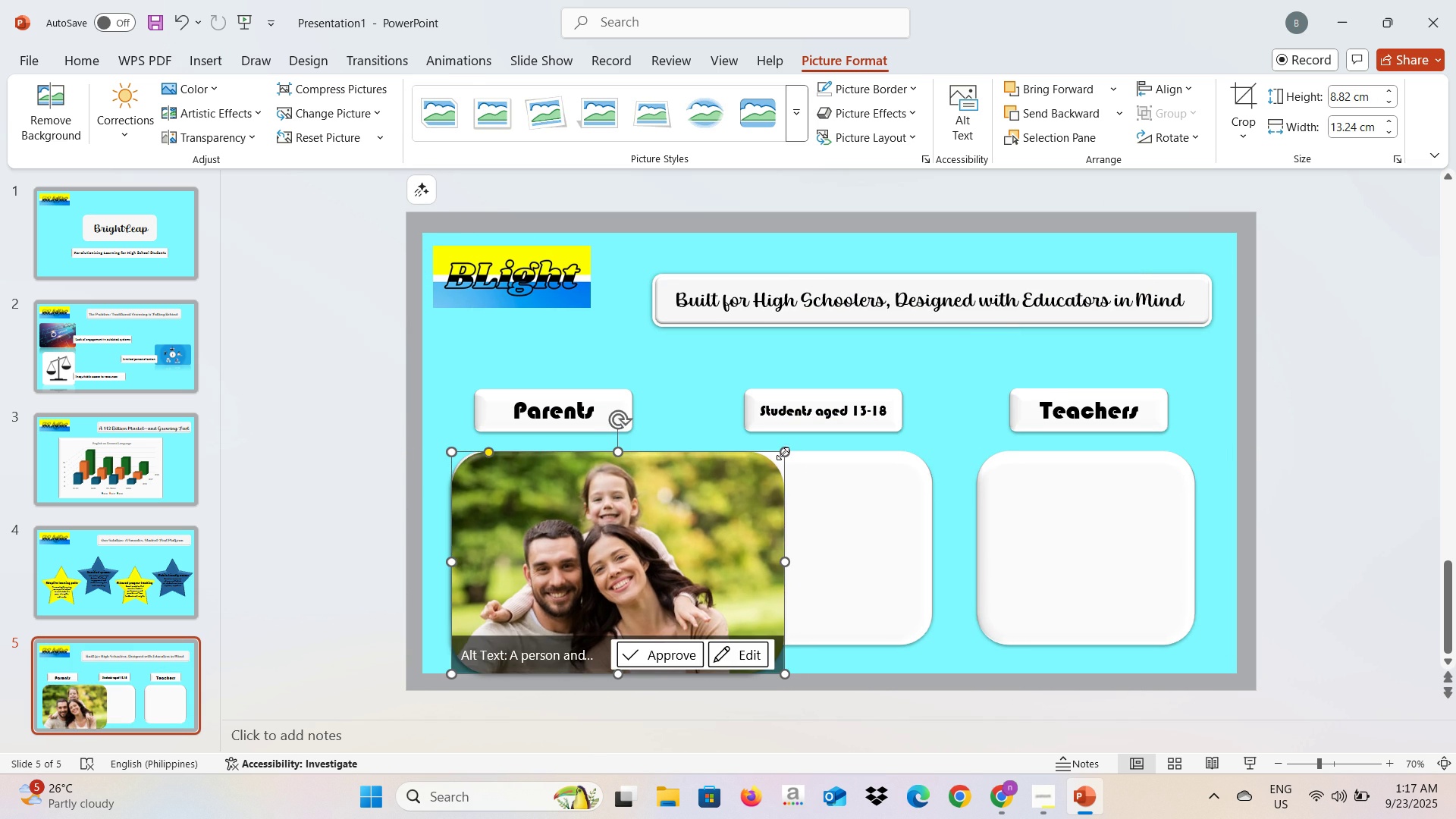 
left_click_drag(start_coordinate=[783, 453], to_coordinate=[679, 535])
 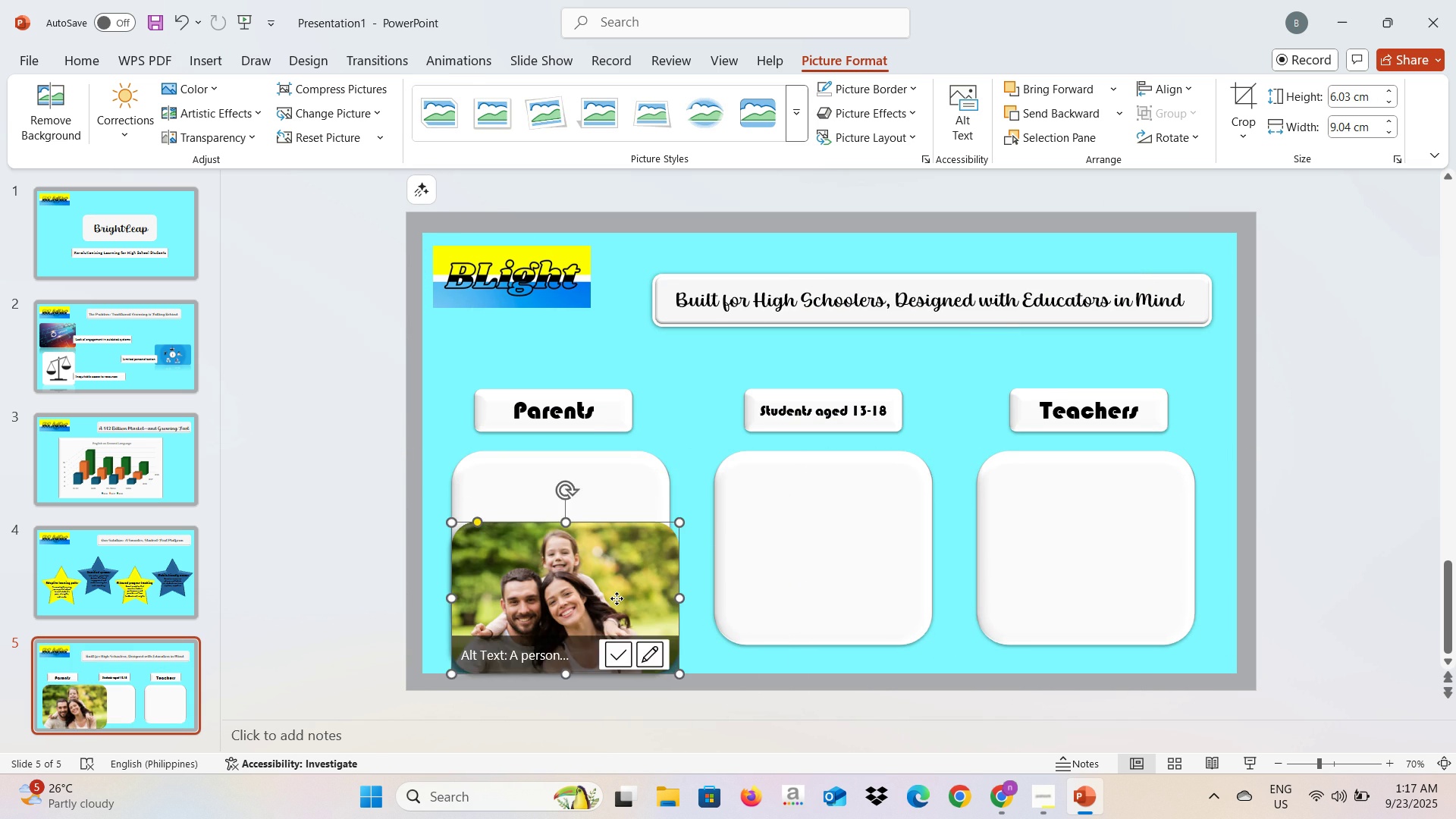 
left_click_drag(start_coordinate=[617, 598], to_coordinate=[619, 531])
 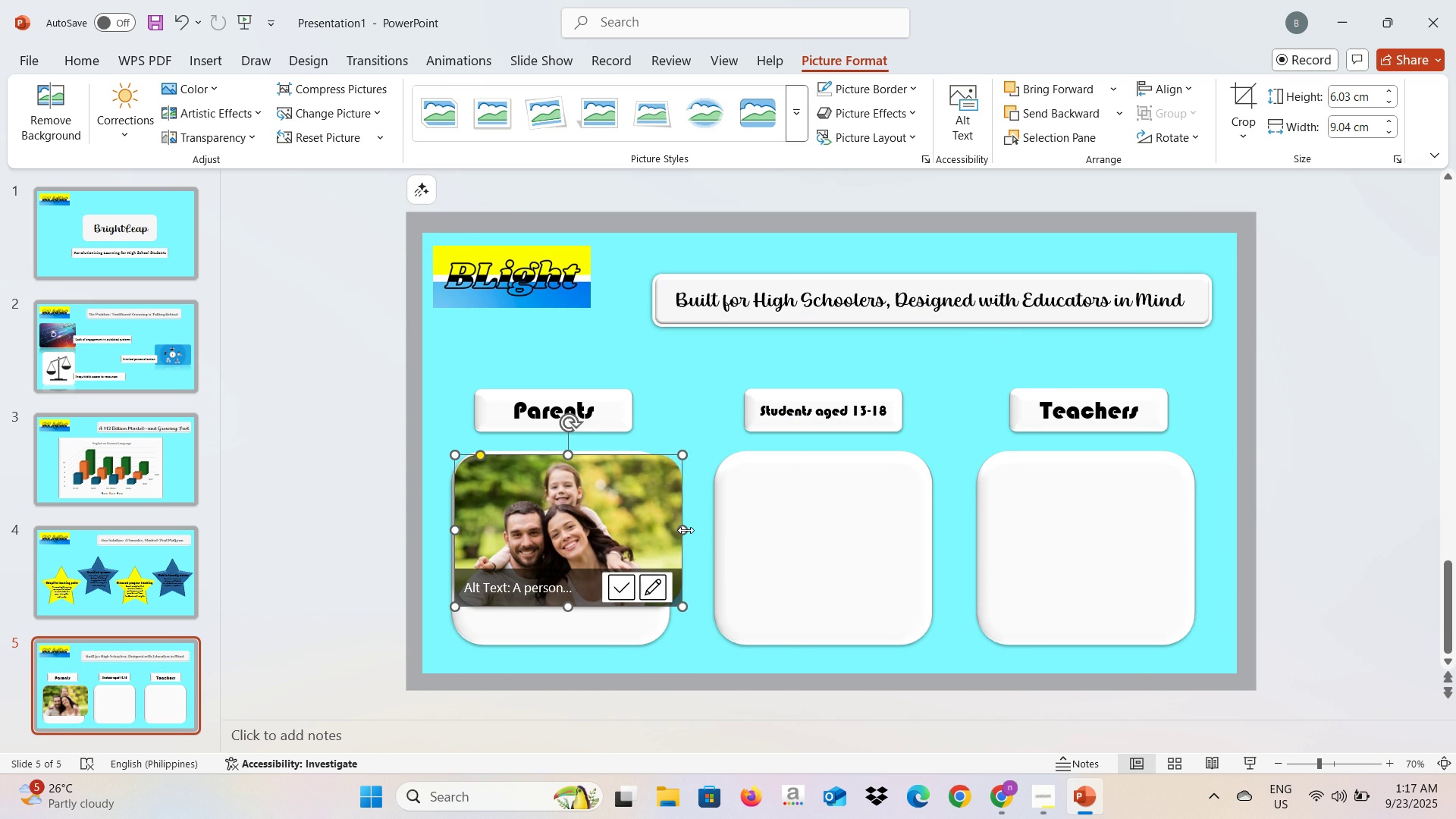 
left_click_drag(start_coordinate=[685, 529], to_coordinate=[667, 536])
 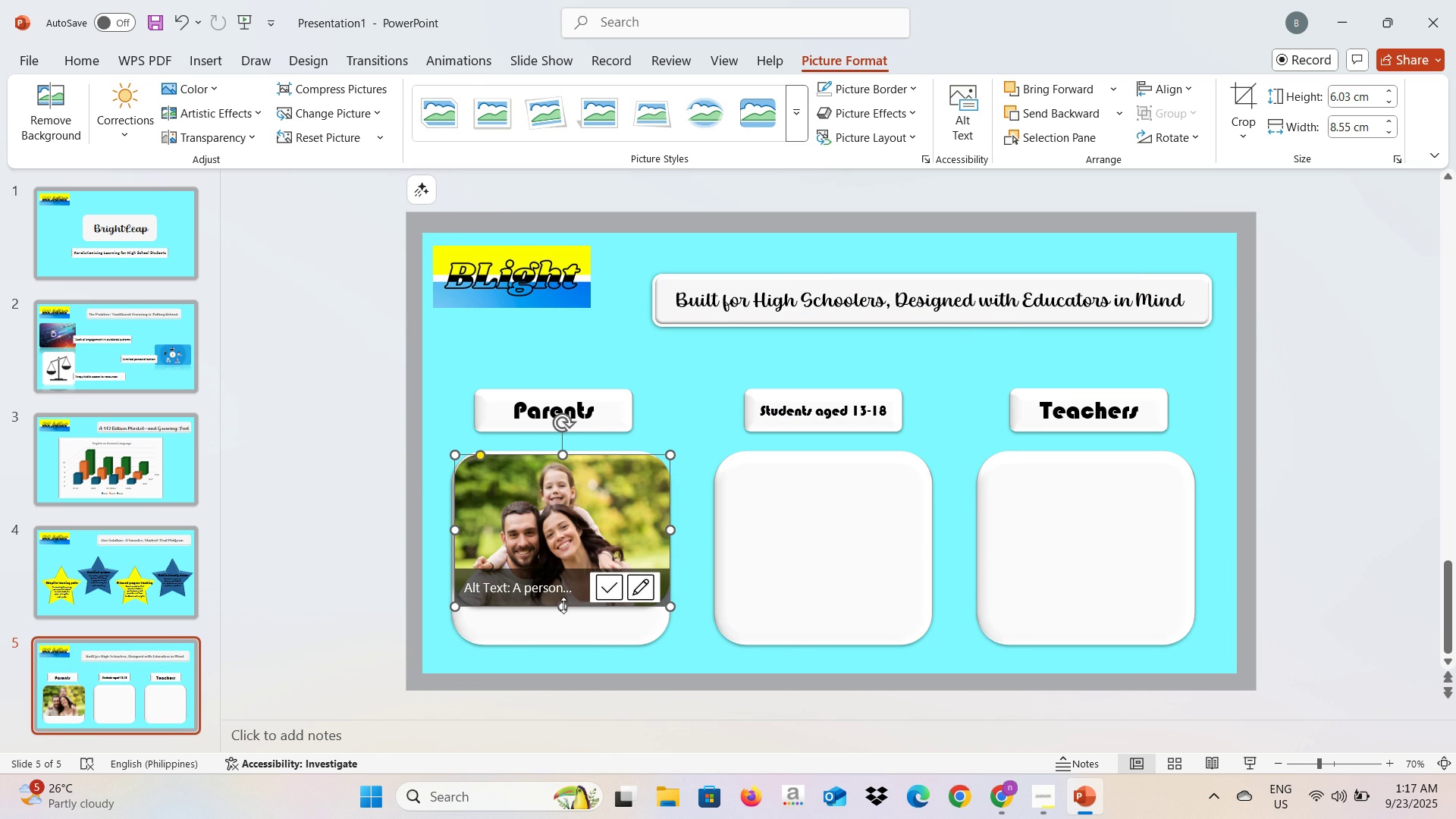 
left_click_drag(start_coordinate=[563, 605], to_coordinate=[563, 643])
 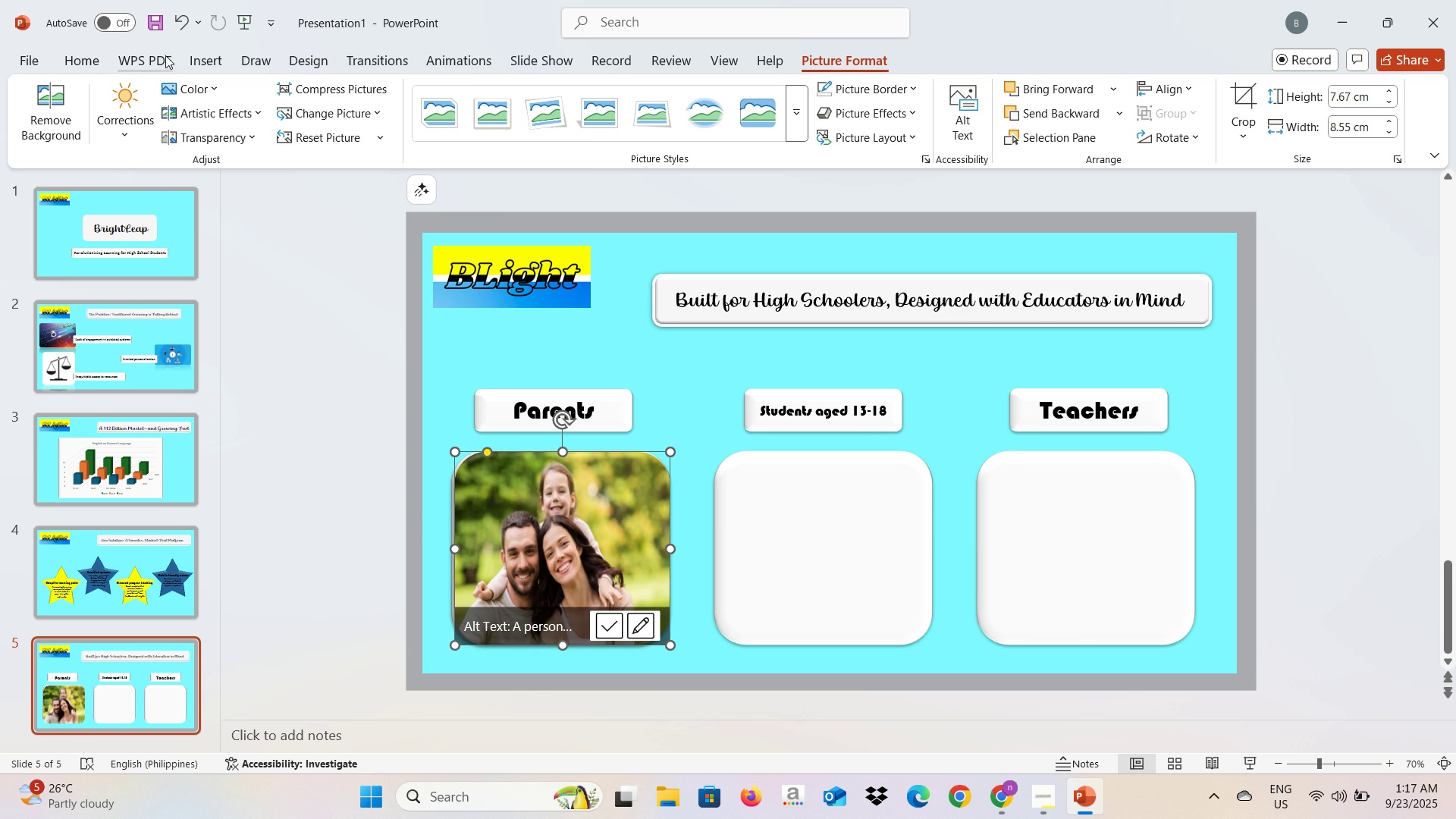 
left_click([195, 55])
 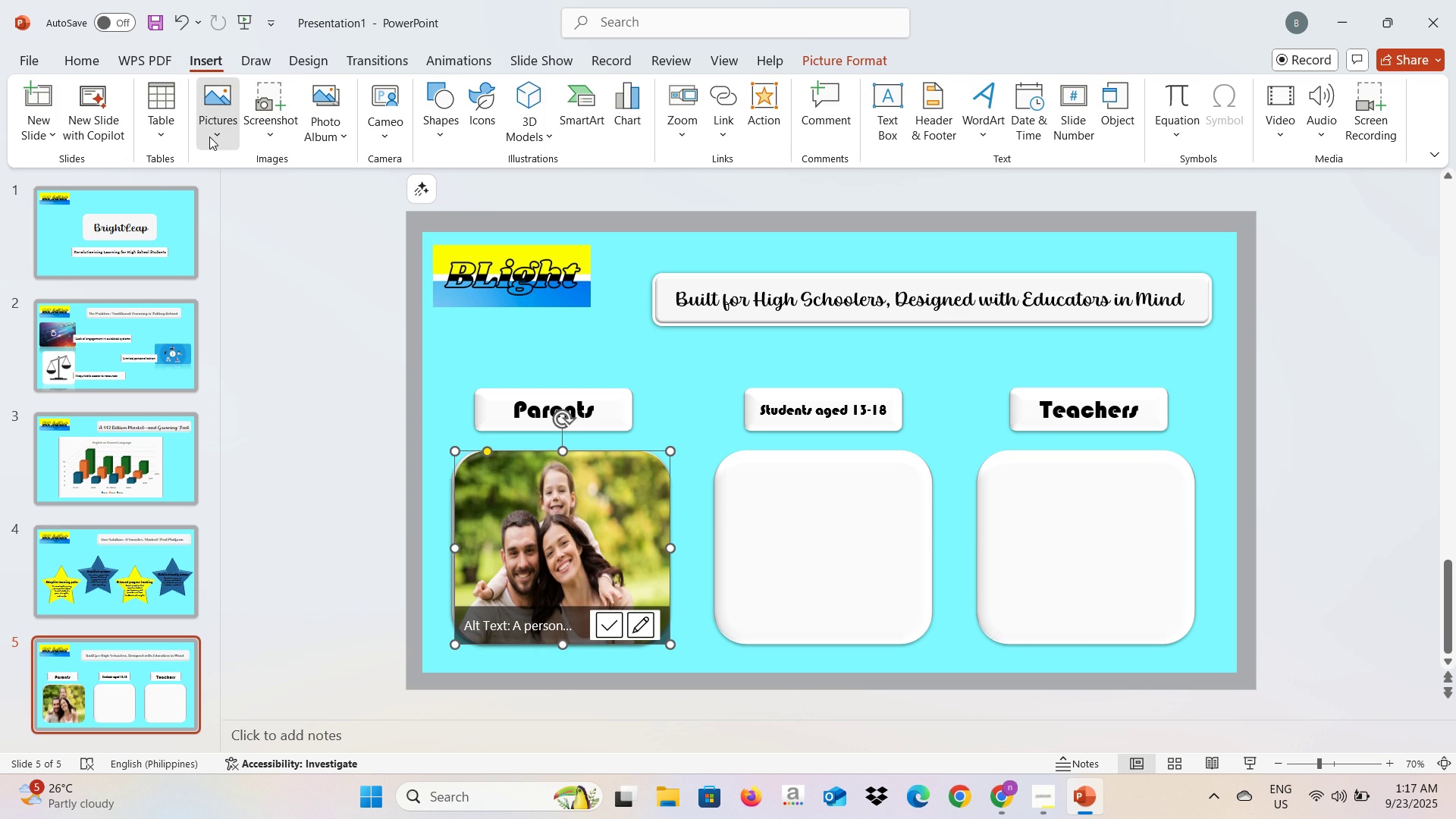 
left_click([209, 136])
 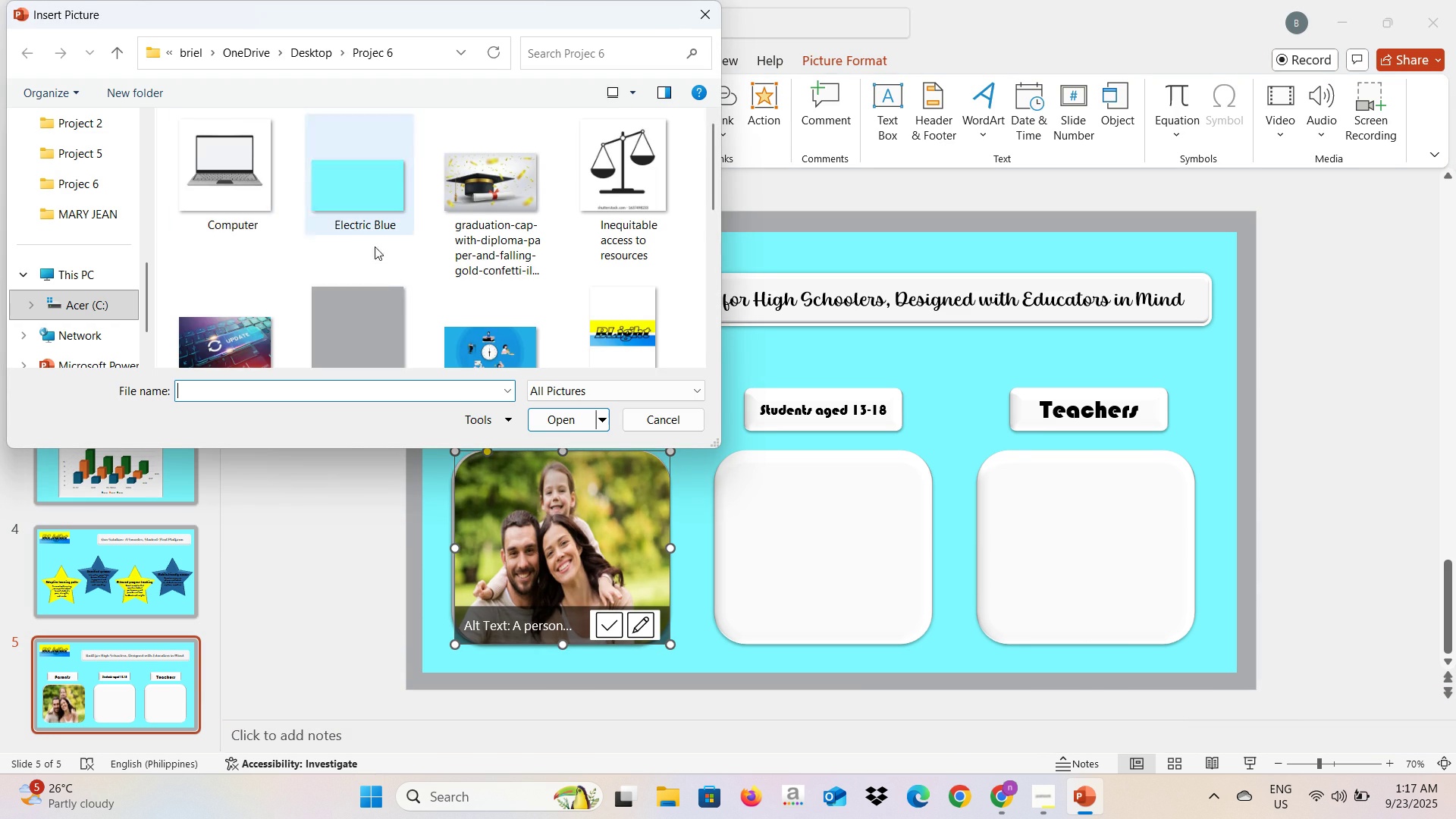 
scroll: coordinate [447, 300], scroll_direction: down, amount: 3.0
 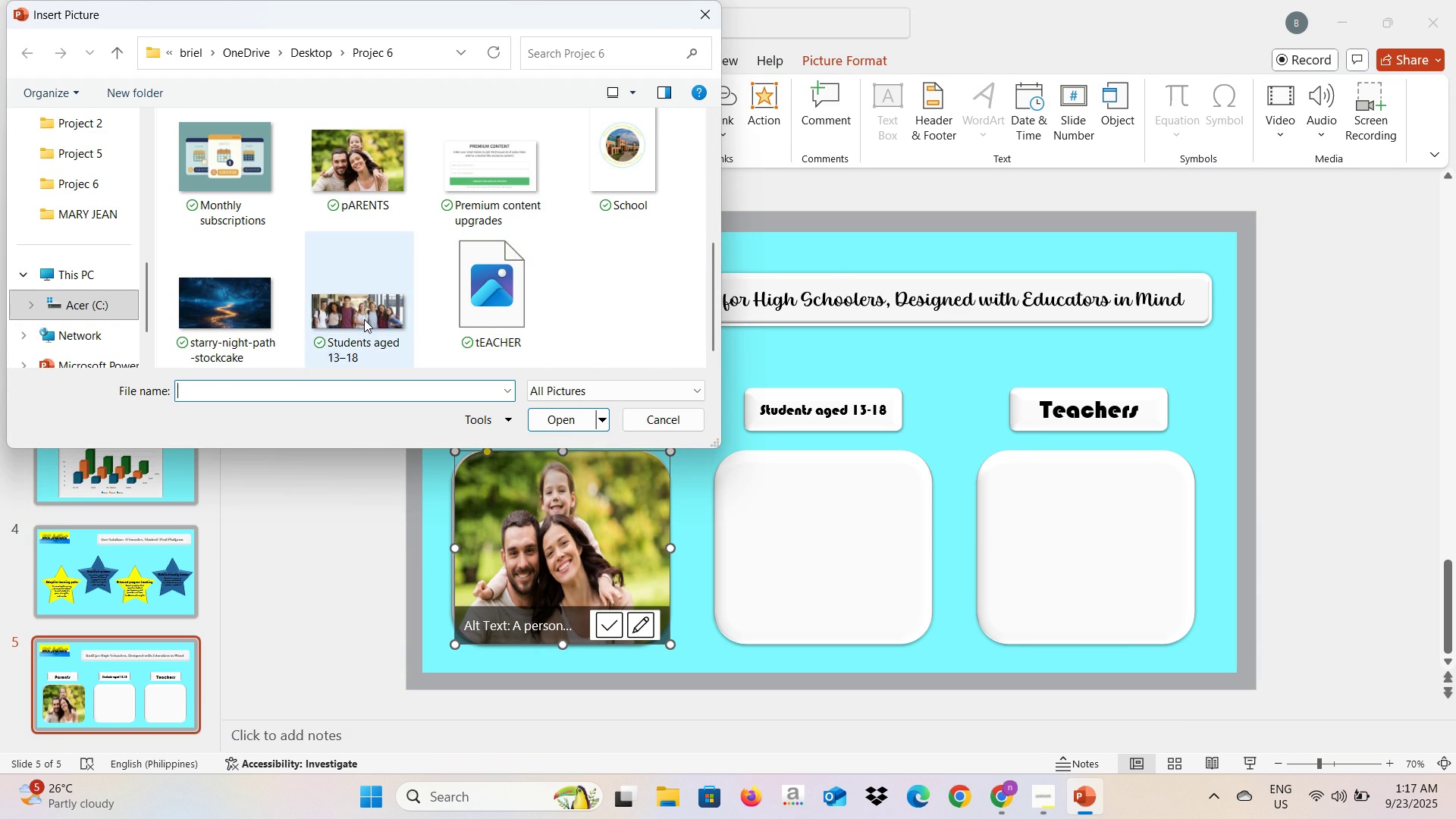 
left_click([364, 319])
 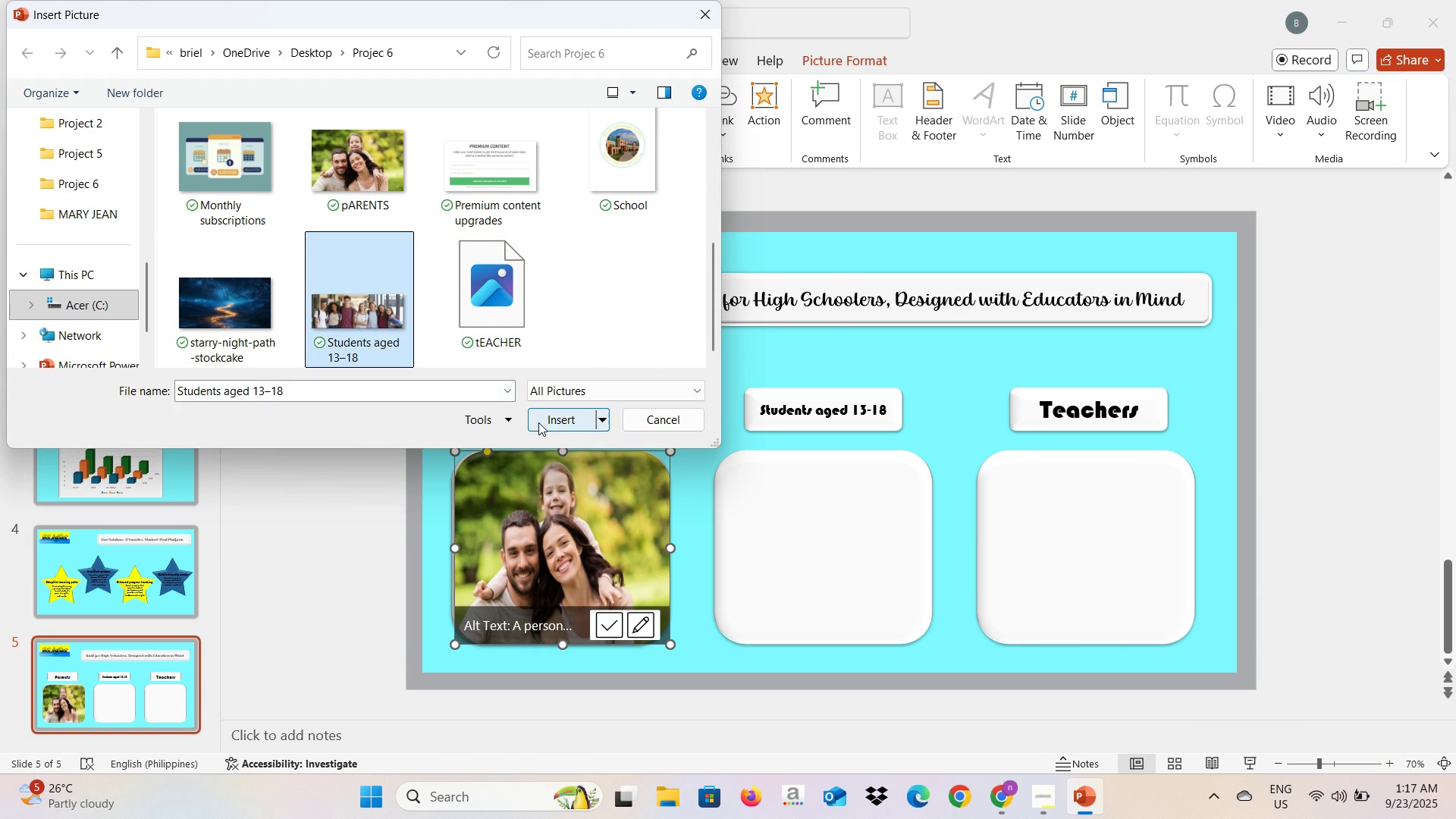 
left_click([538, 422])
 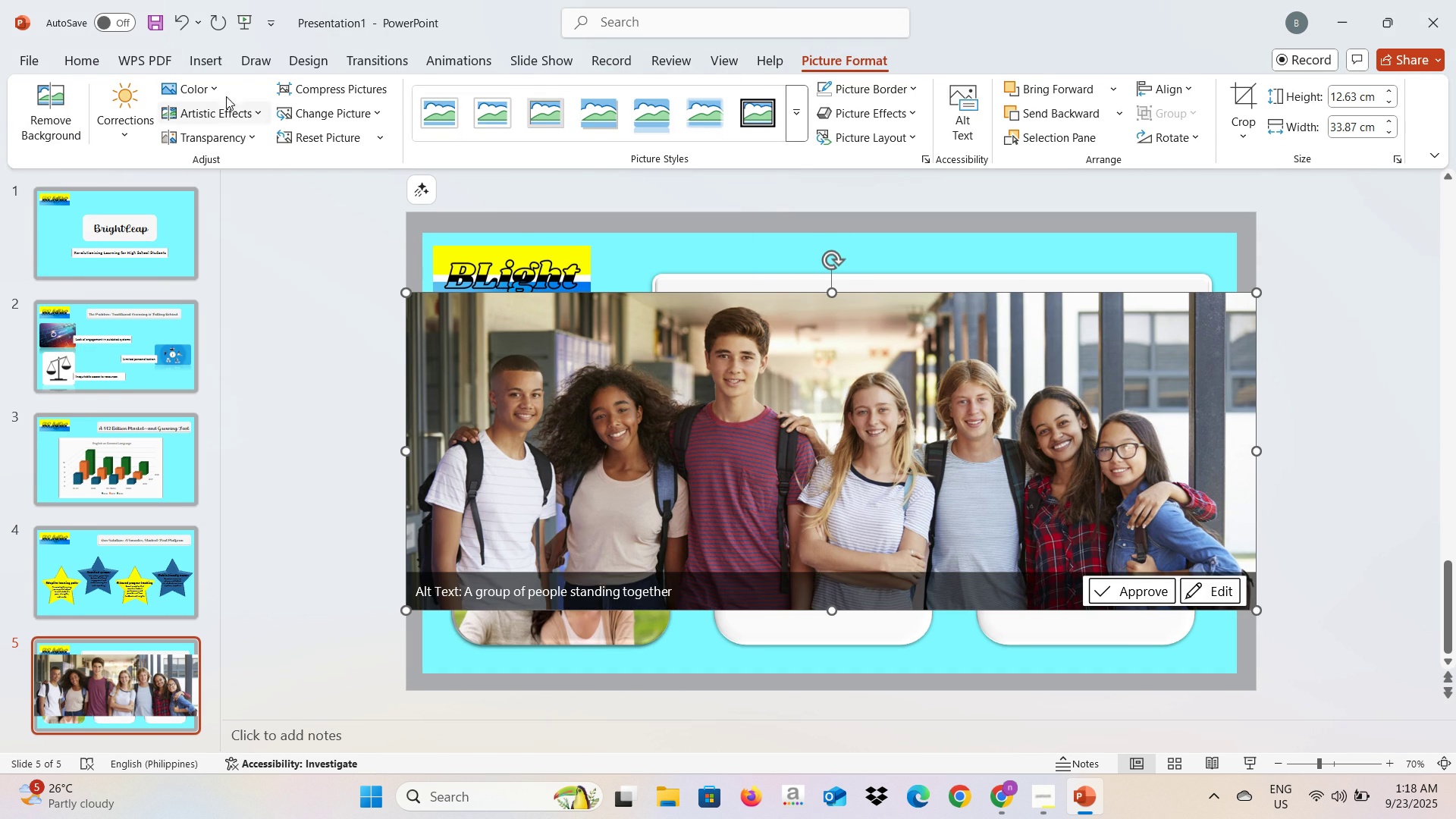 
left_click([179, 64])
 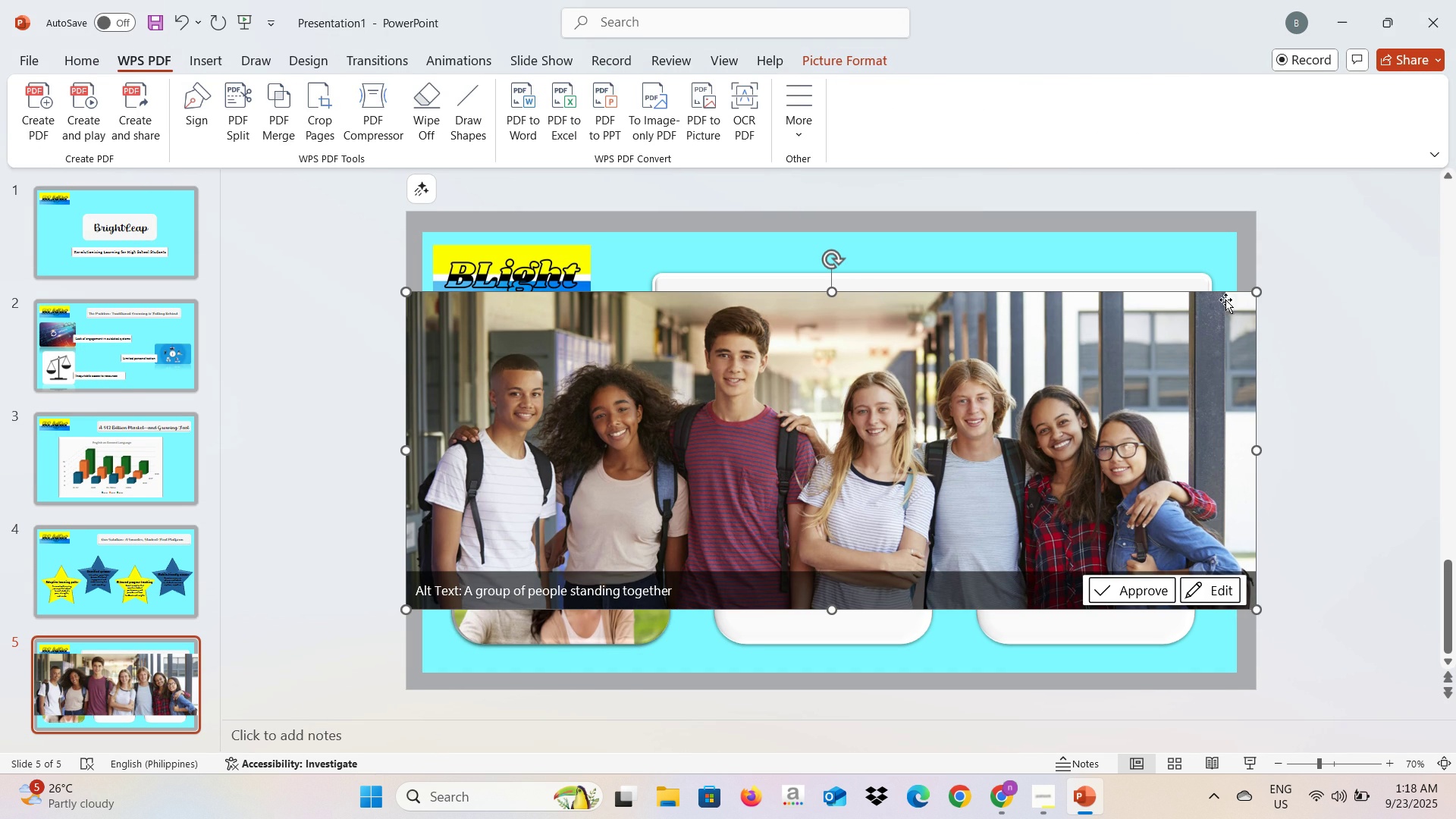 
left_click_drag(start_coordinate=[1256, 291], to_coordinate=[891, 486])
 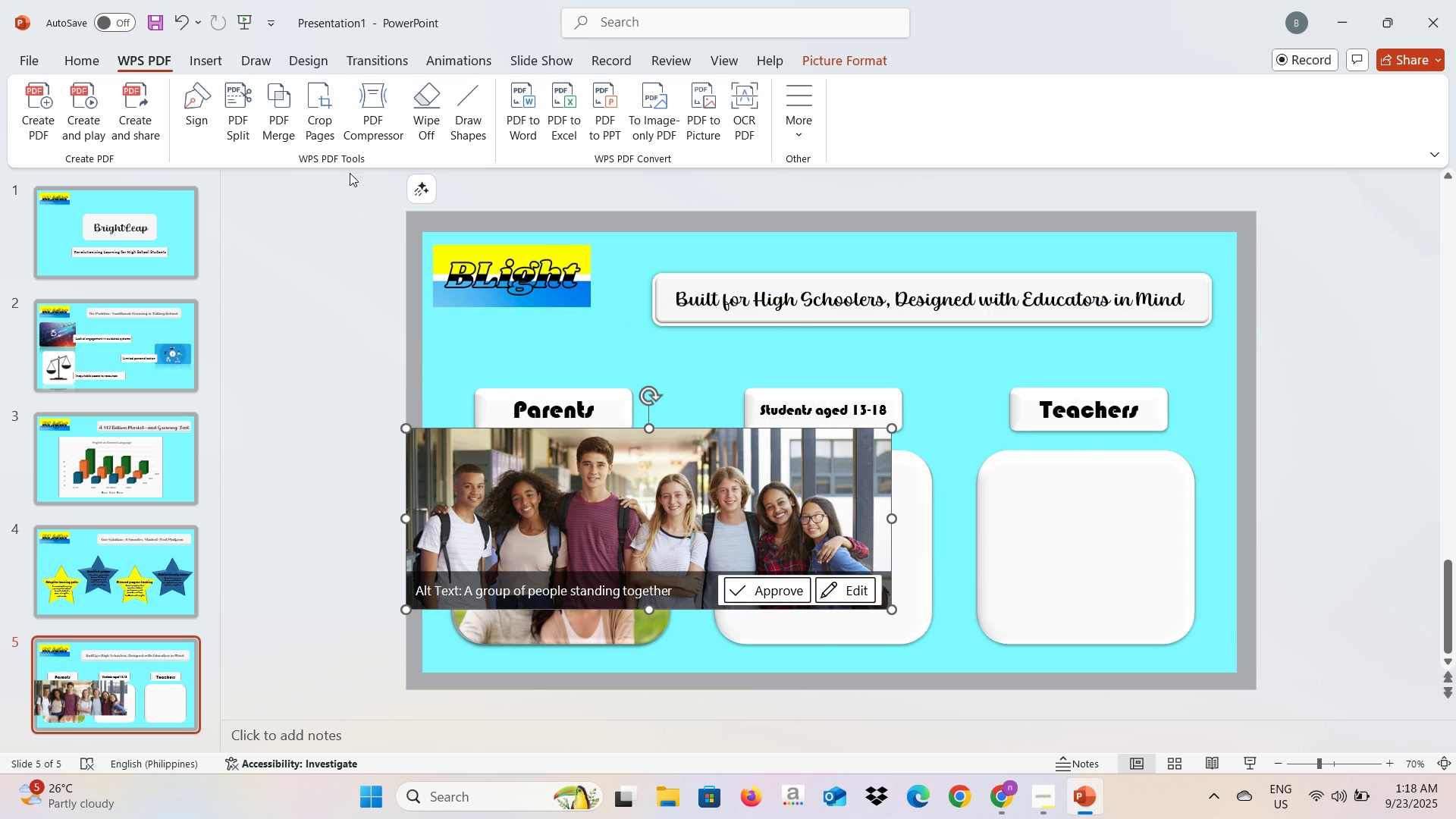 
left_click([640, 473])
 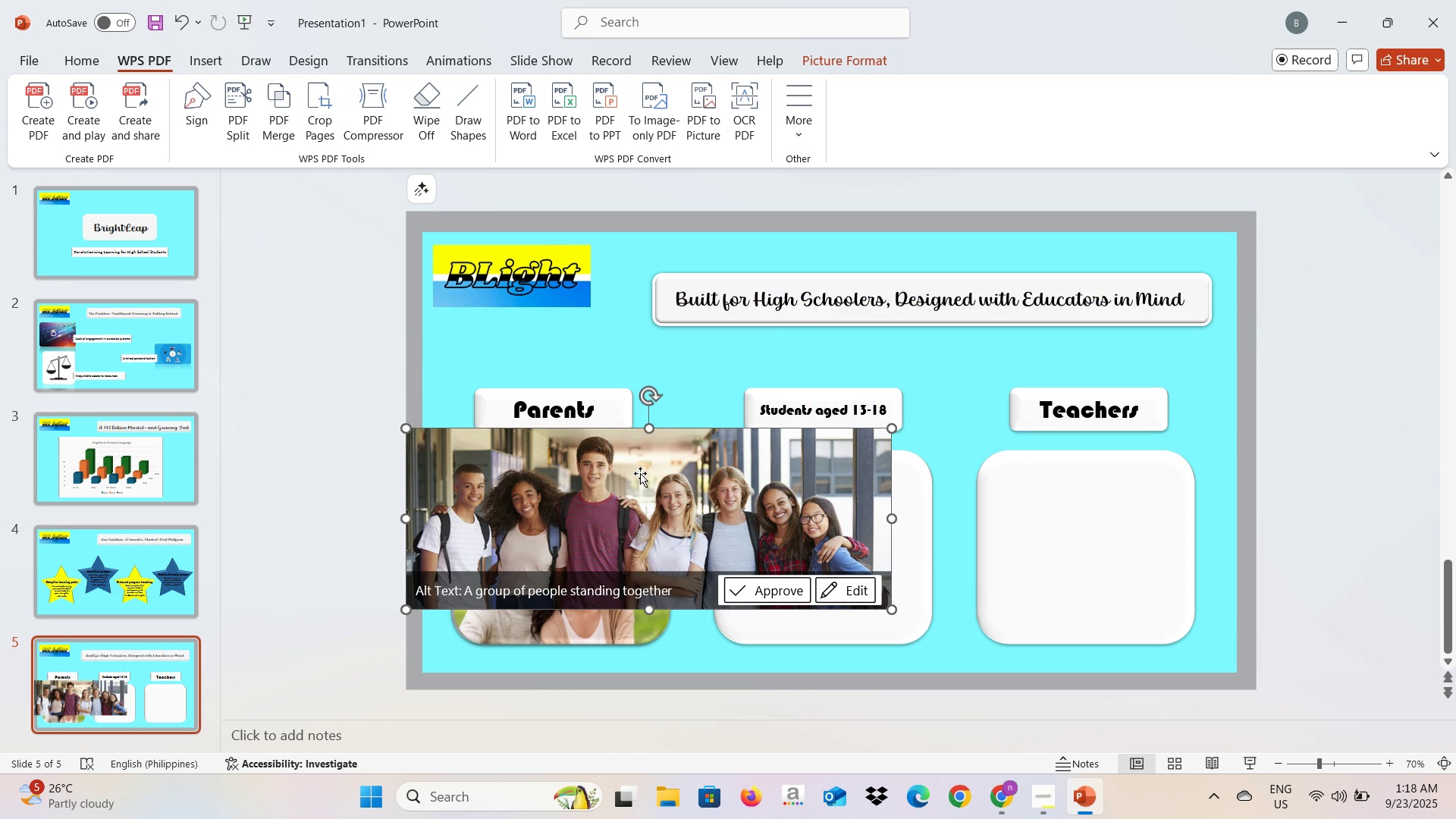 
left_click([640, 473])
 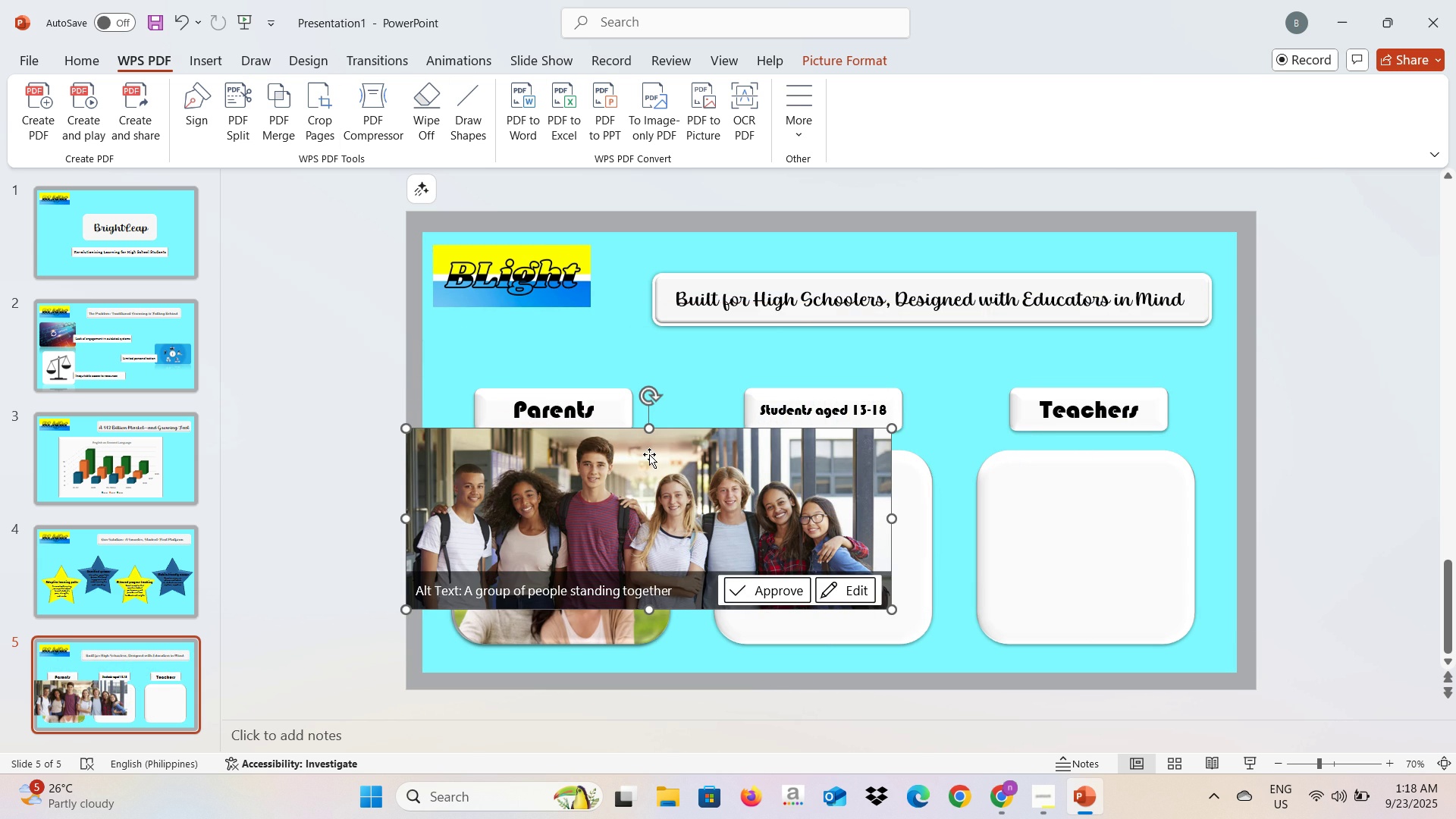 
double_click([649, 454])
 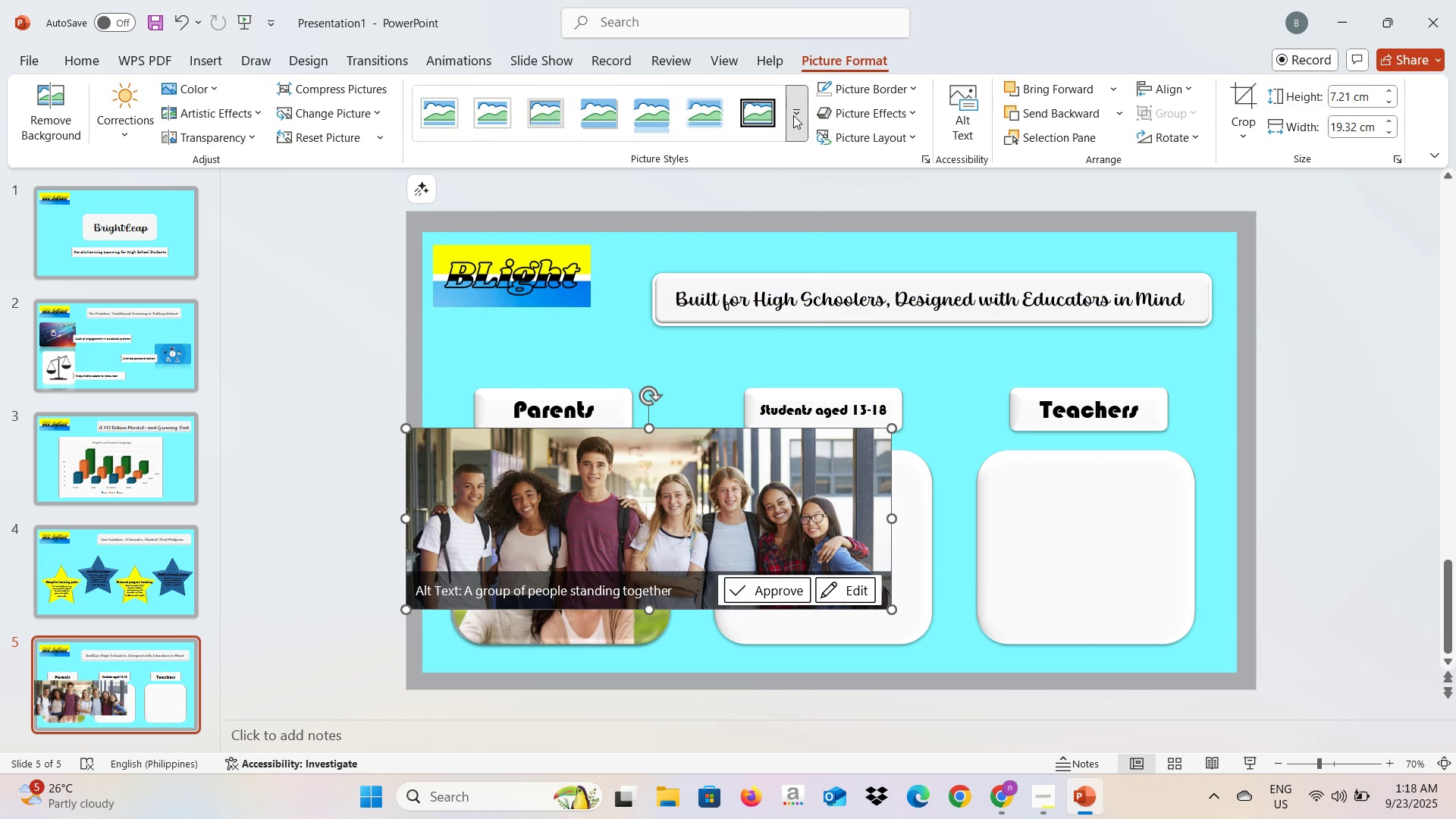 
left_click([793, 115])
 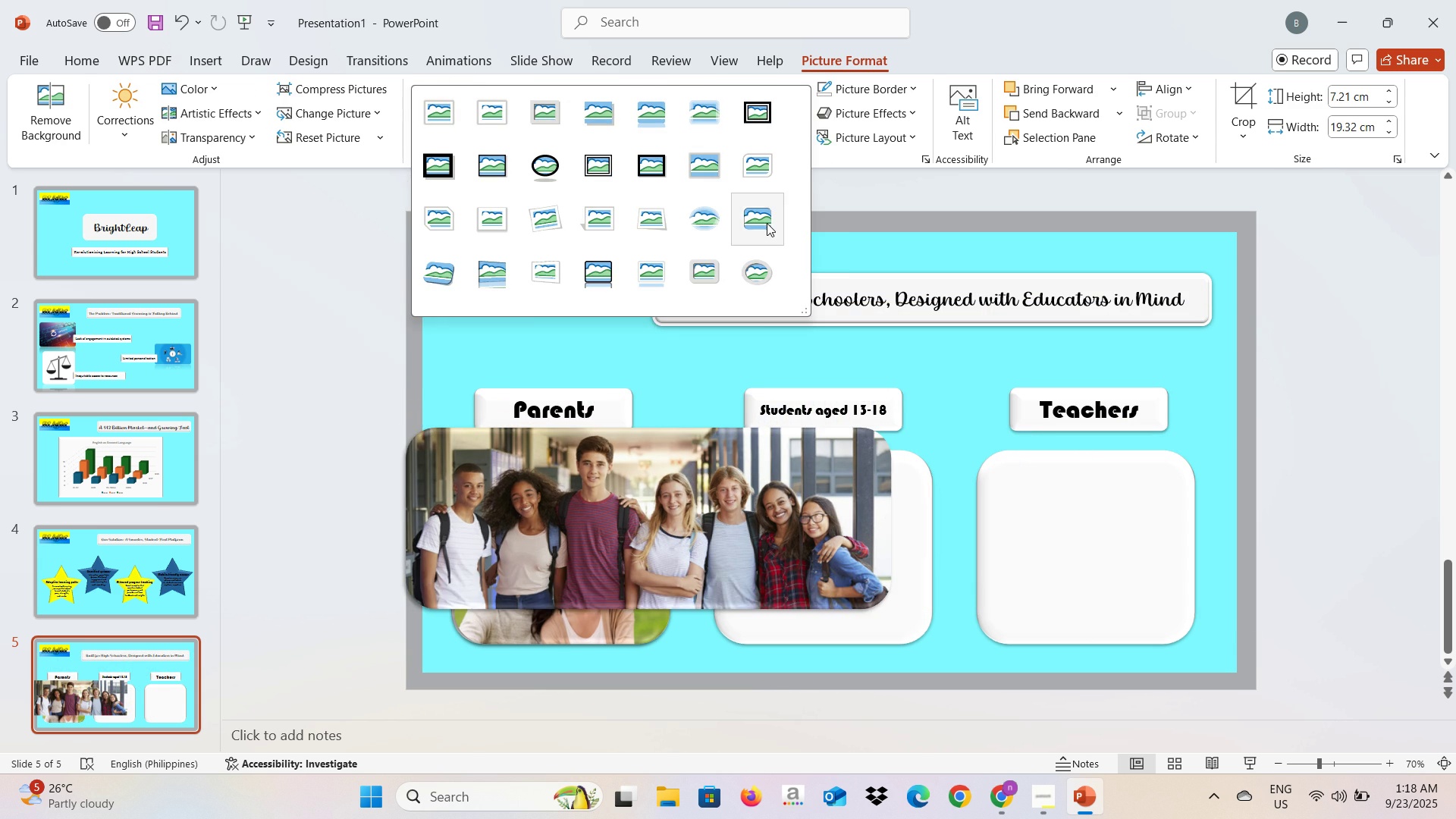 
left_click([767, 223])
 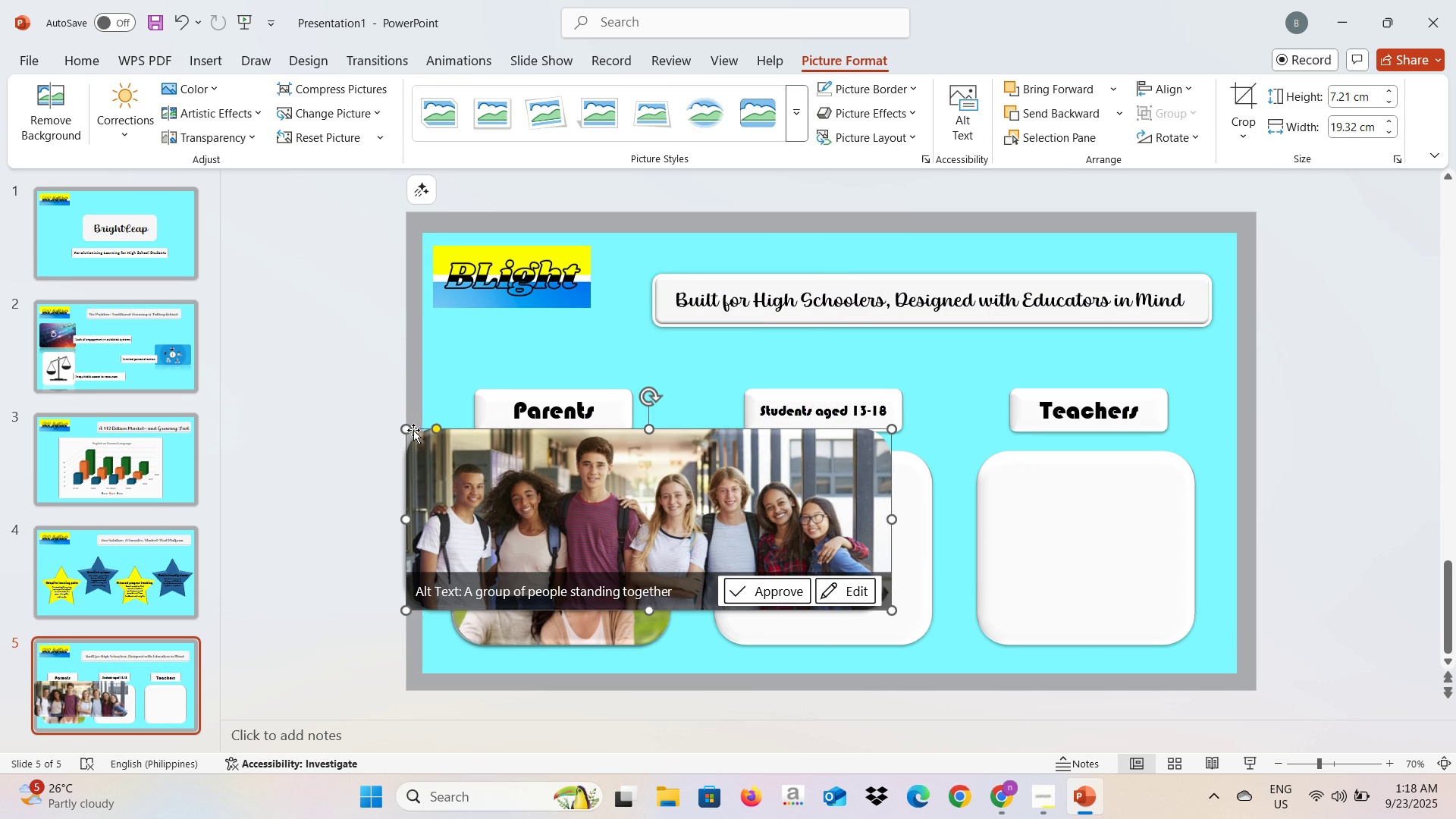 
left_click_drag(start_coordinate=[406, 430], to_coordinate=[667, 544])
 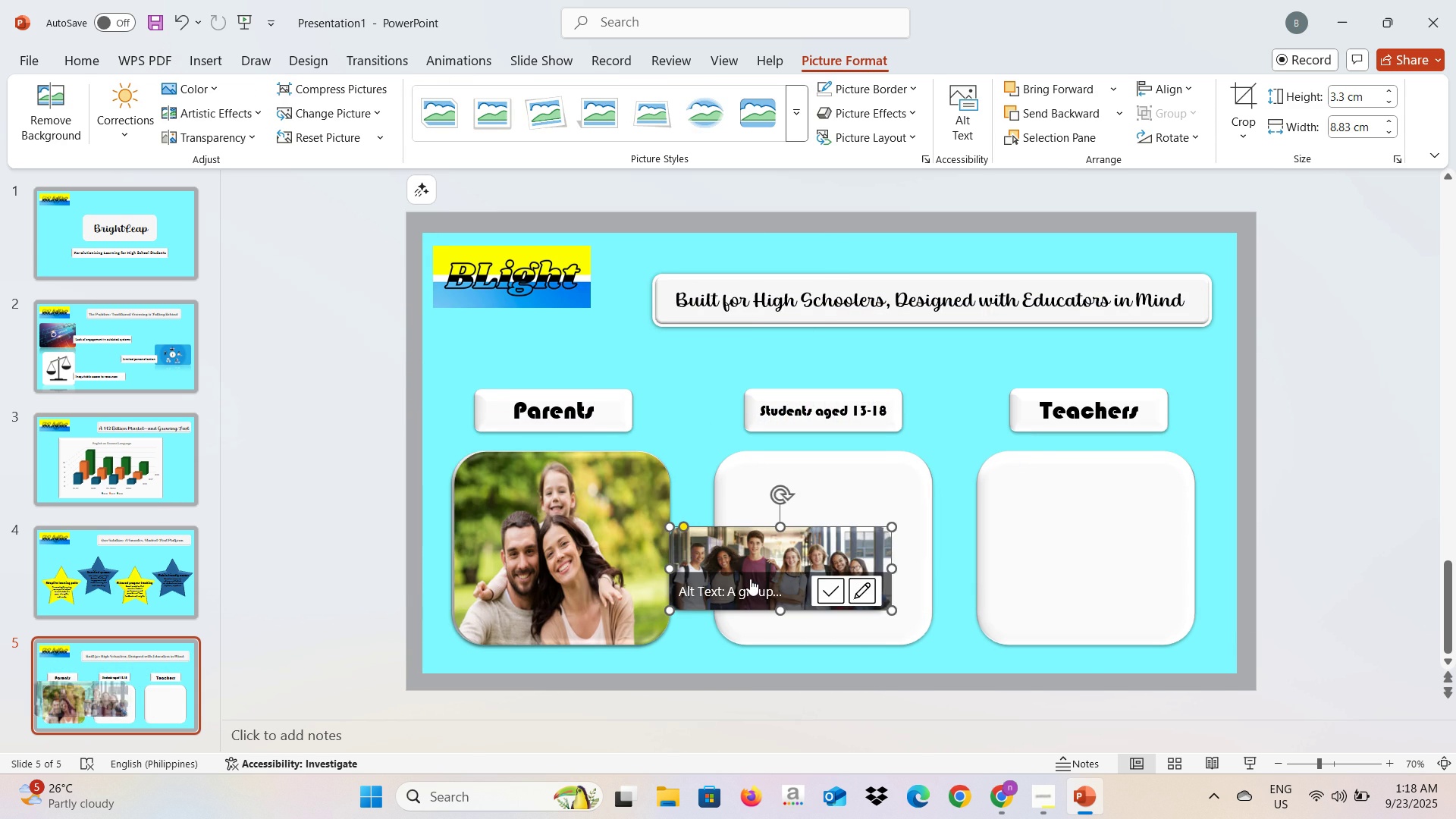 
left_click_drag(start_coordinate=[750, 579], to_coordinate=[750, 574])
 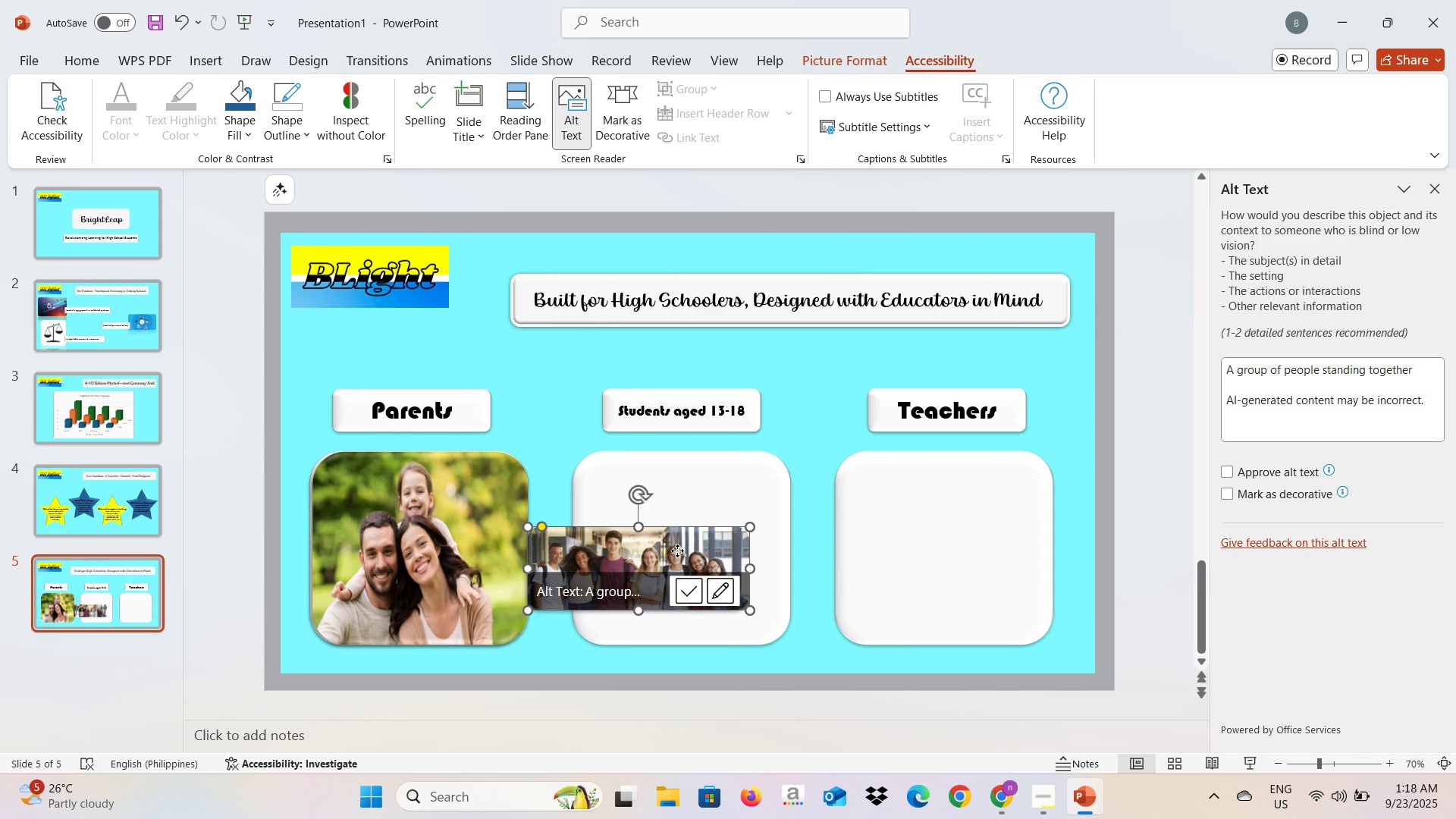 
left_click([677, 551])
 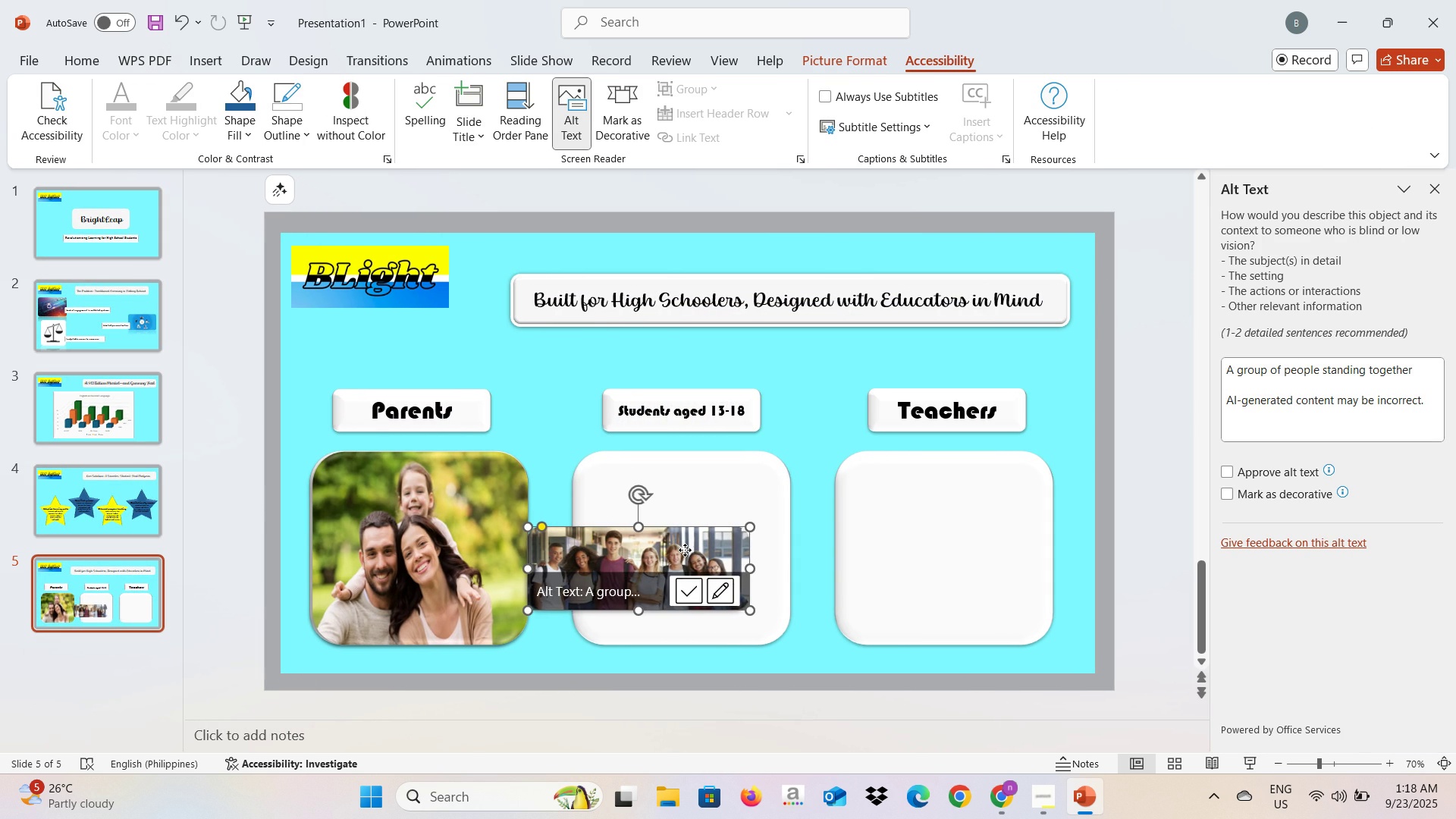 
left_click_drag(start_coordinate=[685, 550], to_coordinate=[737, 478])
 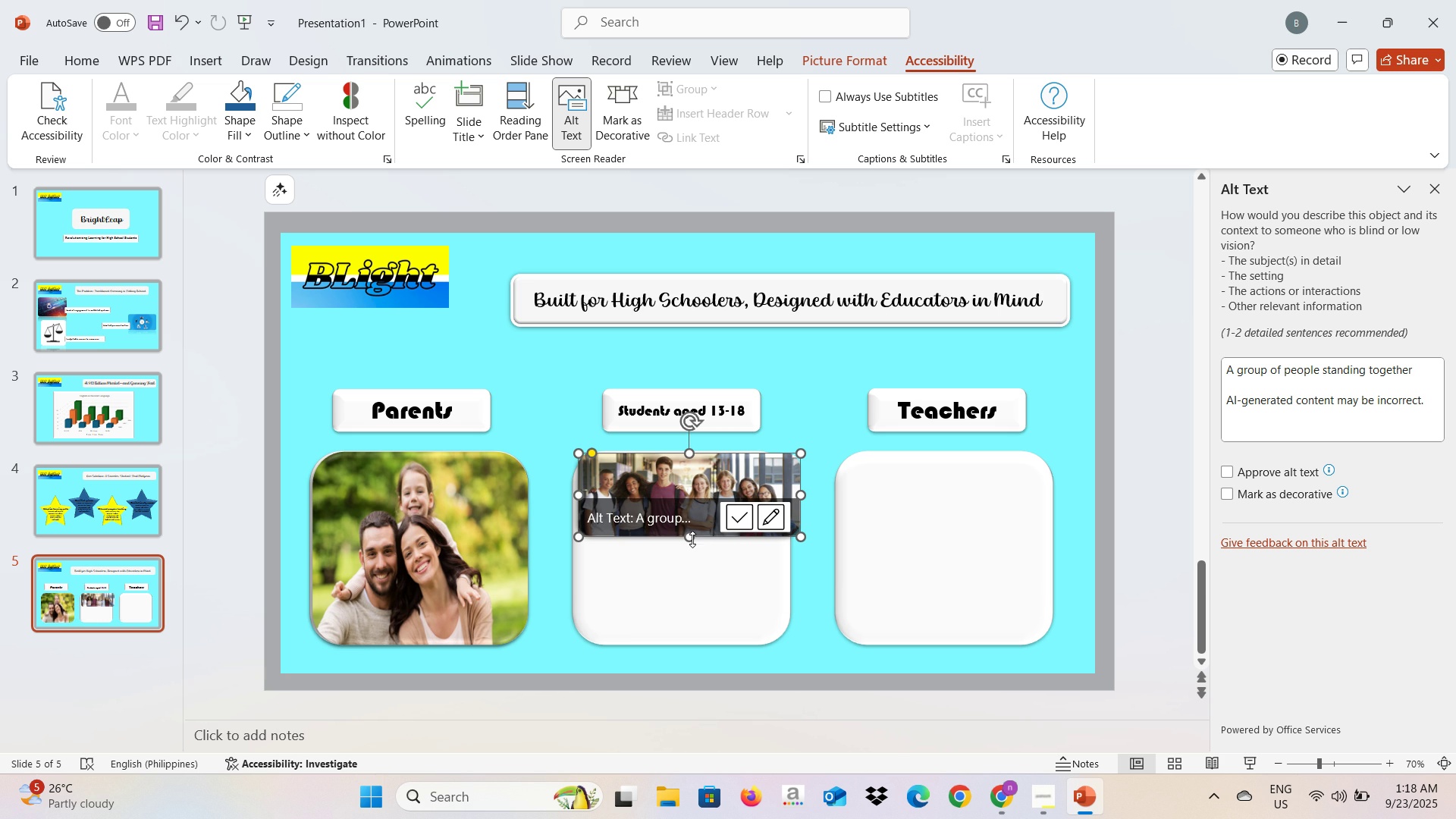 
left_click_drag(start_coordinate=[692, 539], to_coordinate=[661, 642])
 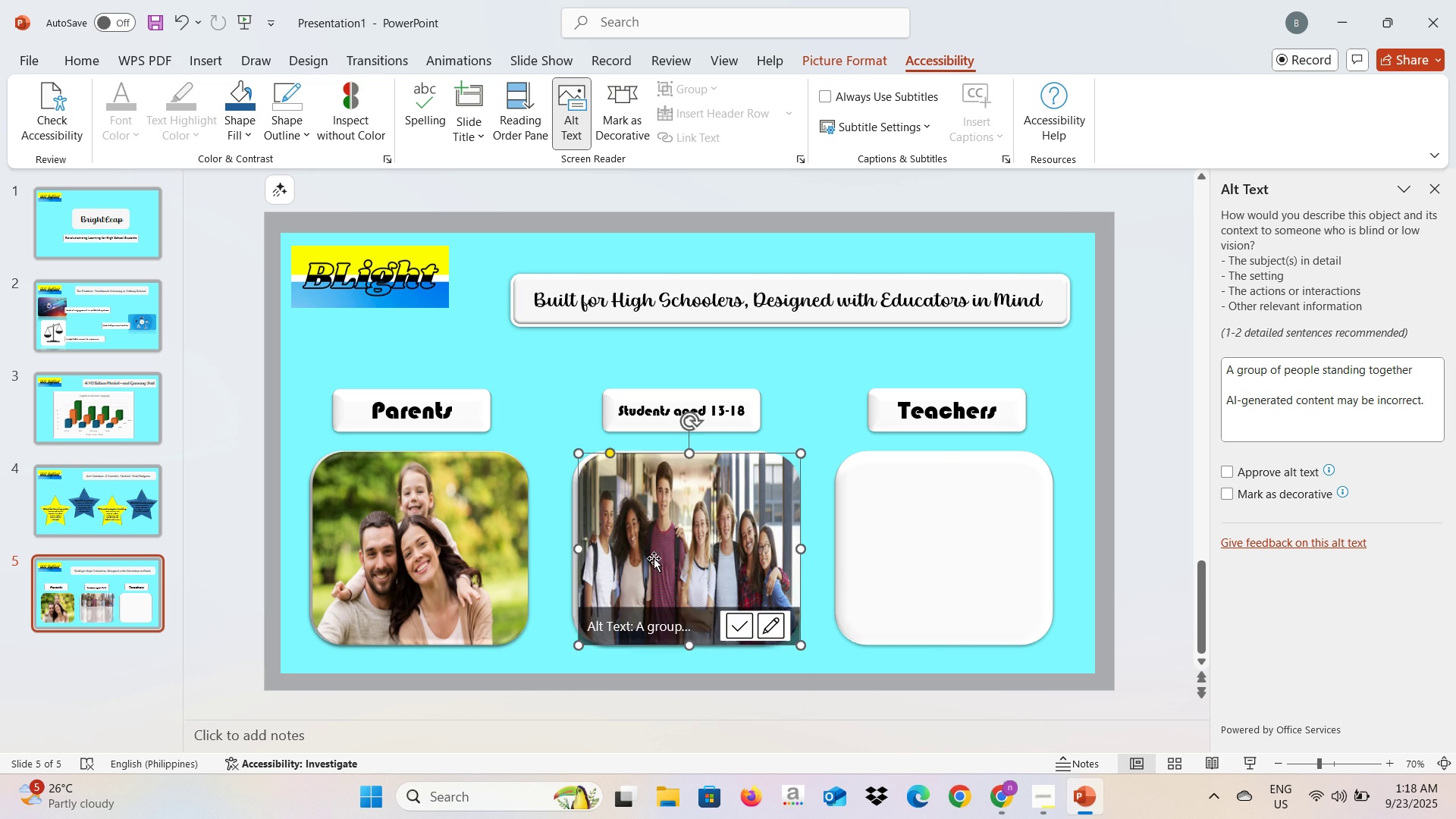 
left_click_drag(start_coordinate=[653, 555], to_coordinate=[648, 554])
 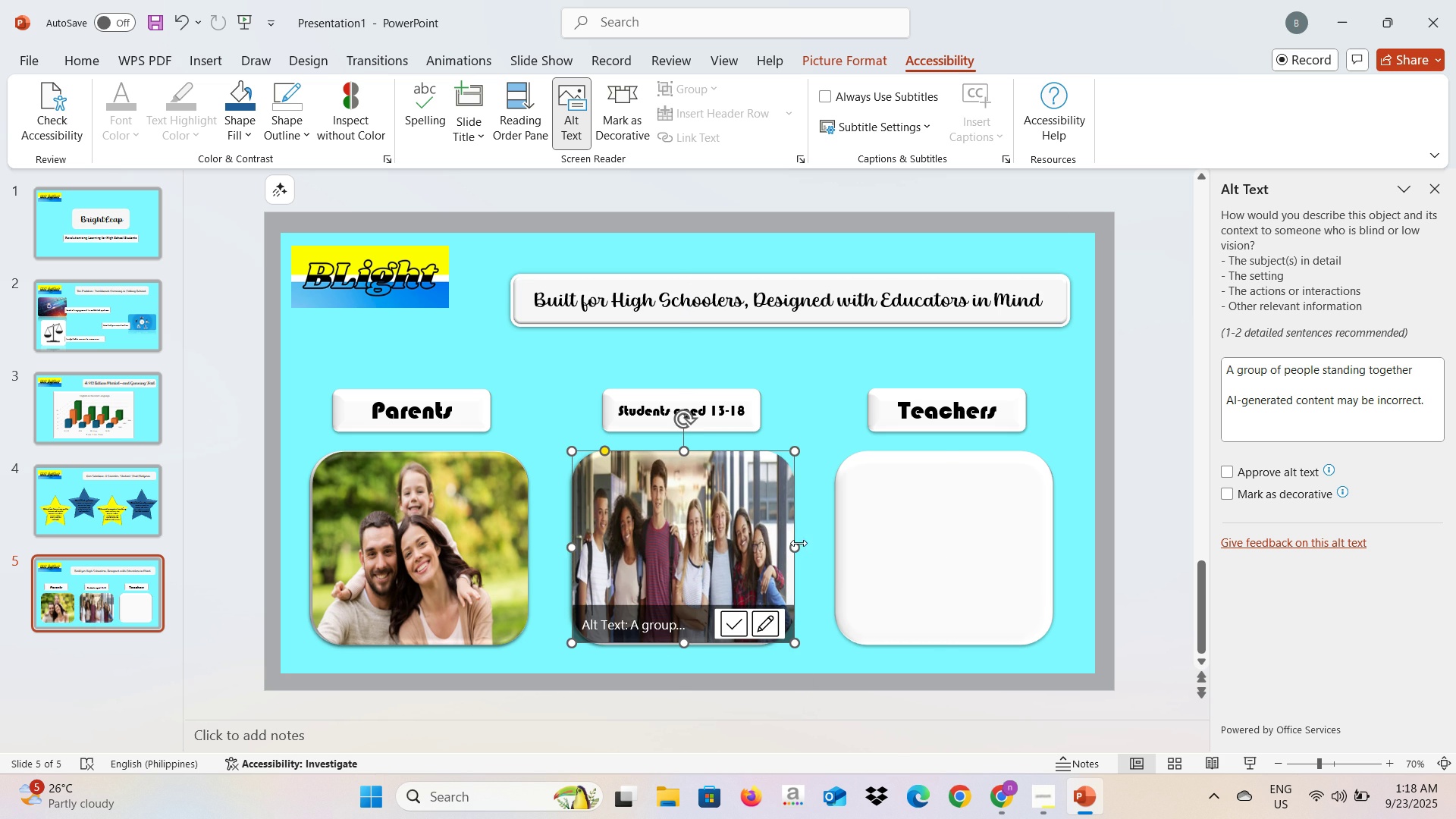 
left_click_drag(start_coordinate=[794, 548], to_coordinate=[786, 545])
 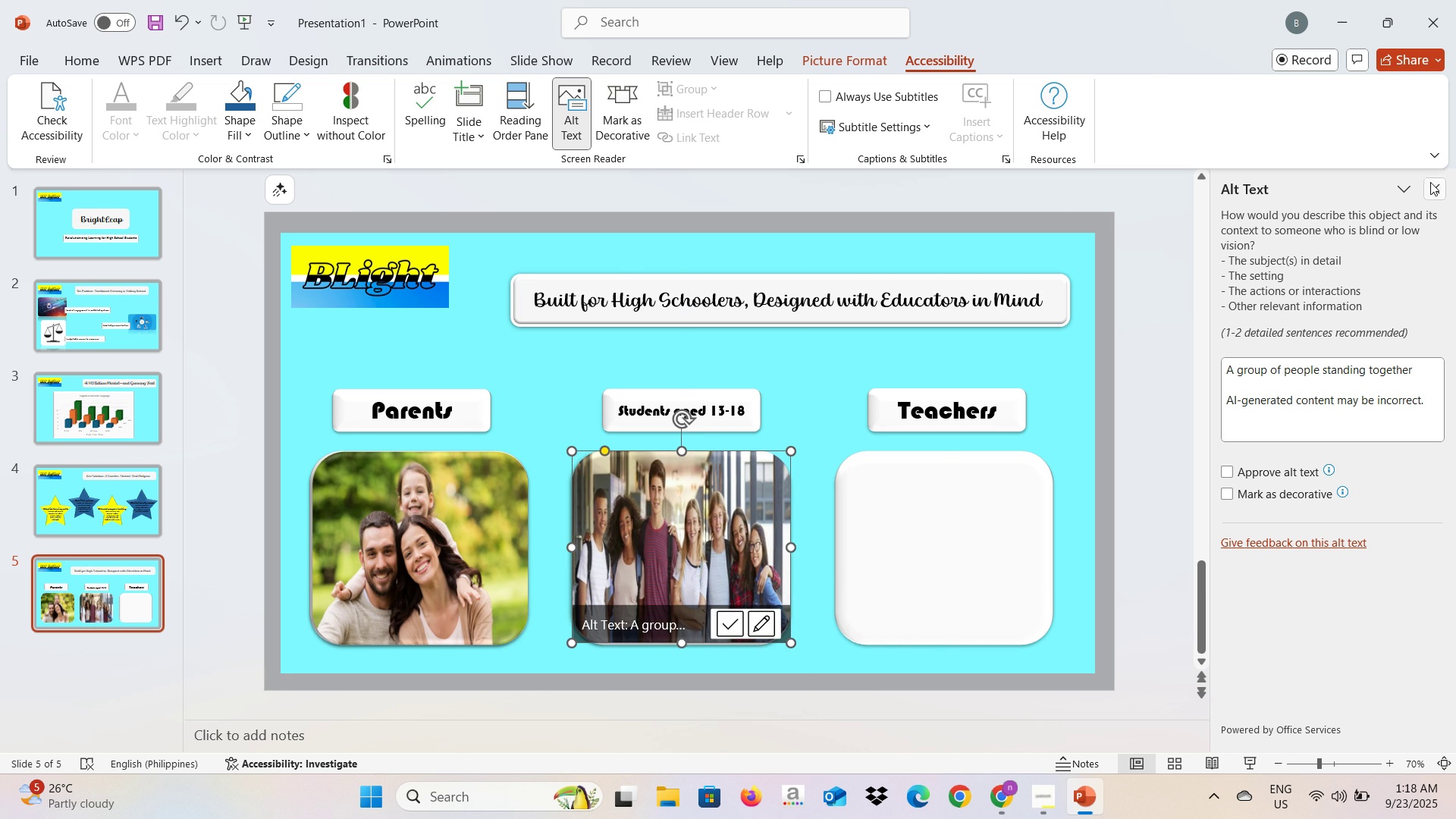 
left_click([1430, 189])
 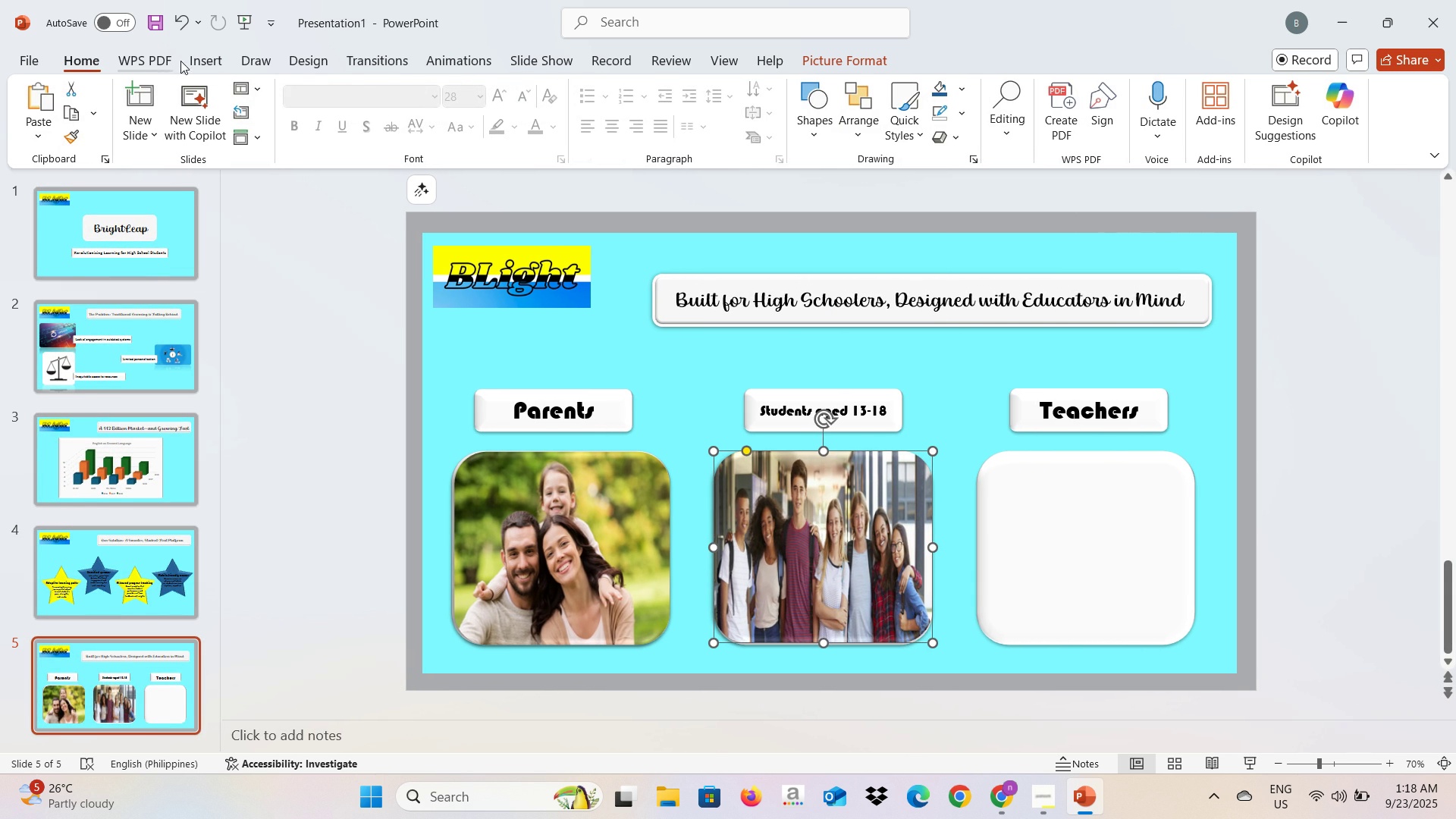 
left_click([209, 61])
 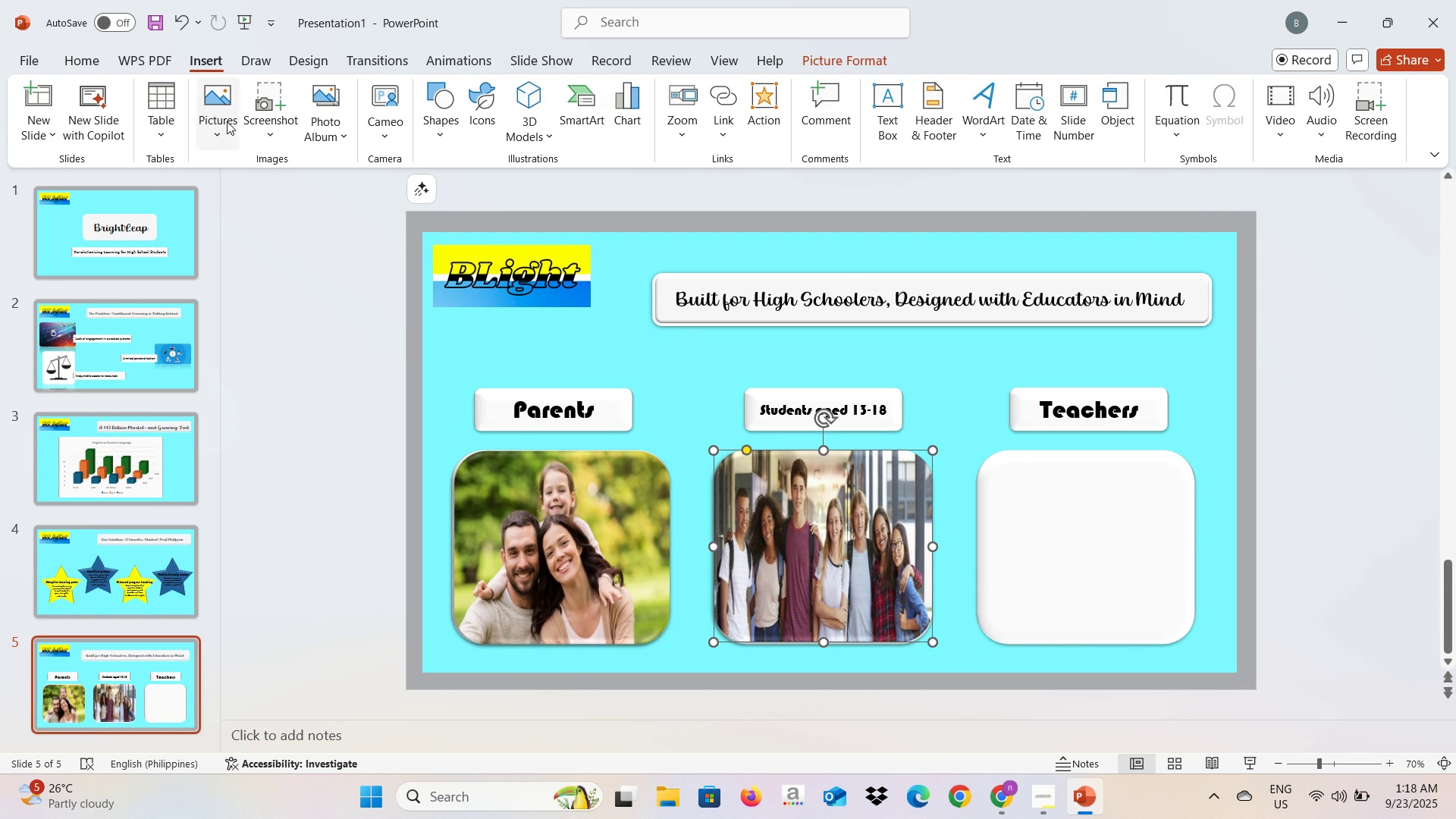 
left_click([227, 121])
 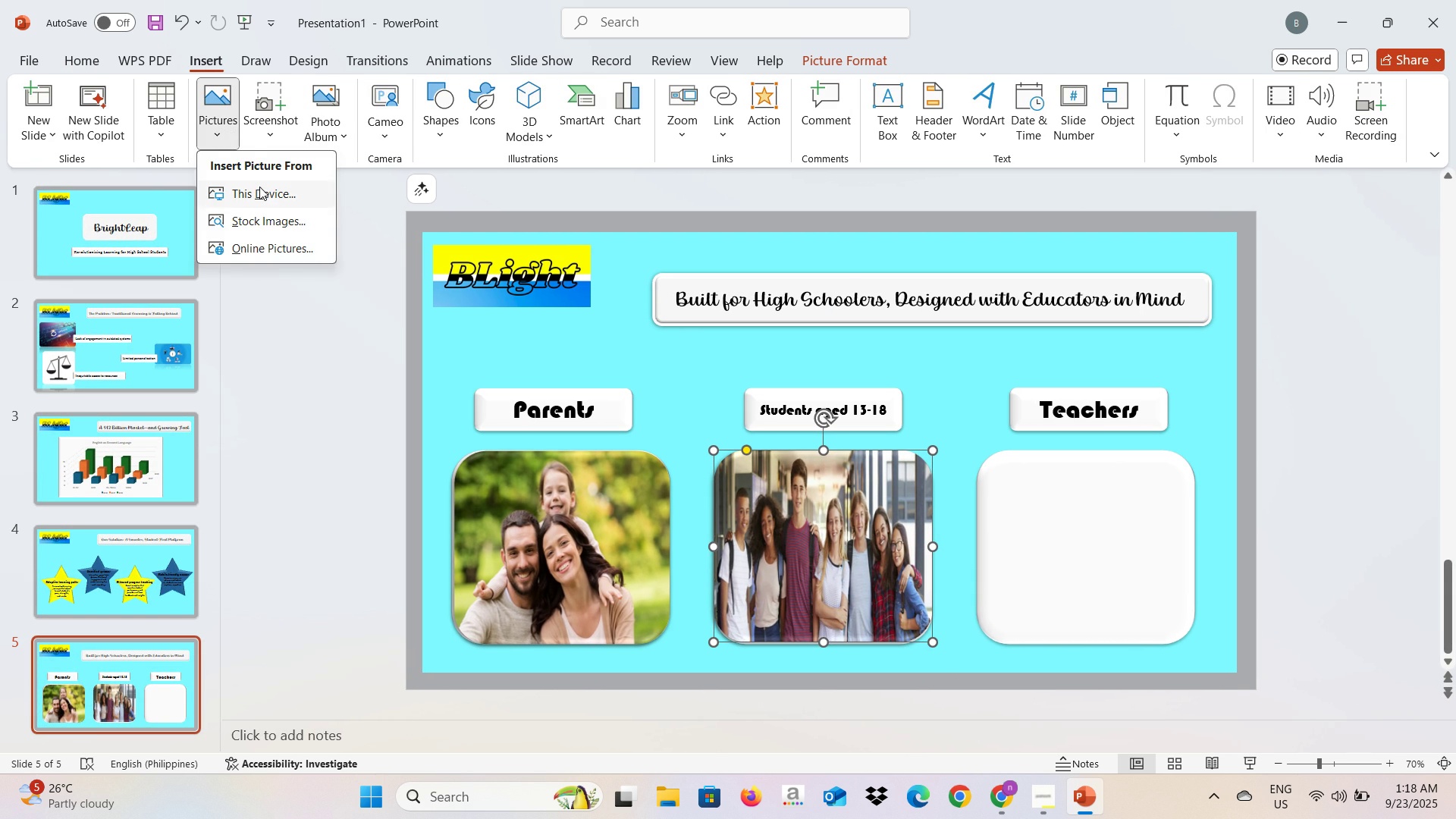 
left_click([259, 187])
 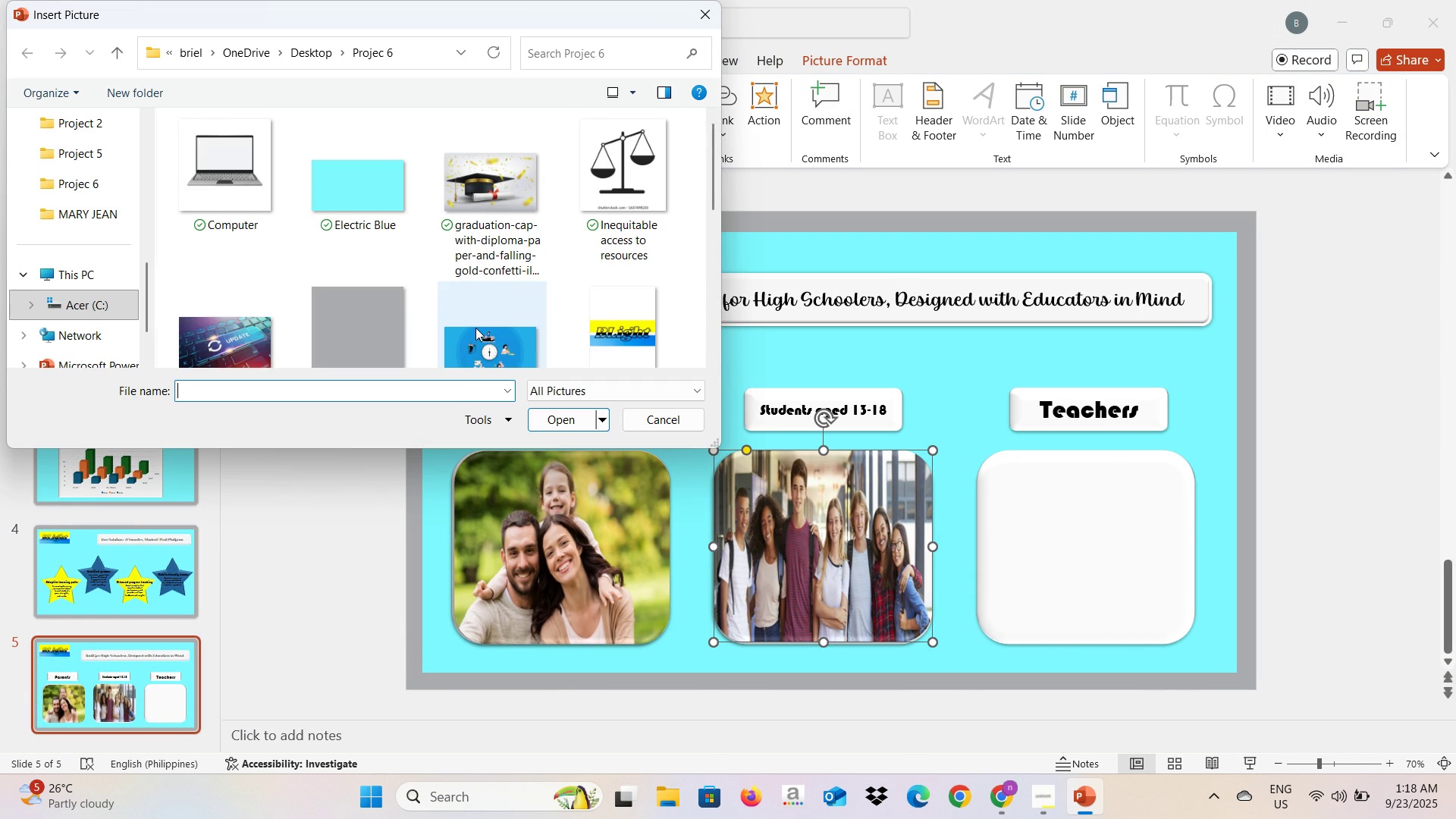 
scroll: coordinate [355, 300], scroll_direction: down, amount: 4.0
 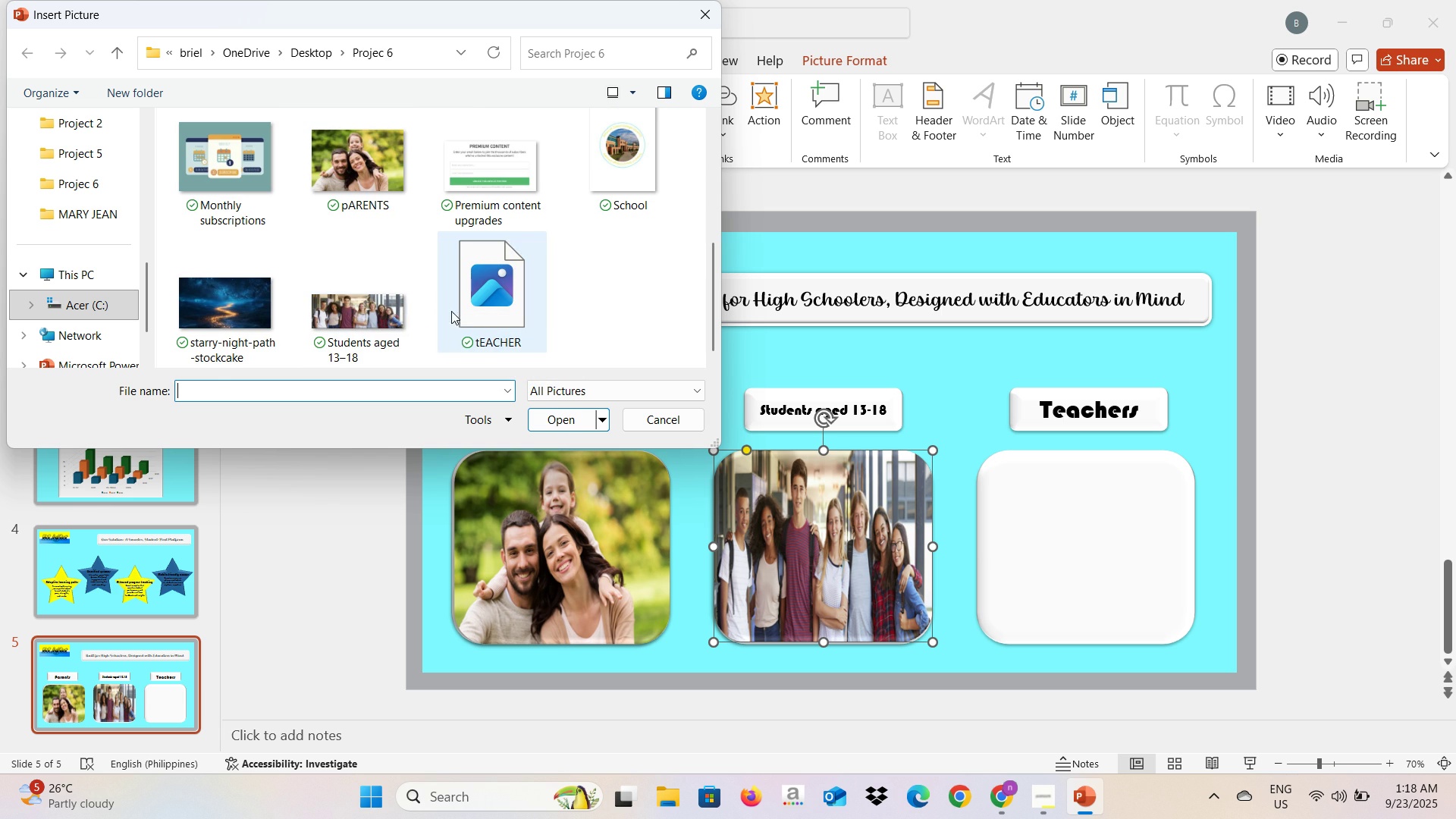 
left_click([472, 315])
 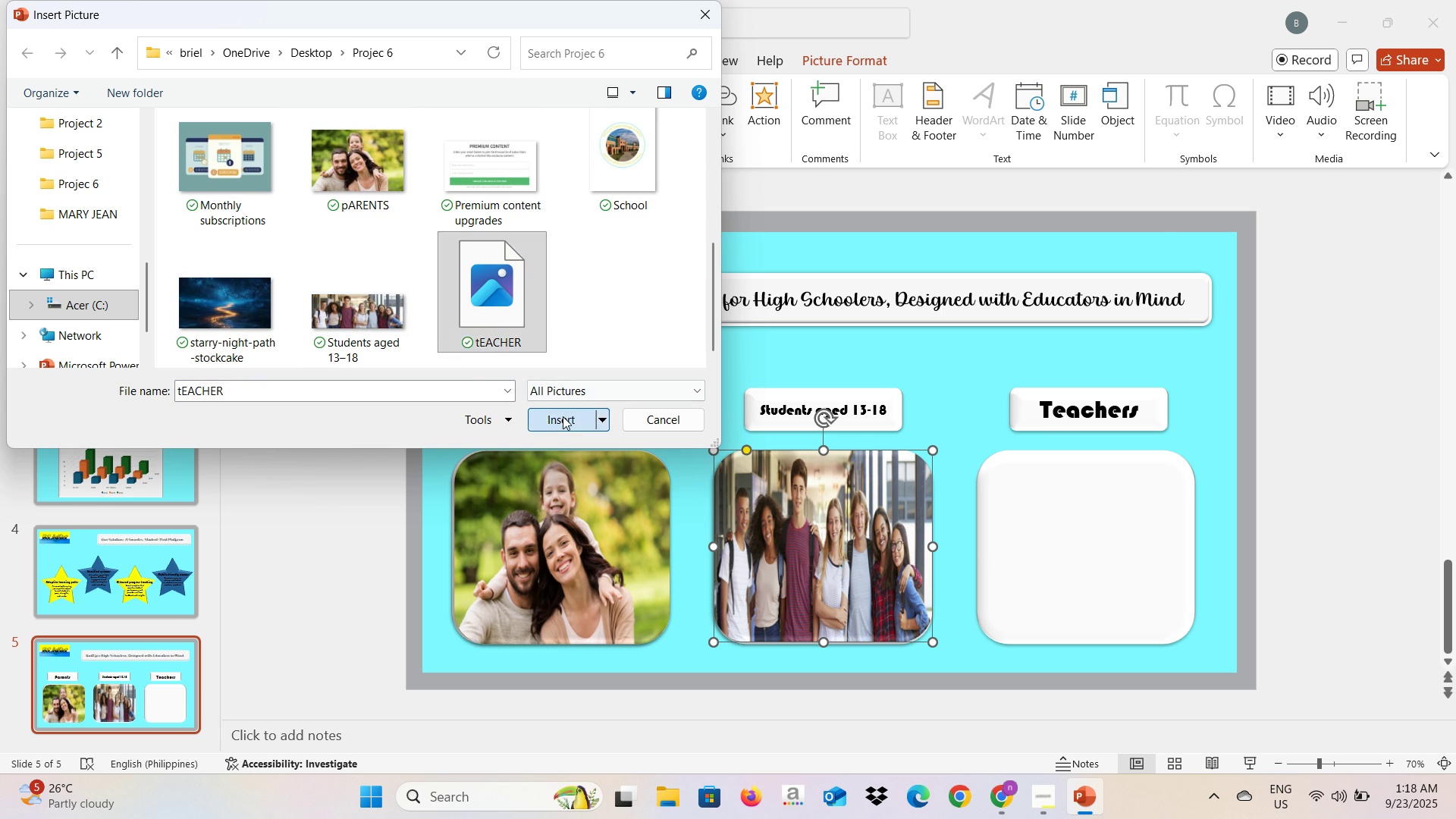 
left_click([563, 416])
 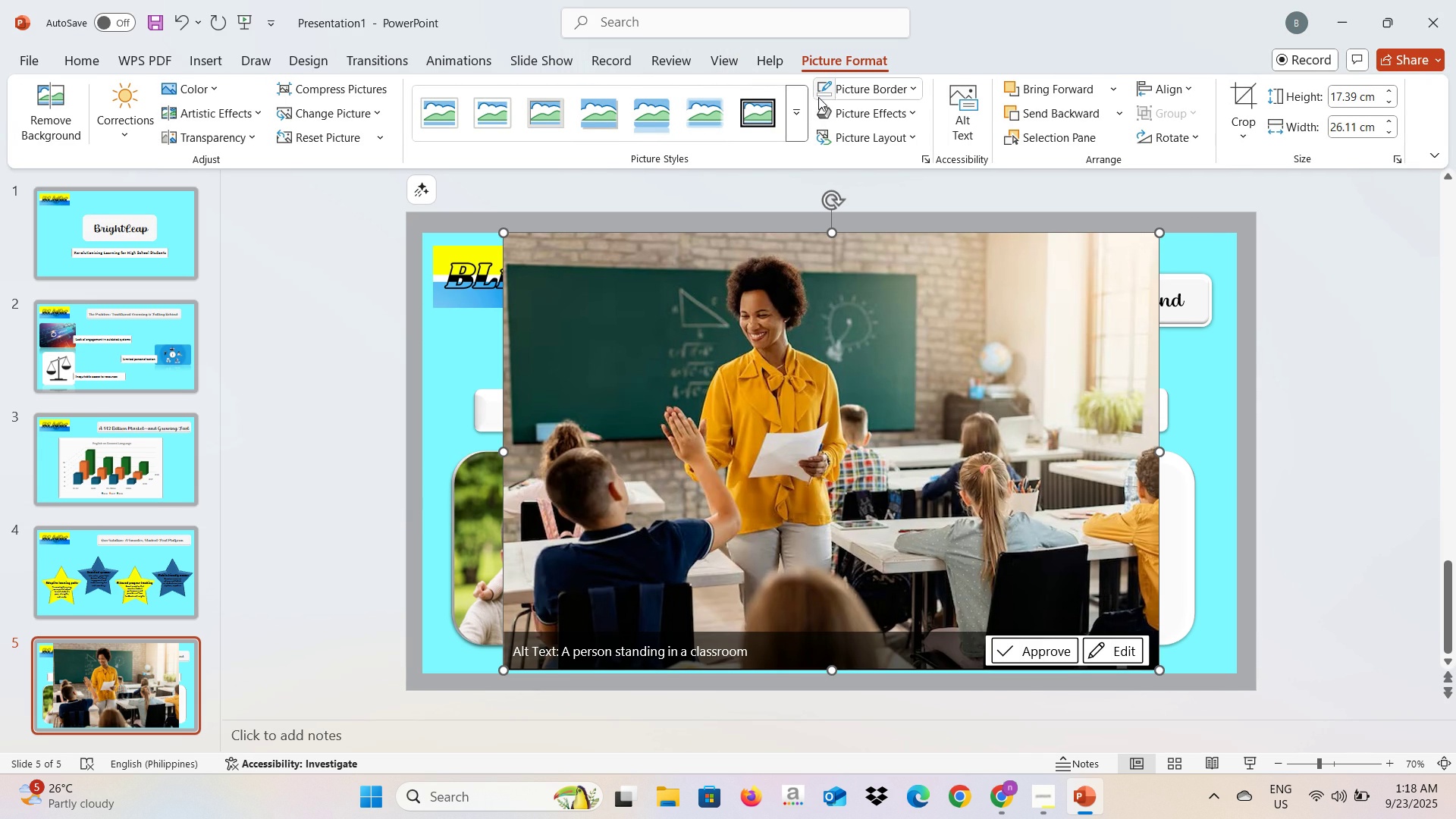 
left_click([789, 118])
 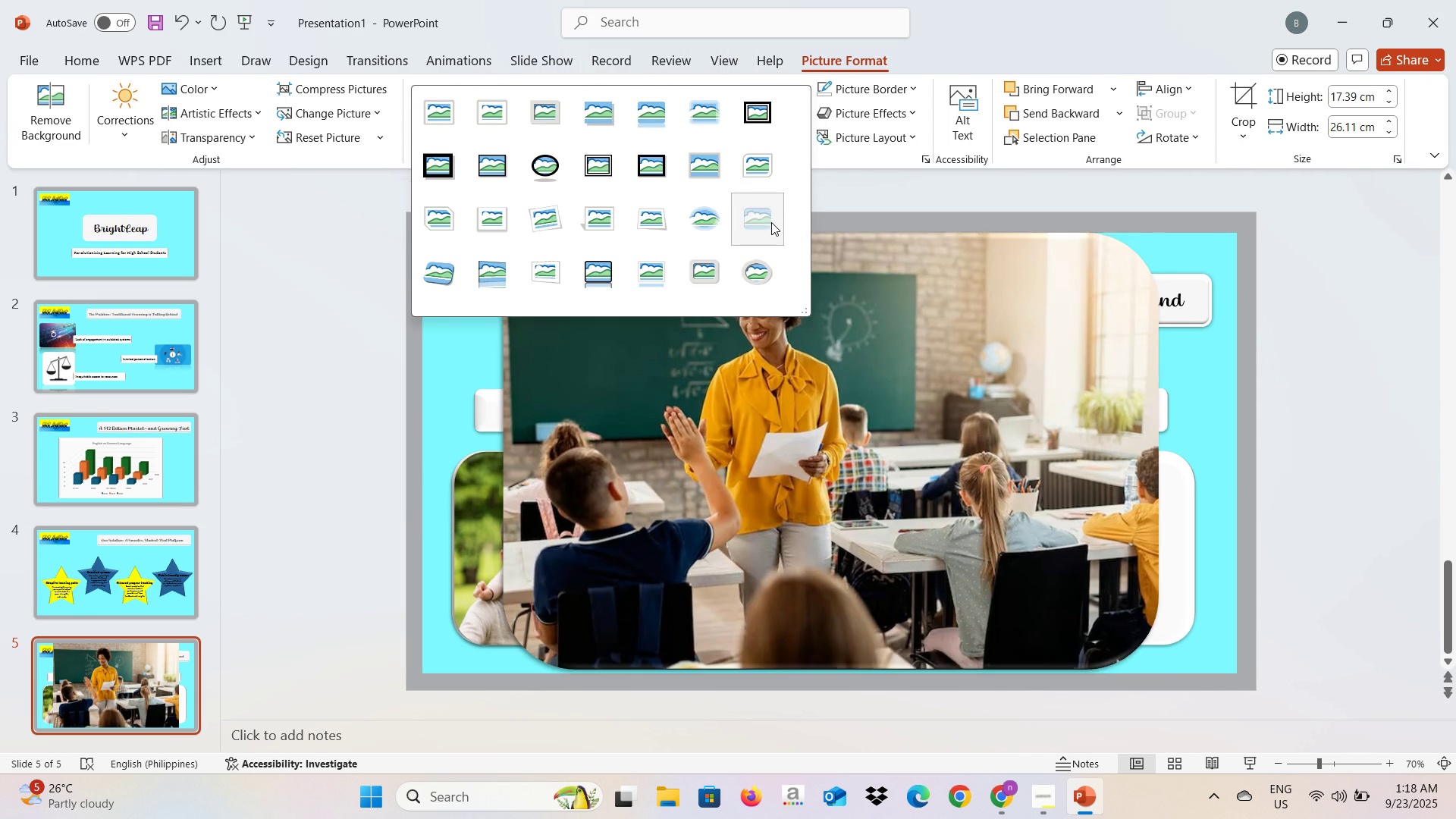 
left_click([771, 222])
 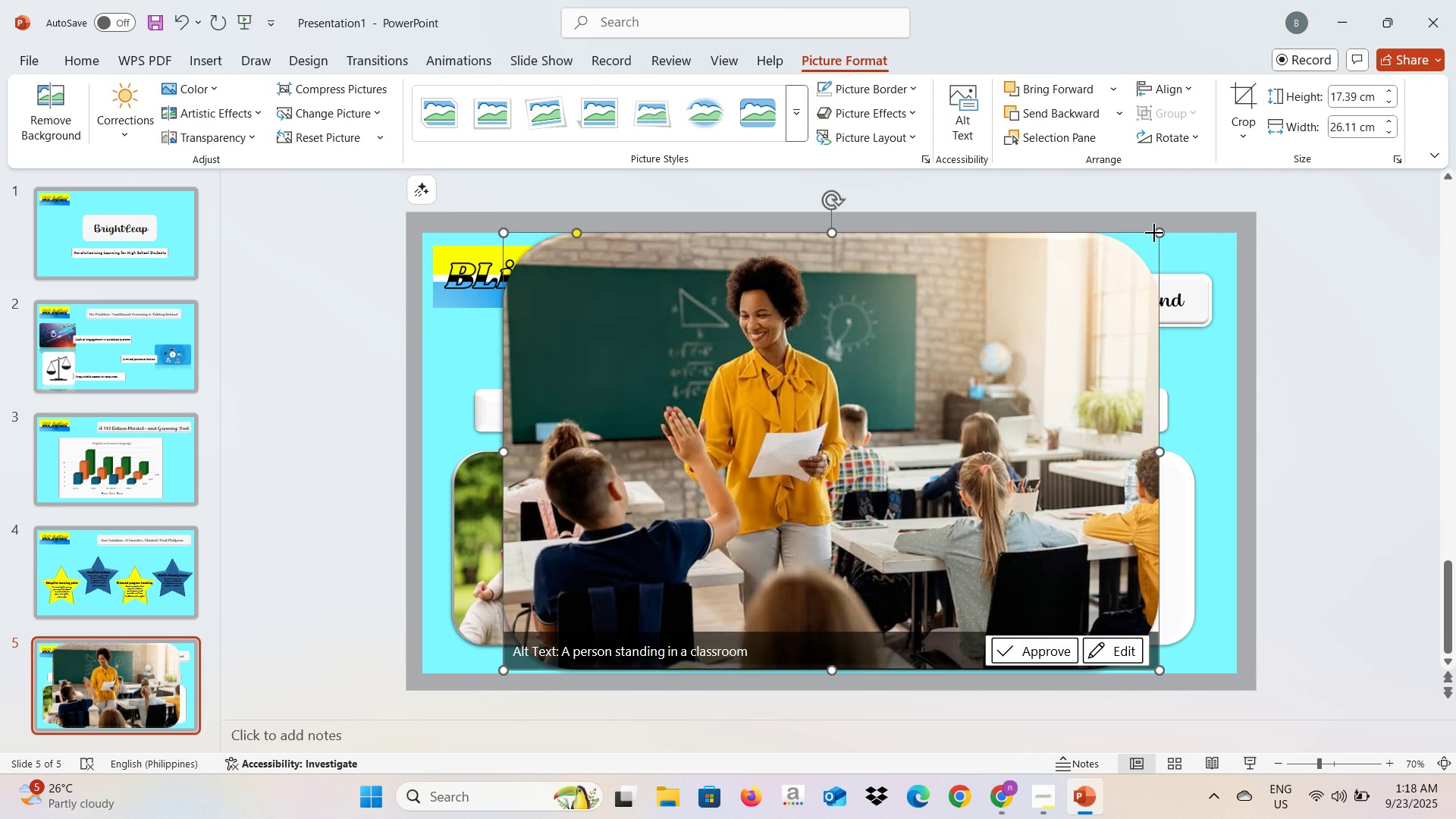 
left_click_drag(start_coordinate=[1154, 233], to_coordinate=[700, 573])
 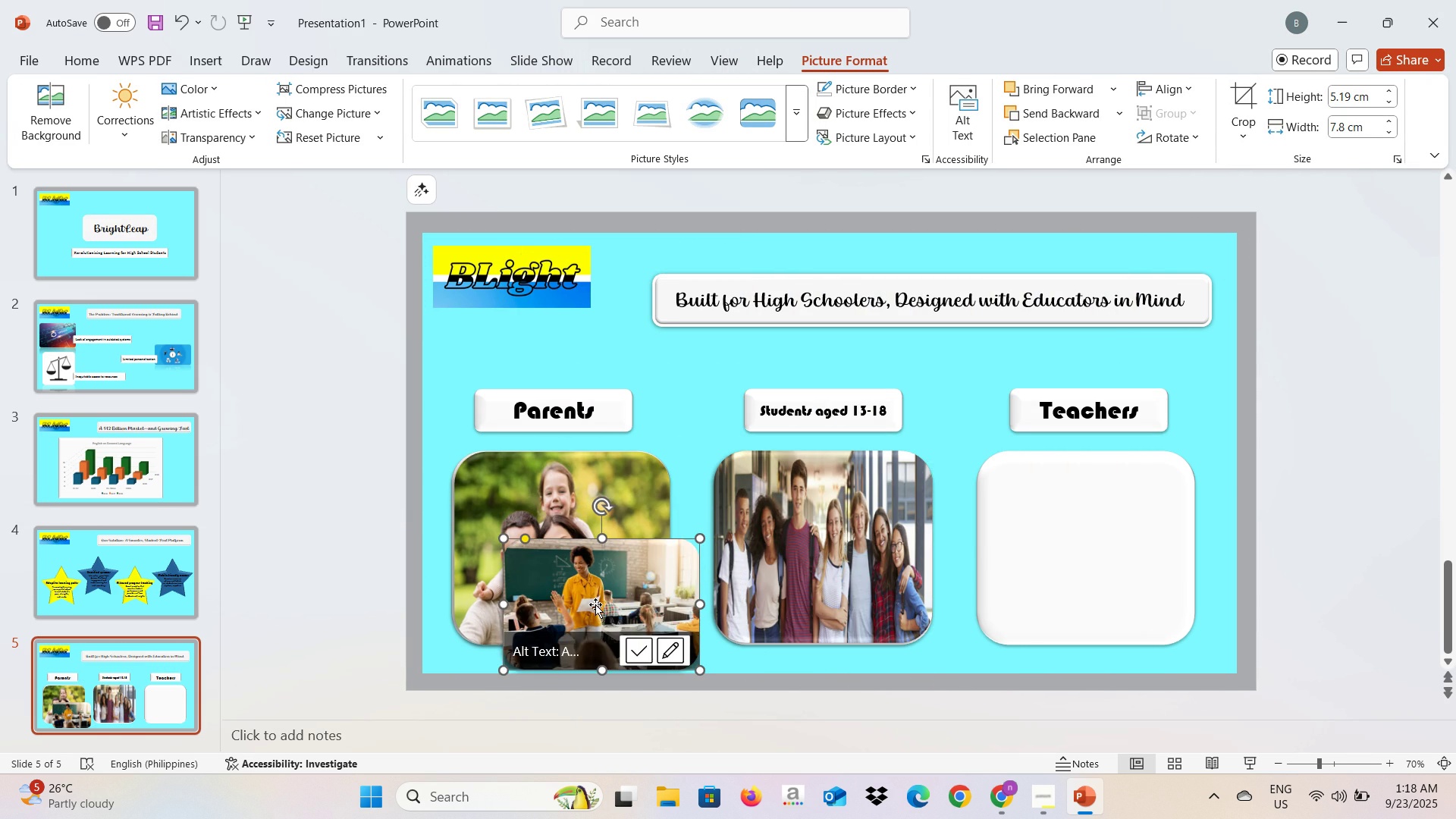 
left_click_drag(start_coordinate=[595, 604], to_coordinate=[1074, 522])
 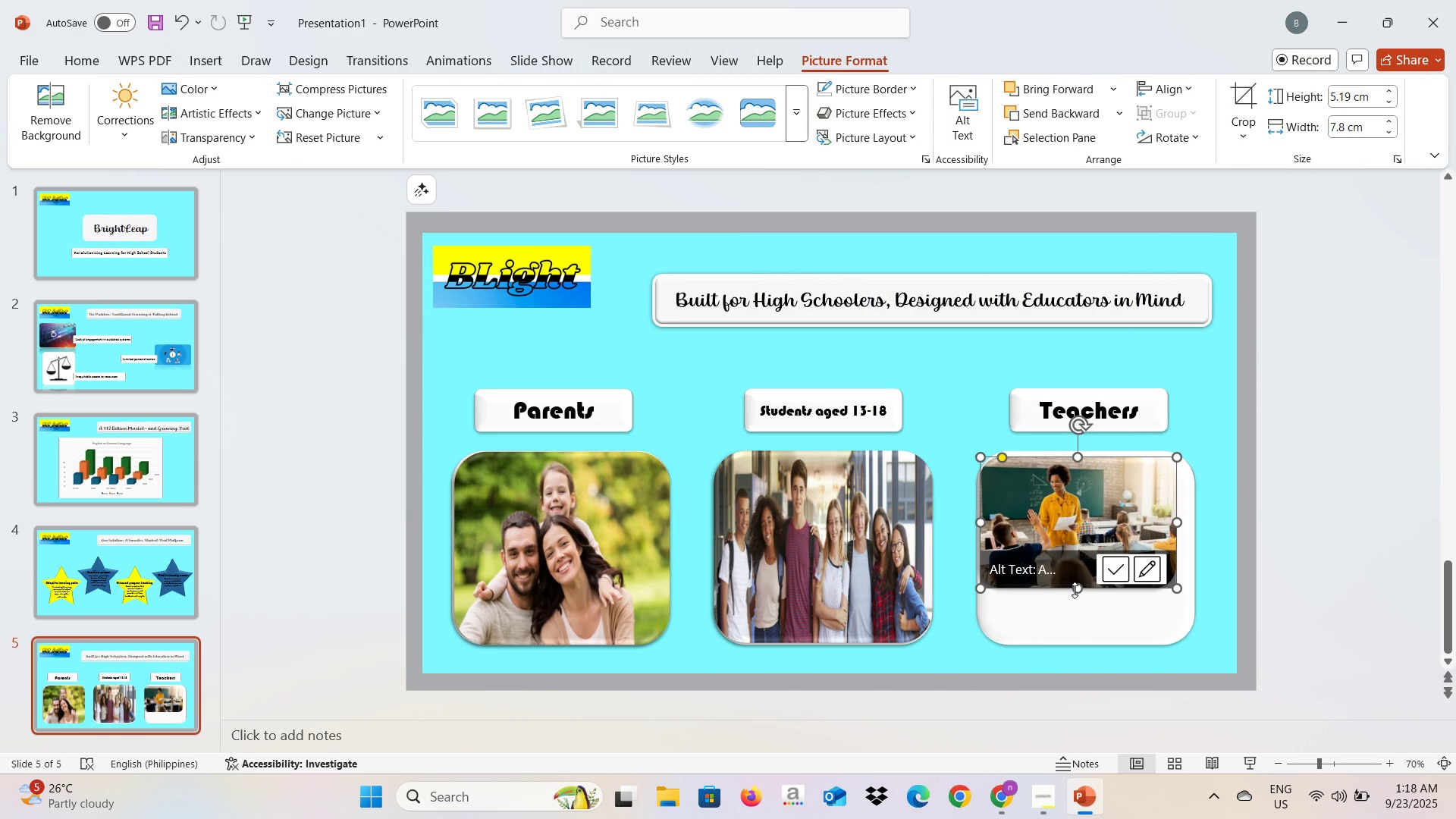 
left_click_drag(start_coordinate=[1076, 590], to_coordinate=[1078, 640])
 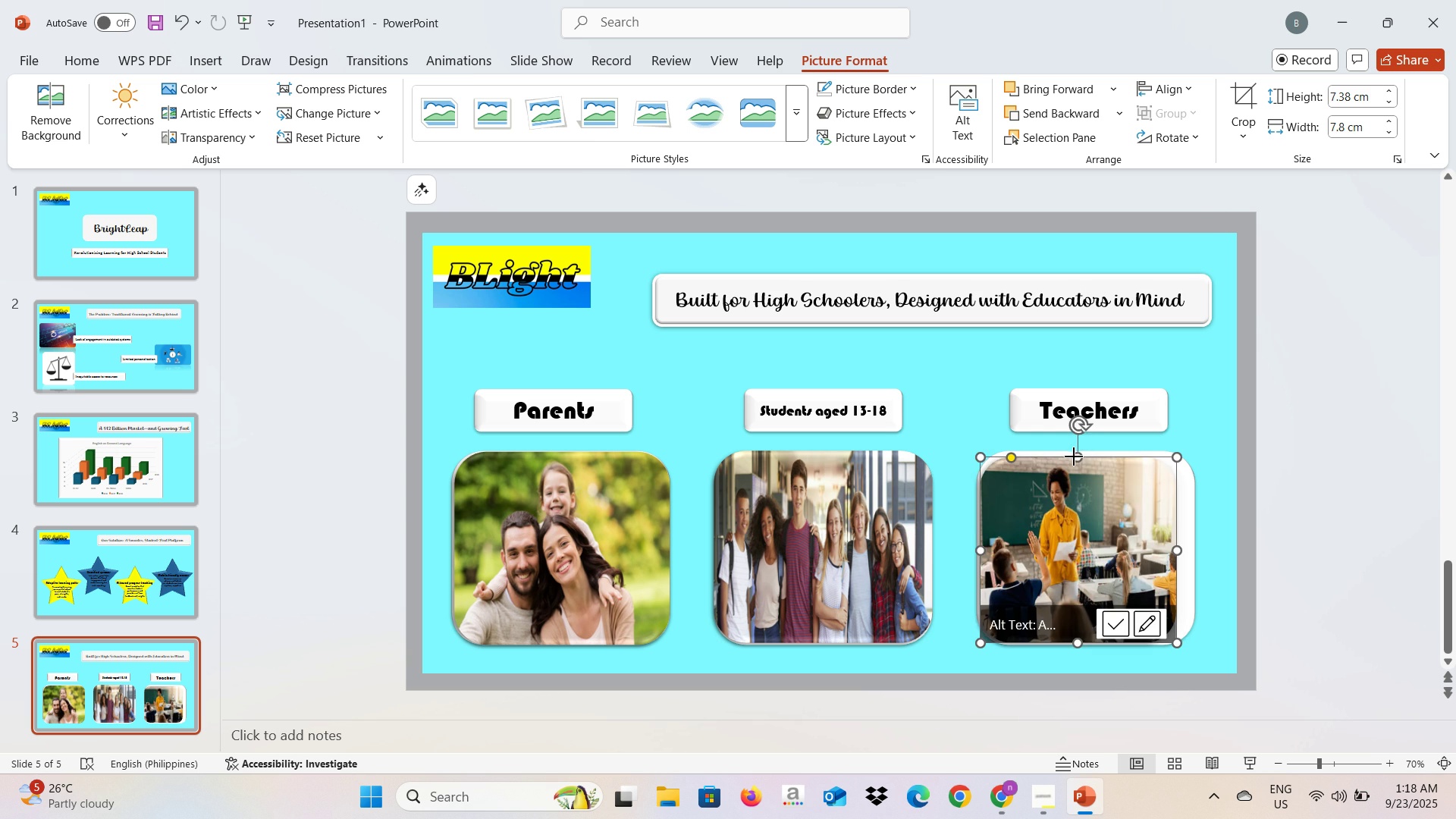 
left_click_drag(start_coordinate=[1074, 457], to_coordinate=[1074, 452])
 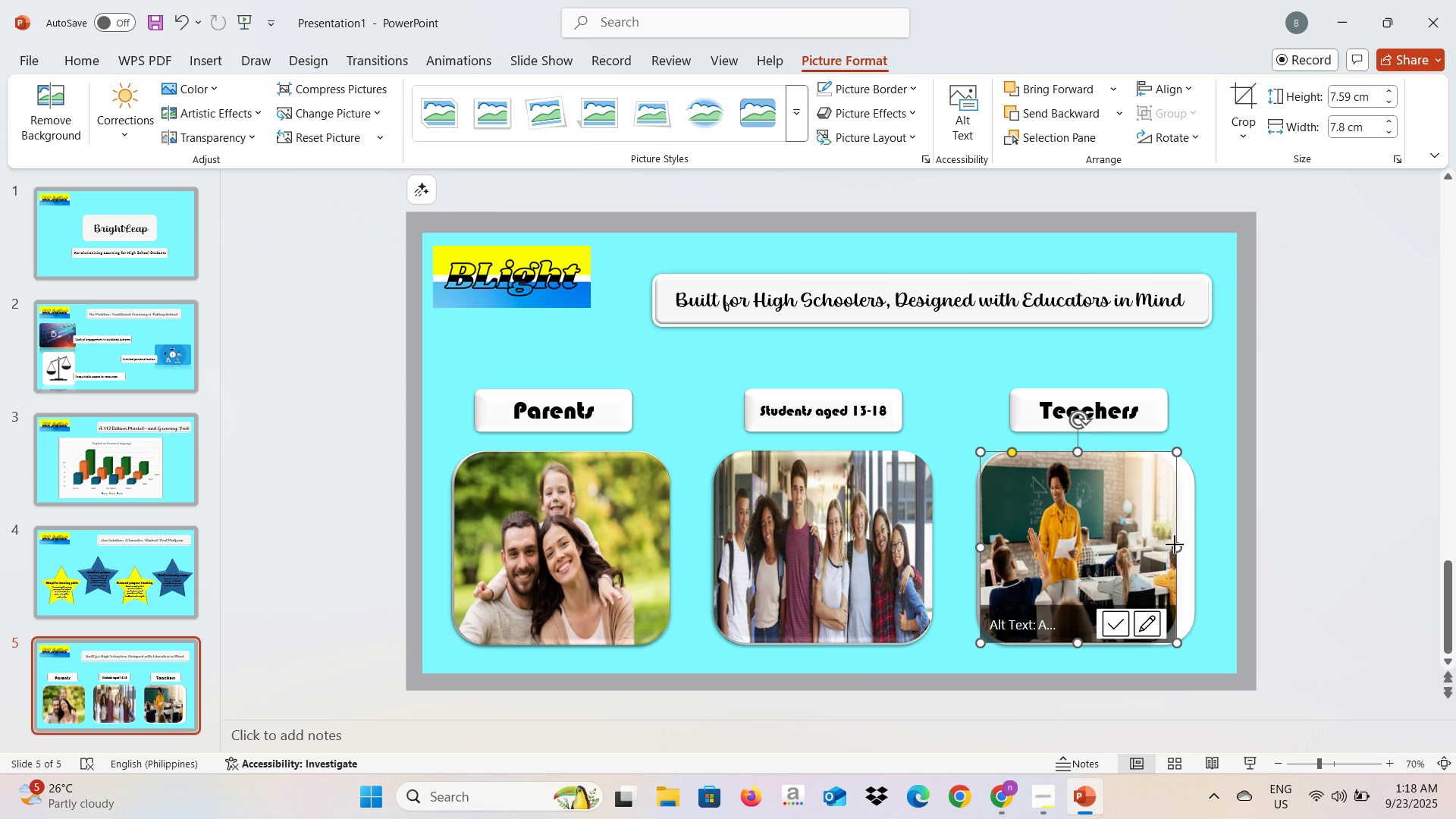 
left_click_drag(start_coordinate=[1174, 544], to_coordinate=[1193, 550])
 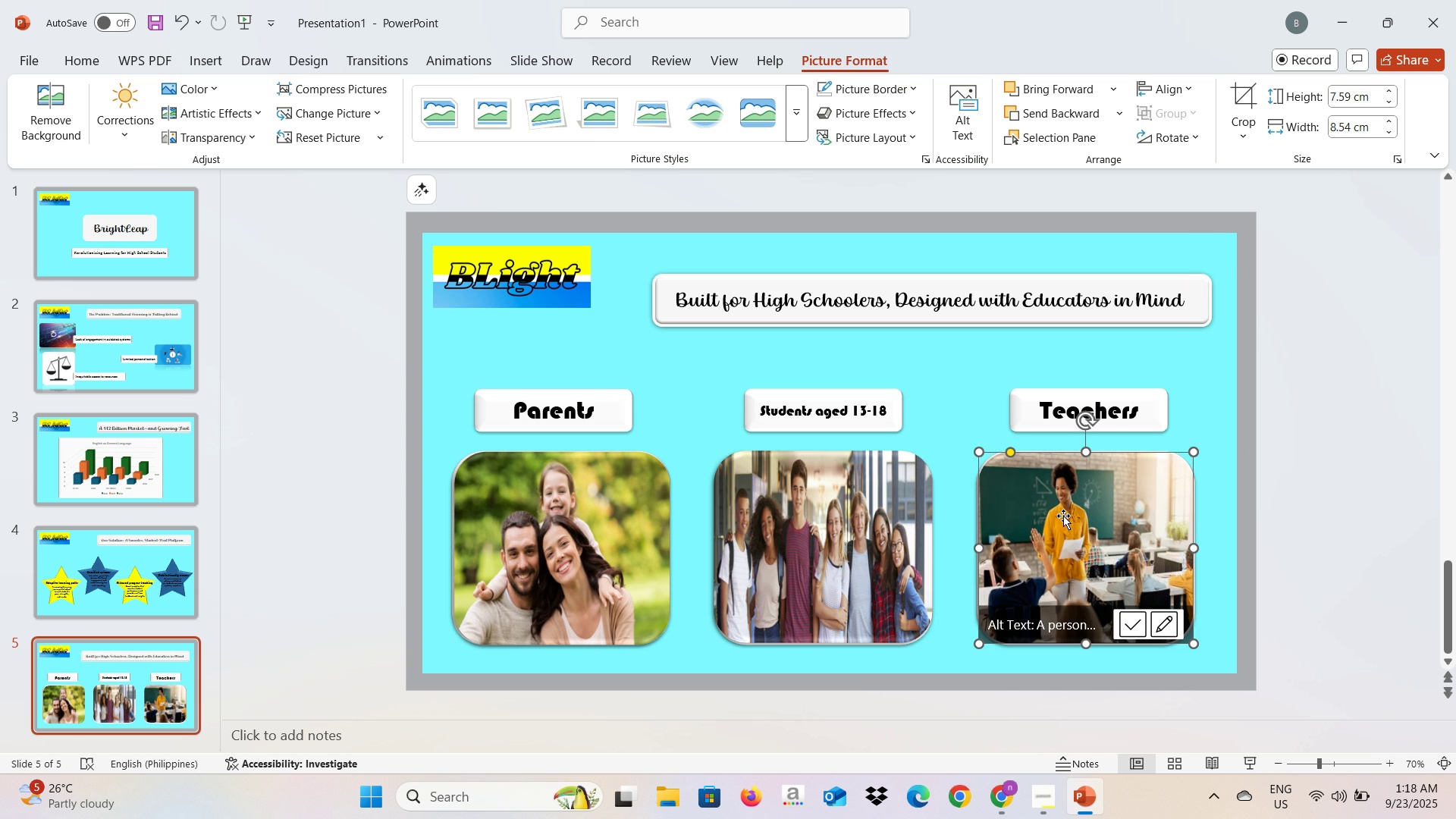 
scroll: coordinate [55, 602], scroll_direction: down, amount: 2.0
 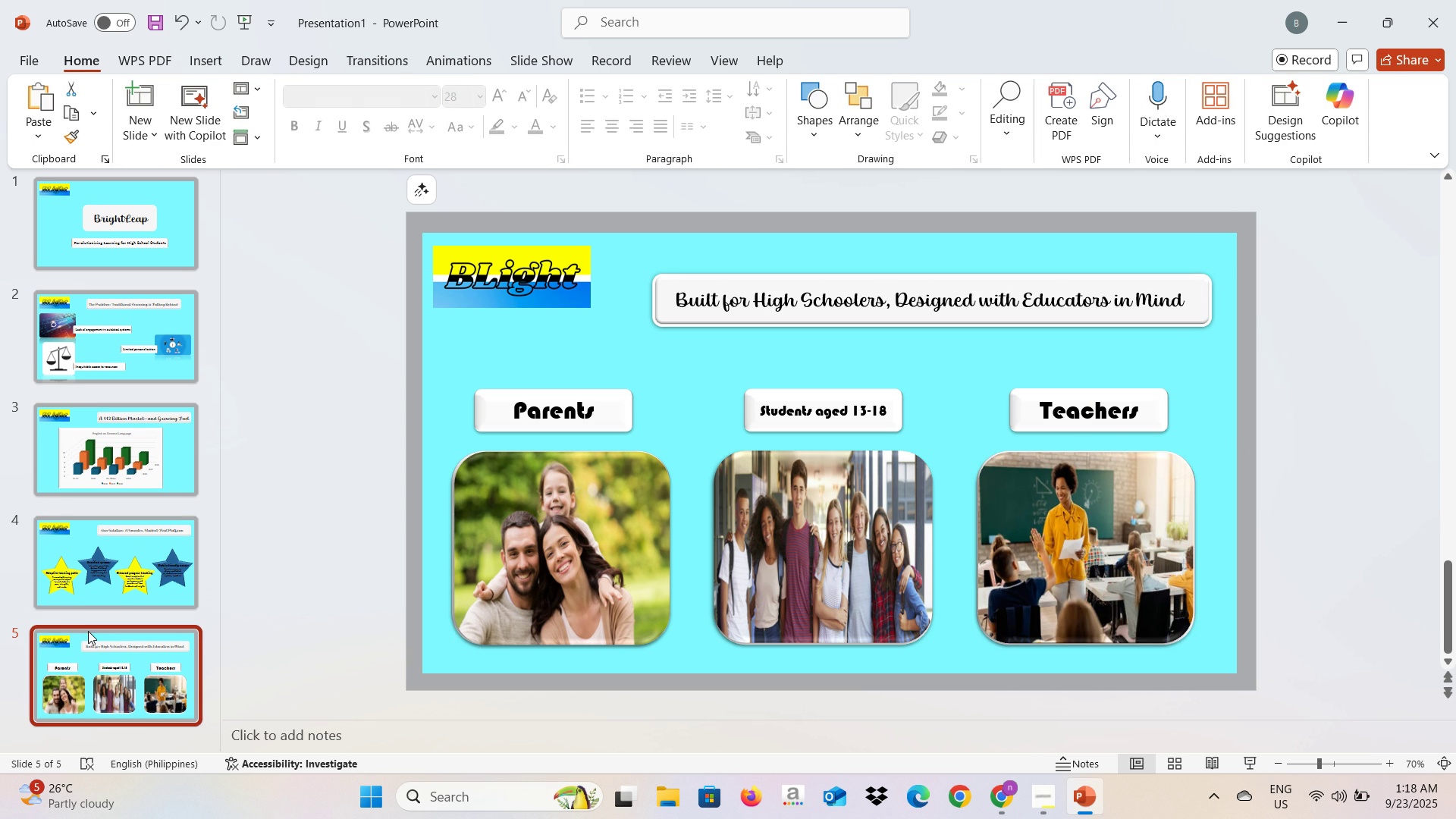 
left_click([88, 631])
 